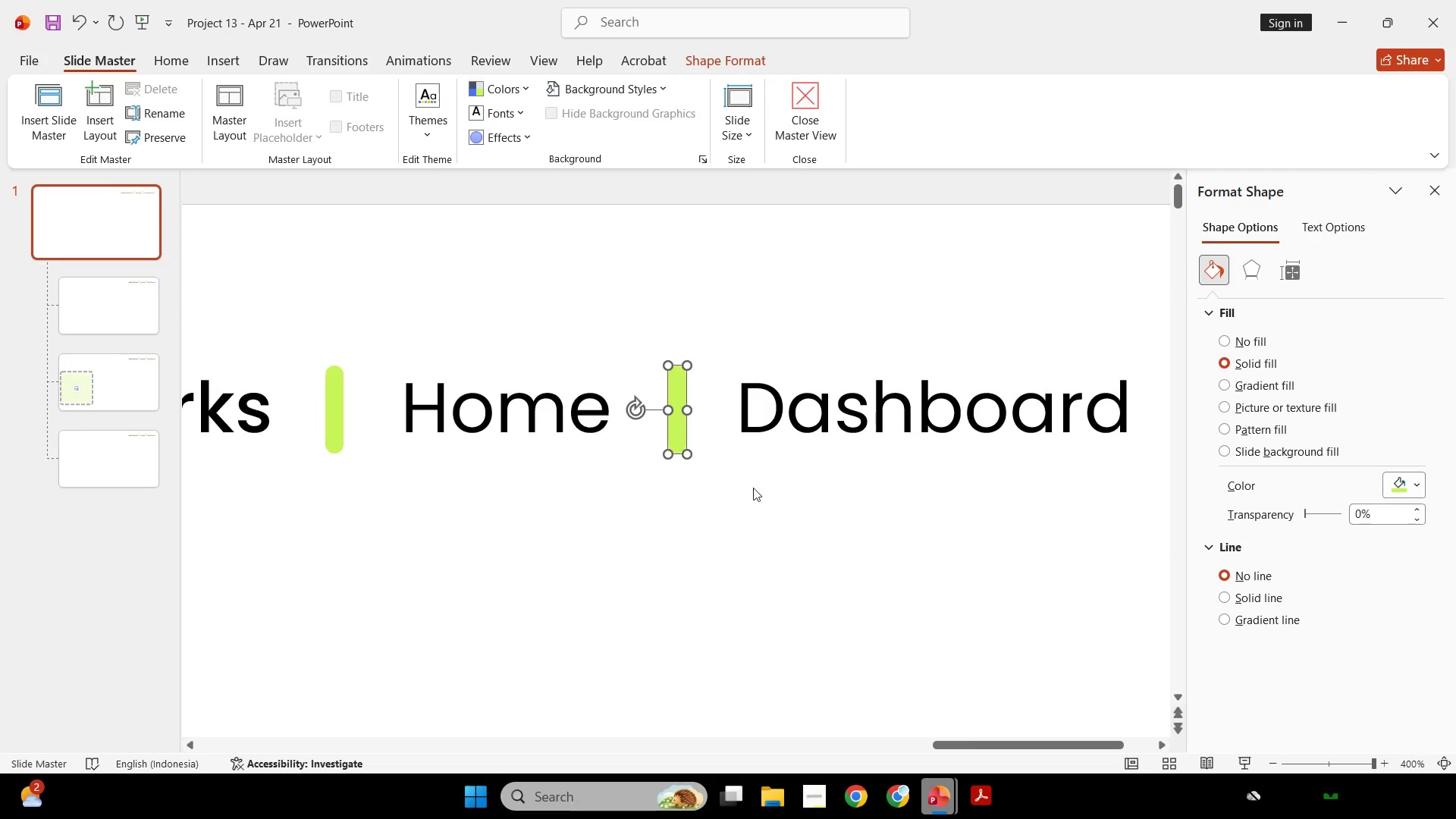 
left_click([764, 509])
 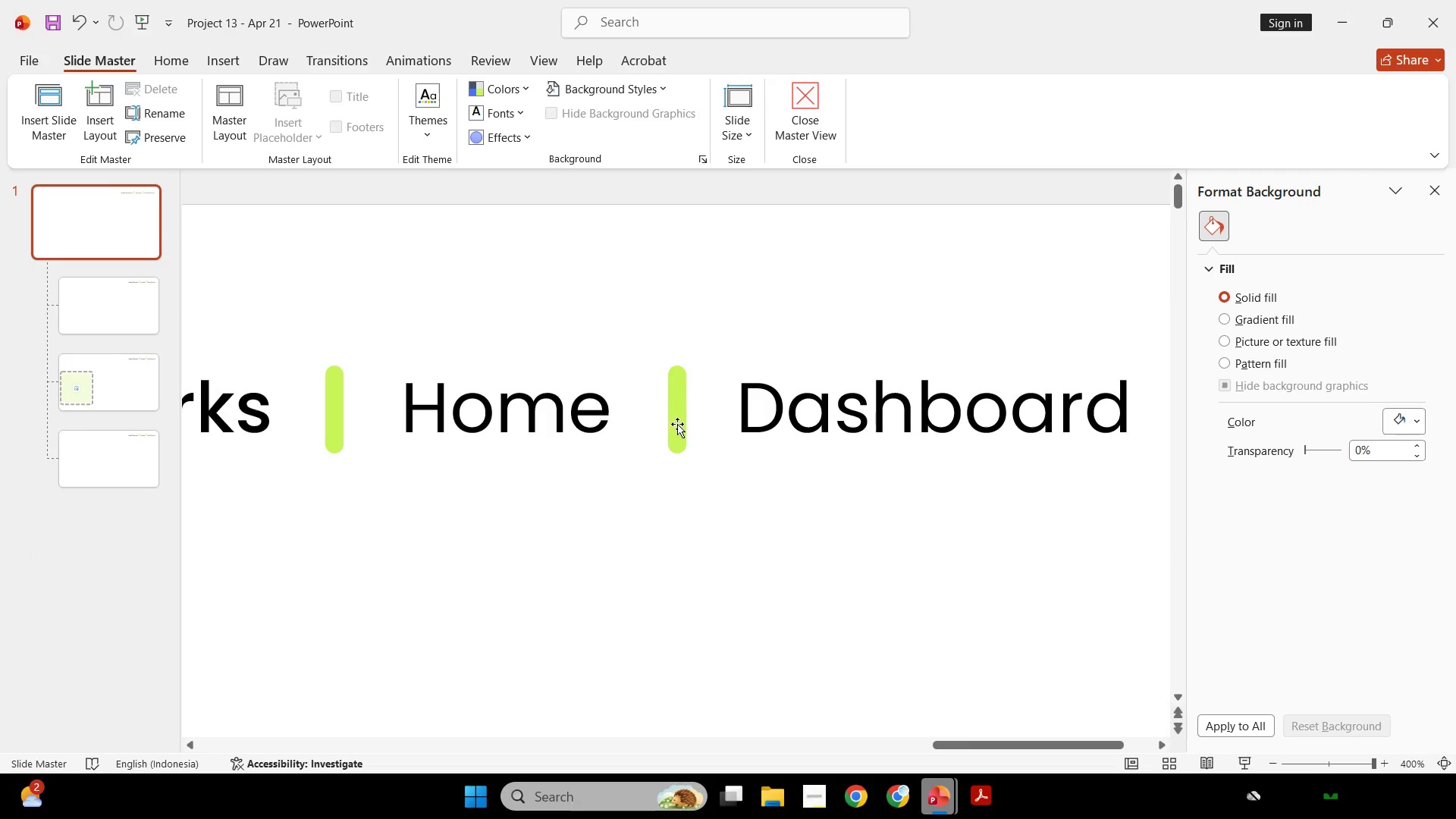 
left_click([682, 425])
 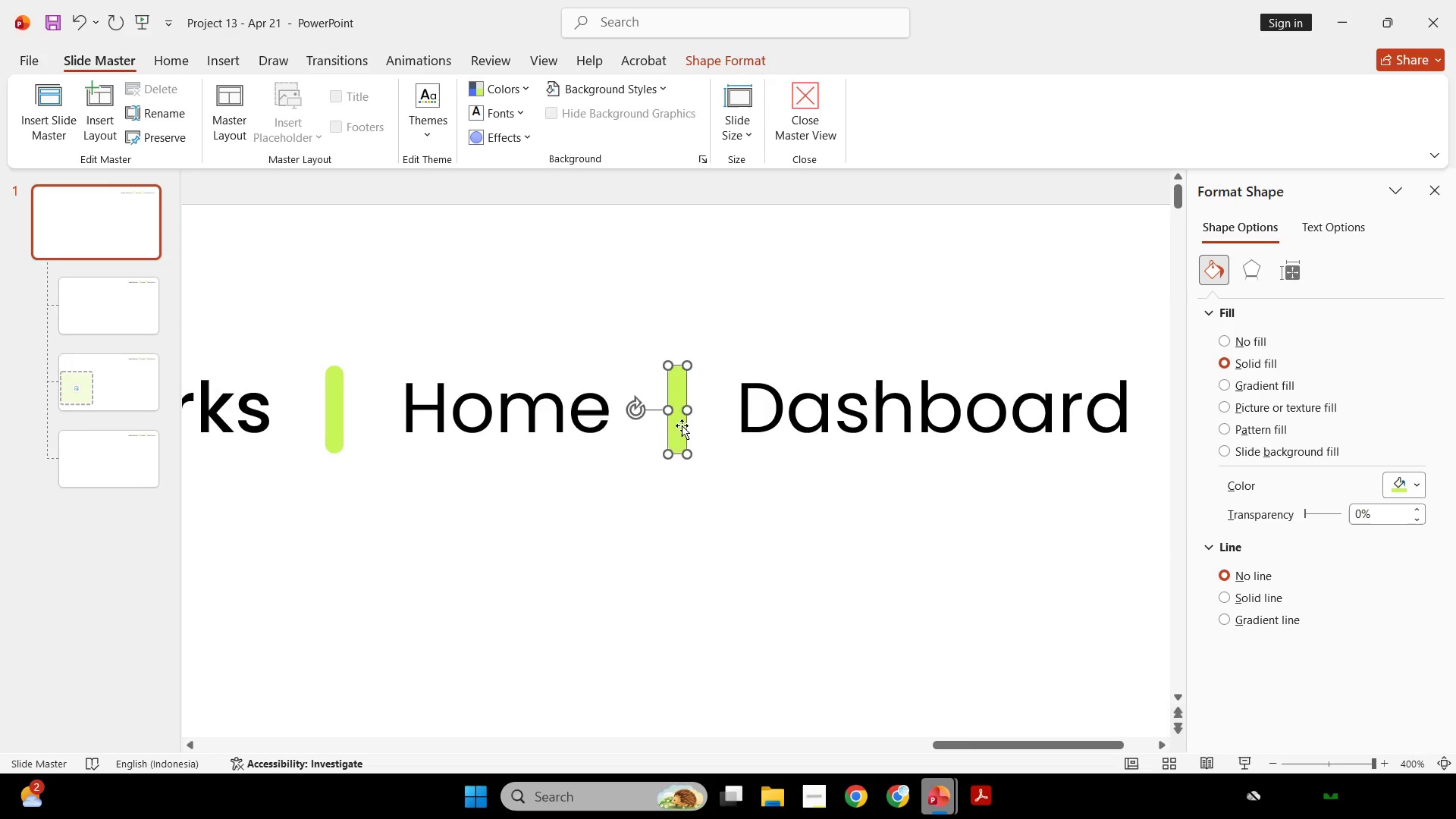 
key(Delete)
 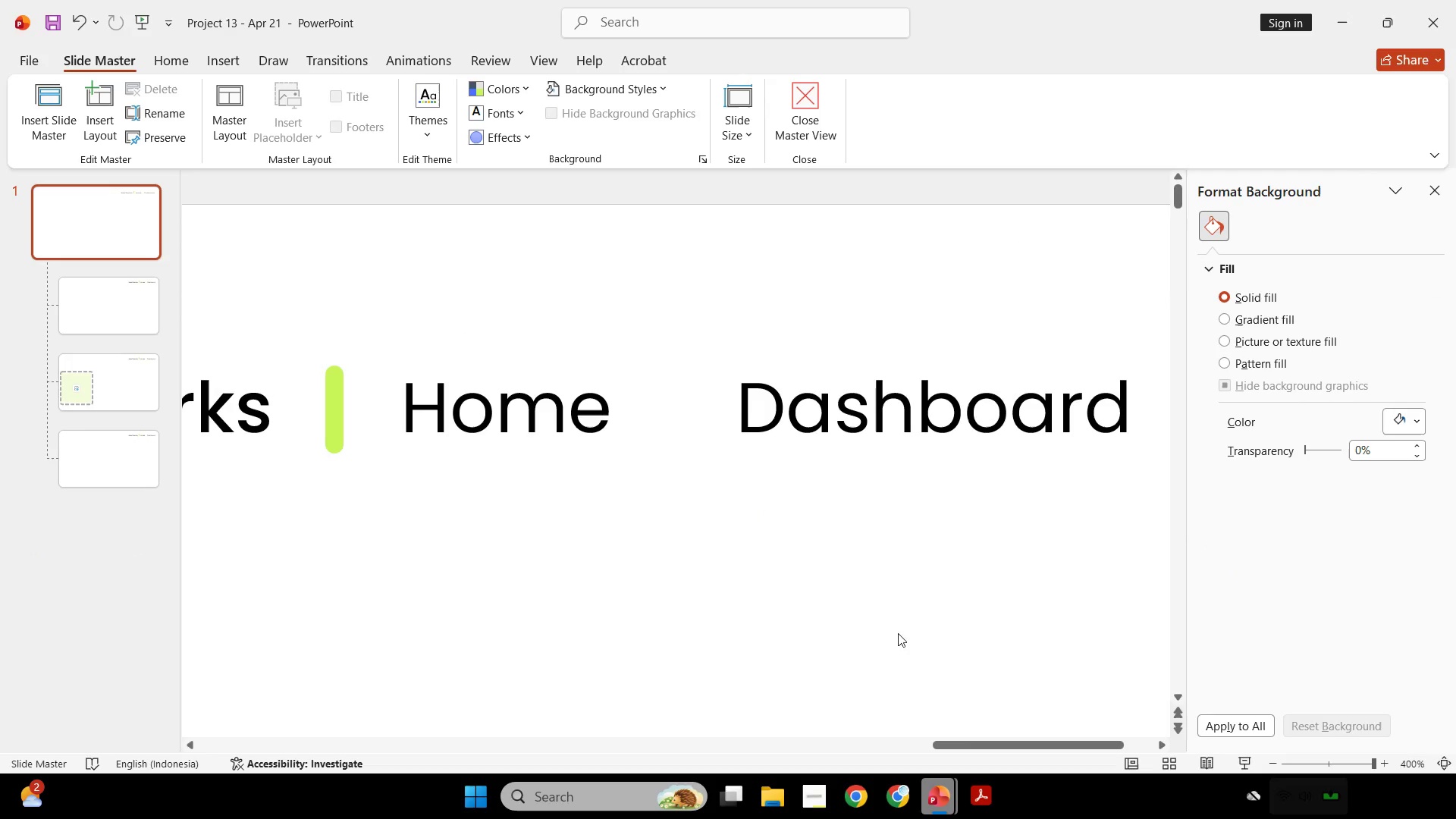 
left_click([340, 401])
 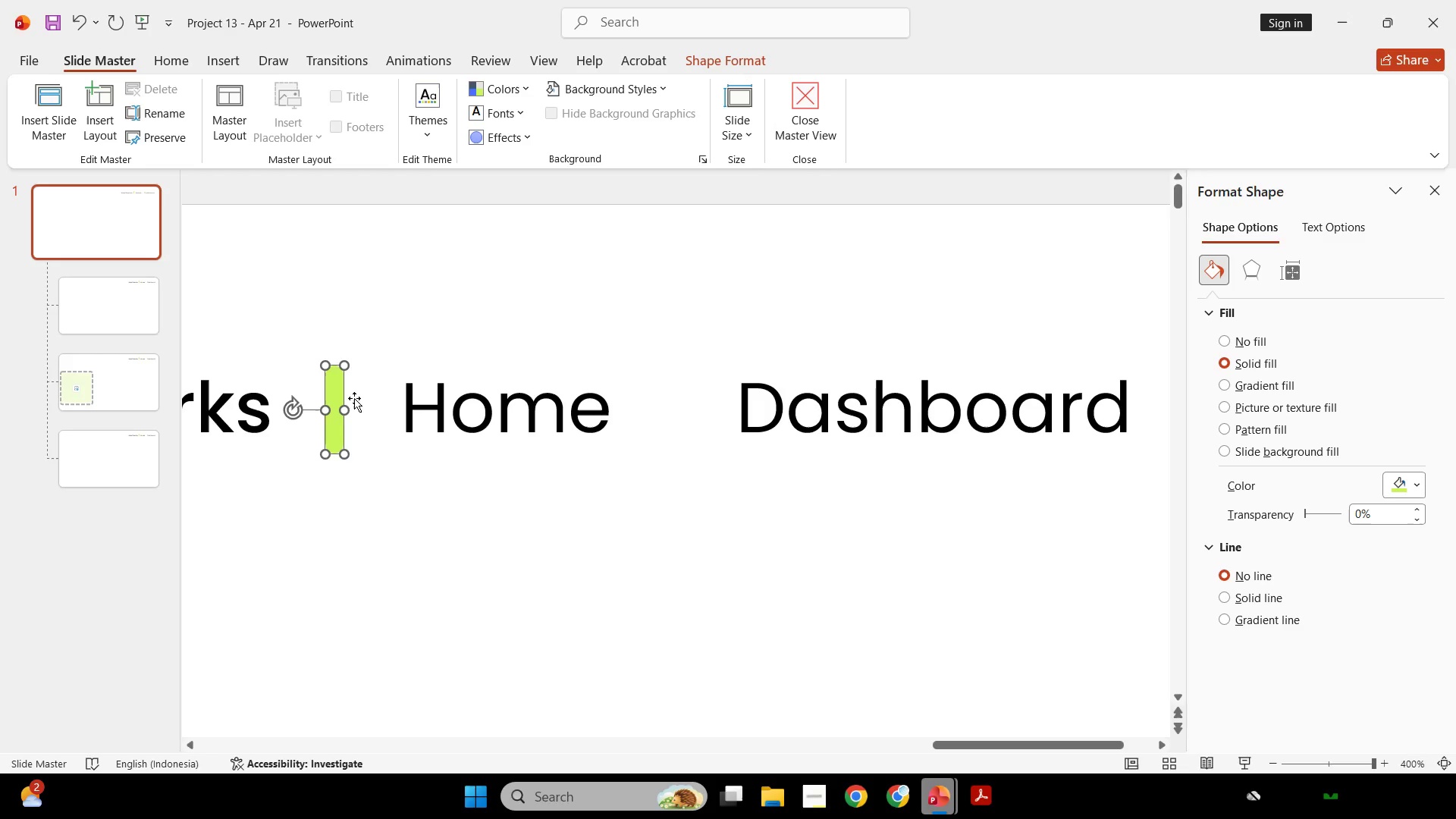 
wait(6.17)
 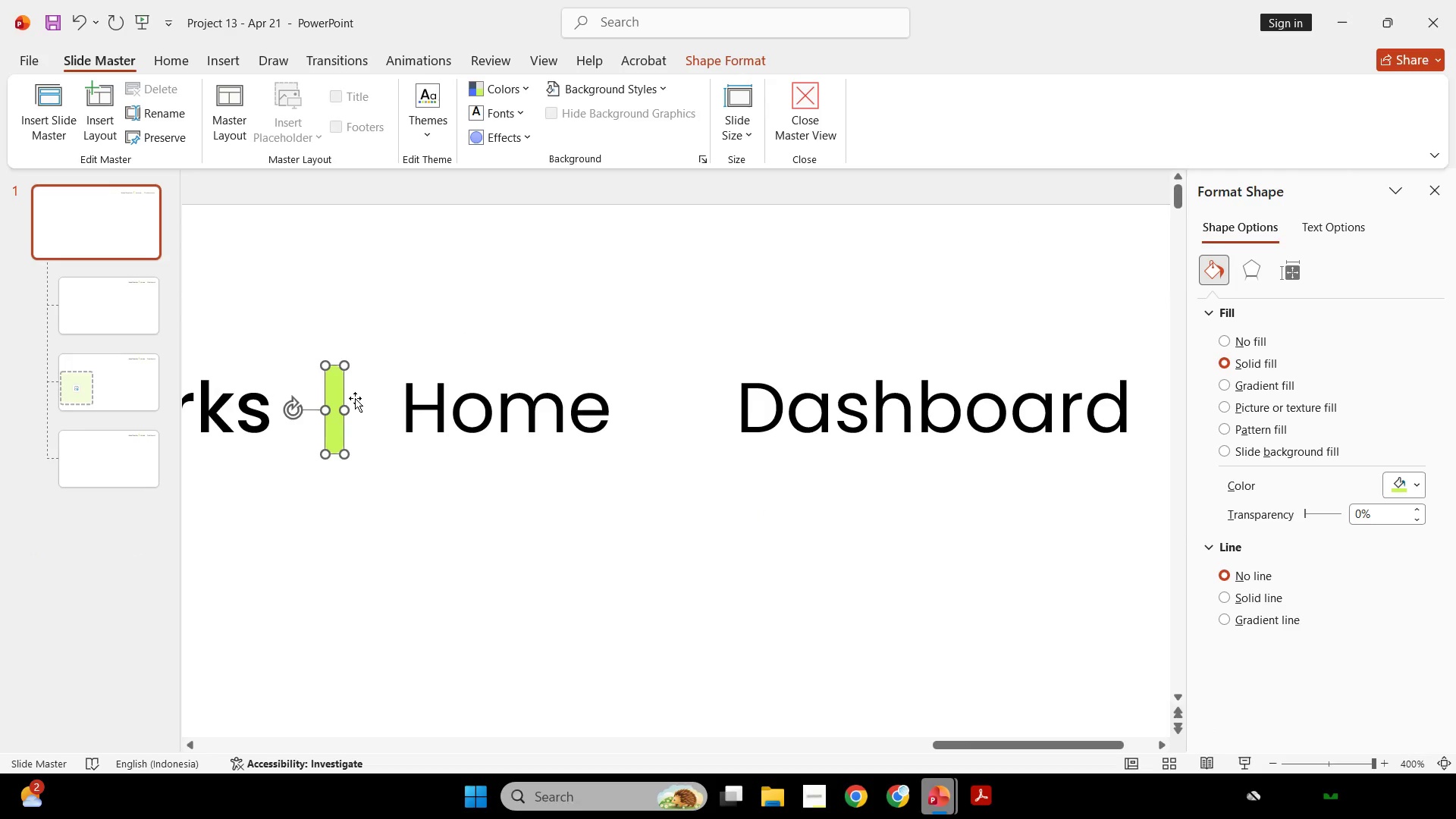 
hold_key(key=ControlLeft, duration=3.27)
hold_key(key=ShiftLeft, duration=3.06)
left_click_drag(start_coordinate=[332, 384], to_coordinate=[673, 454])
 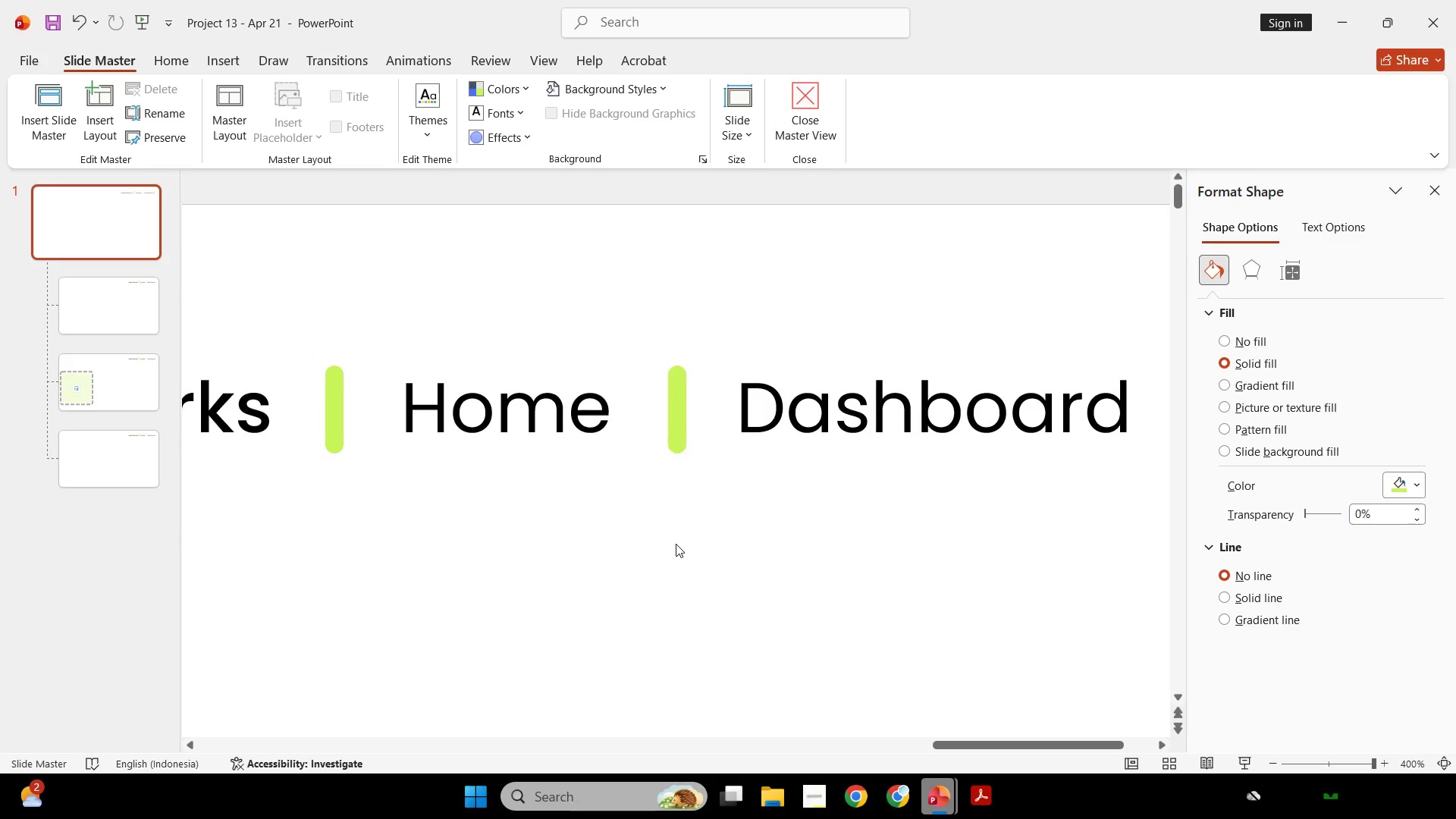 
left_click_drag(start_coordinate=[676, 544], to_coordinate=[925, 226])
 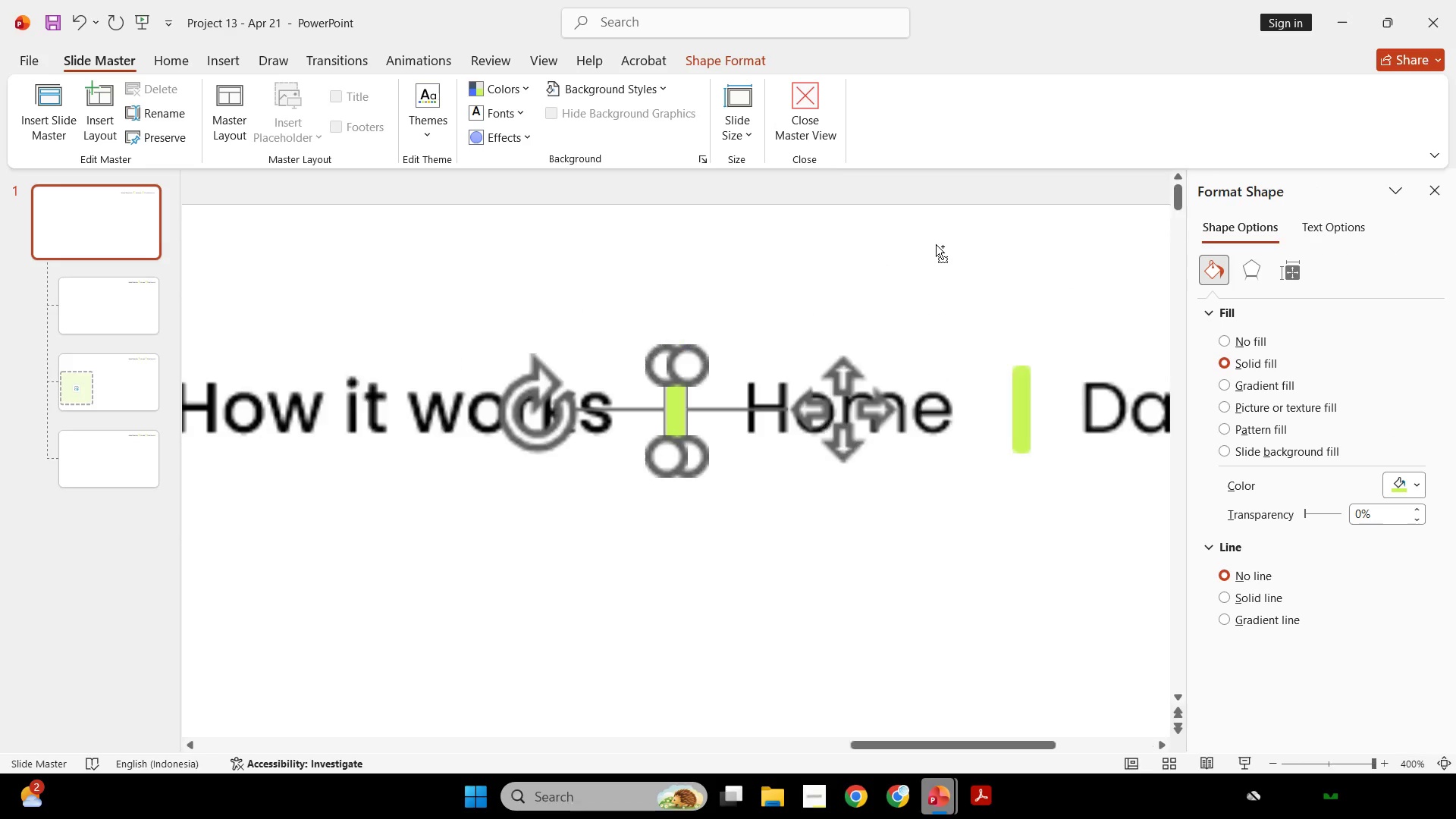 
hold_key(key=ControlLeft, duration=0.36)
 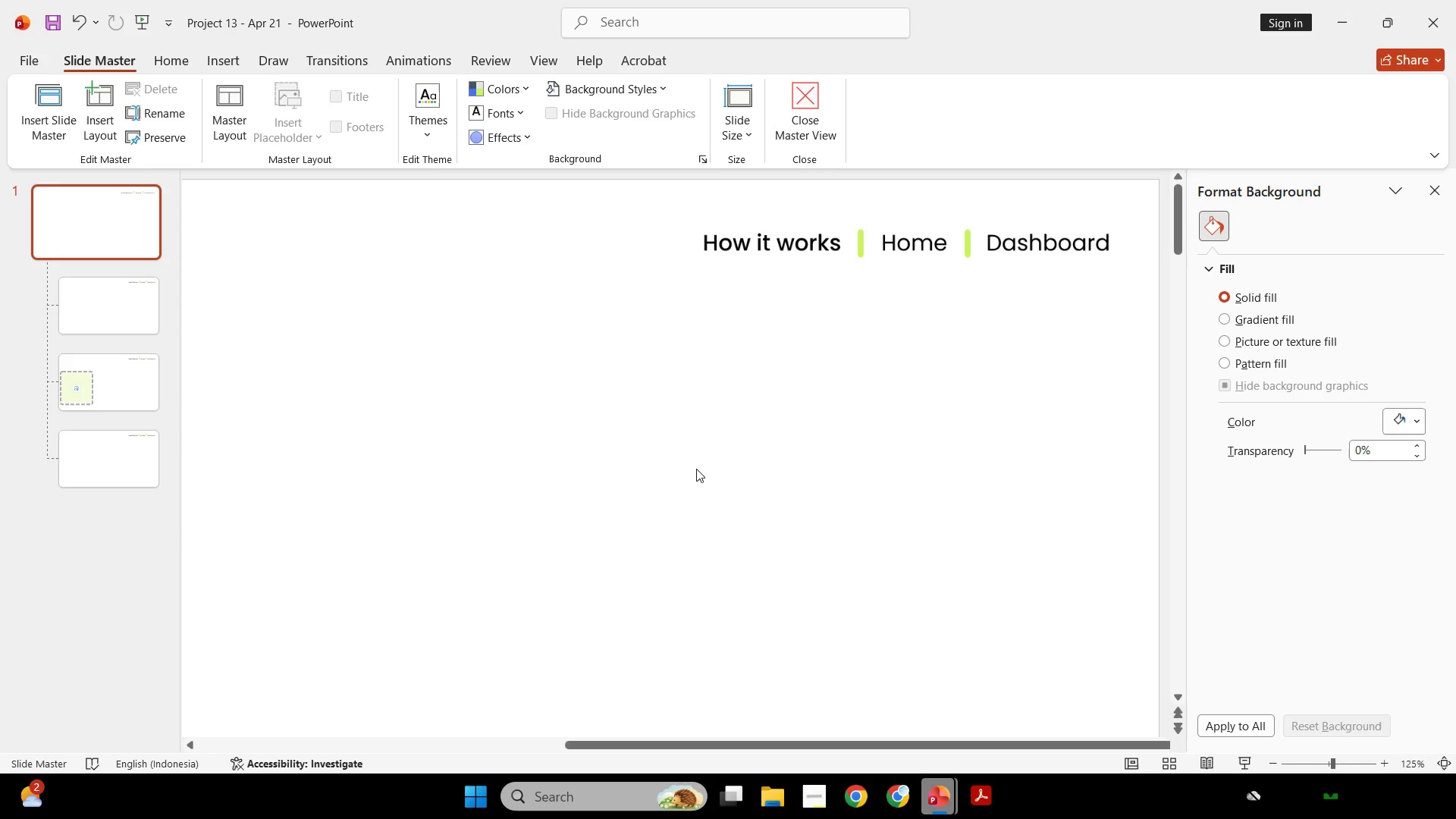 
hold_key(key=ControlLeft, duration=0.34)
 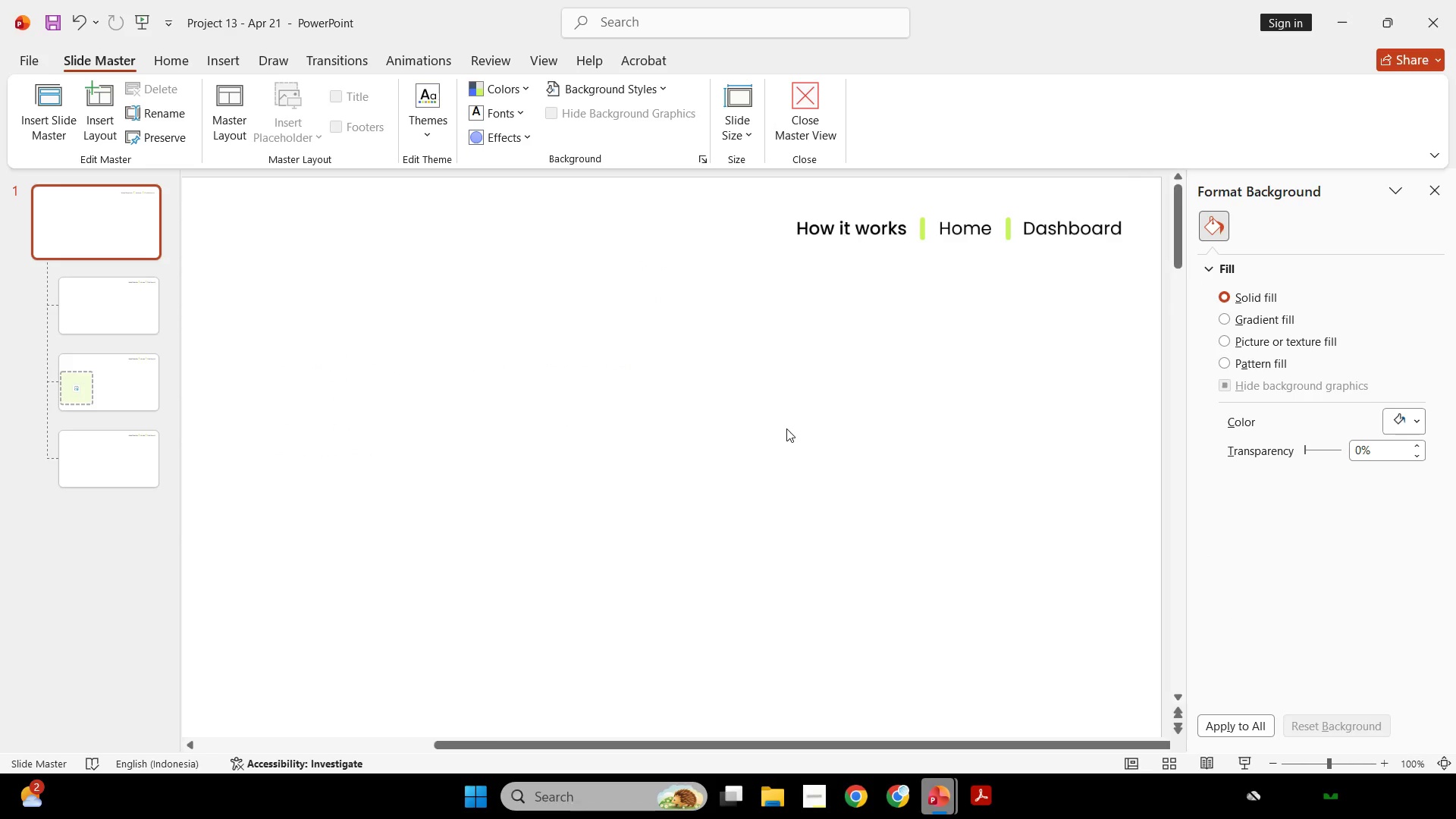 
scroll: coordinate [663, 514], scroll_direction: down, amount: 3.0
 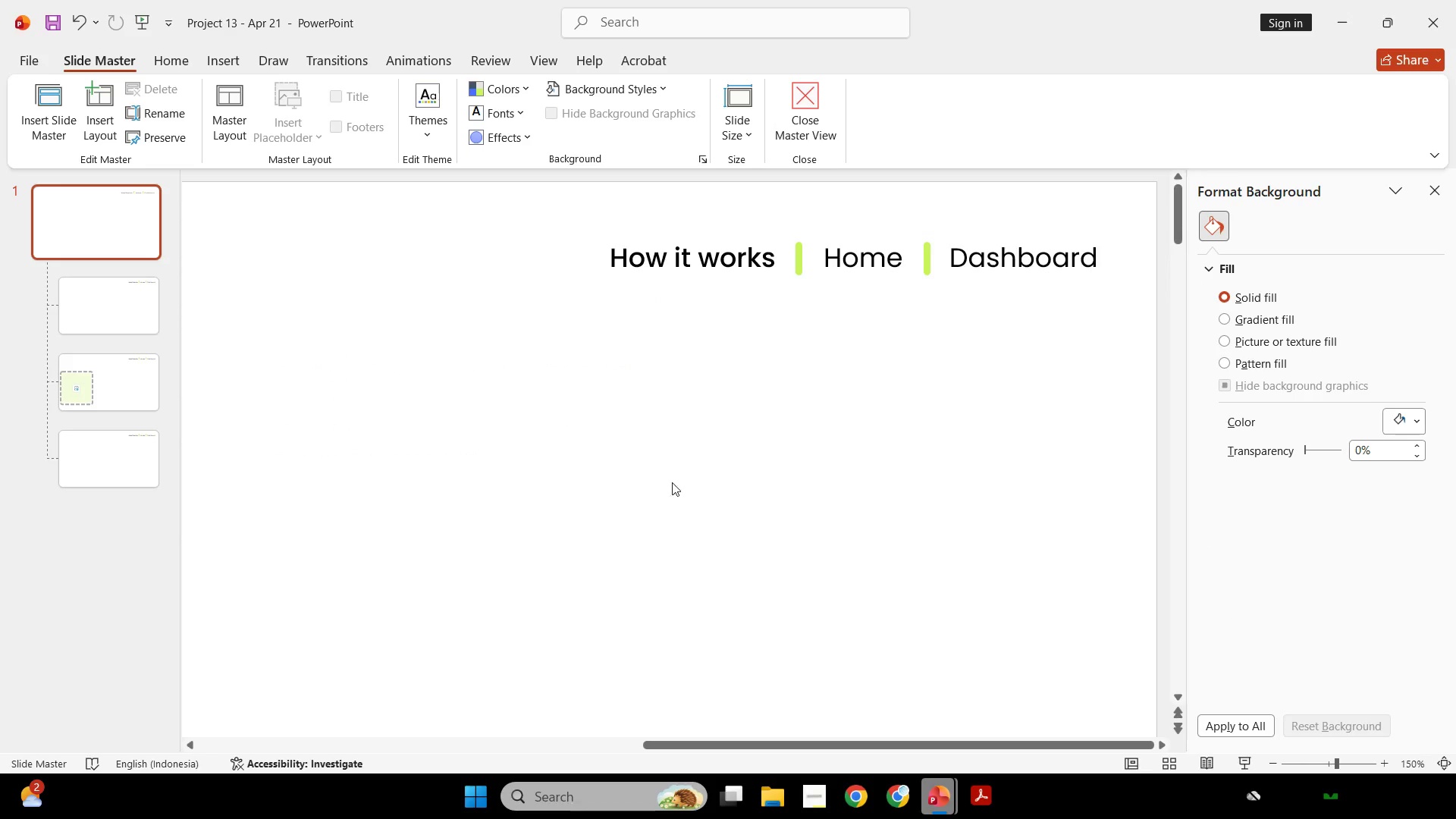 
key(Control+ControlLeft)
 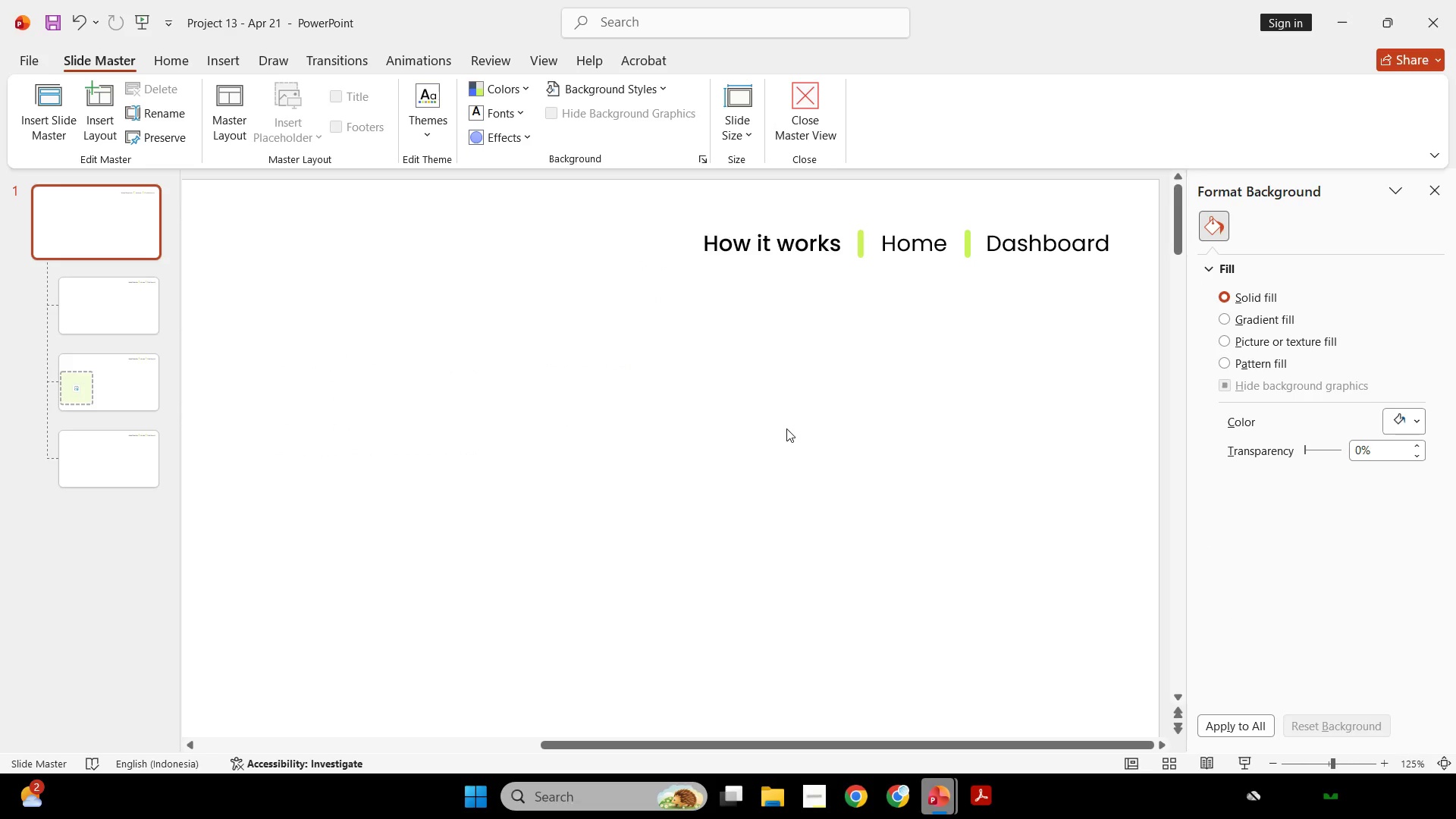 
scroll: coordinate [786, 428], scroll_direction: down, amount: 2.0
 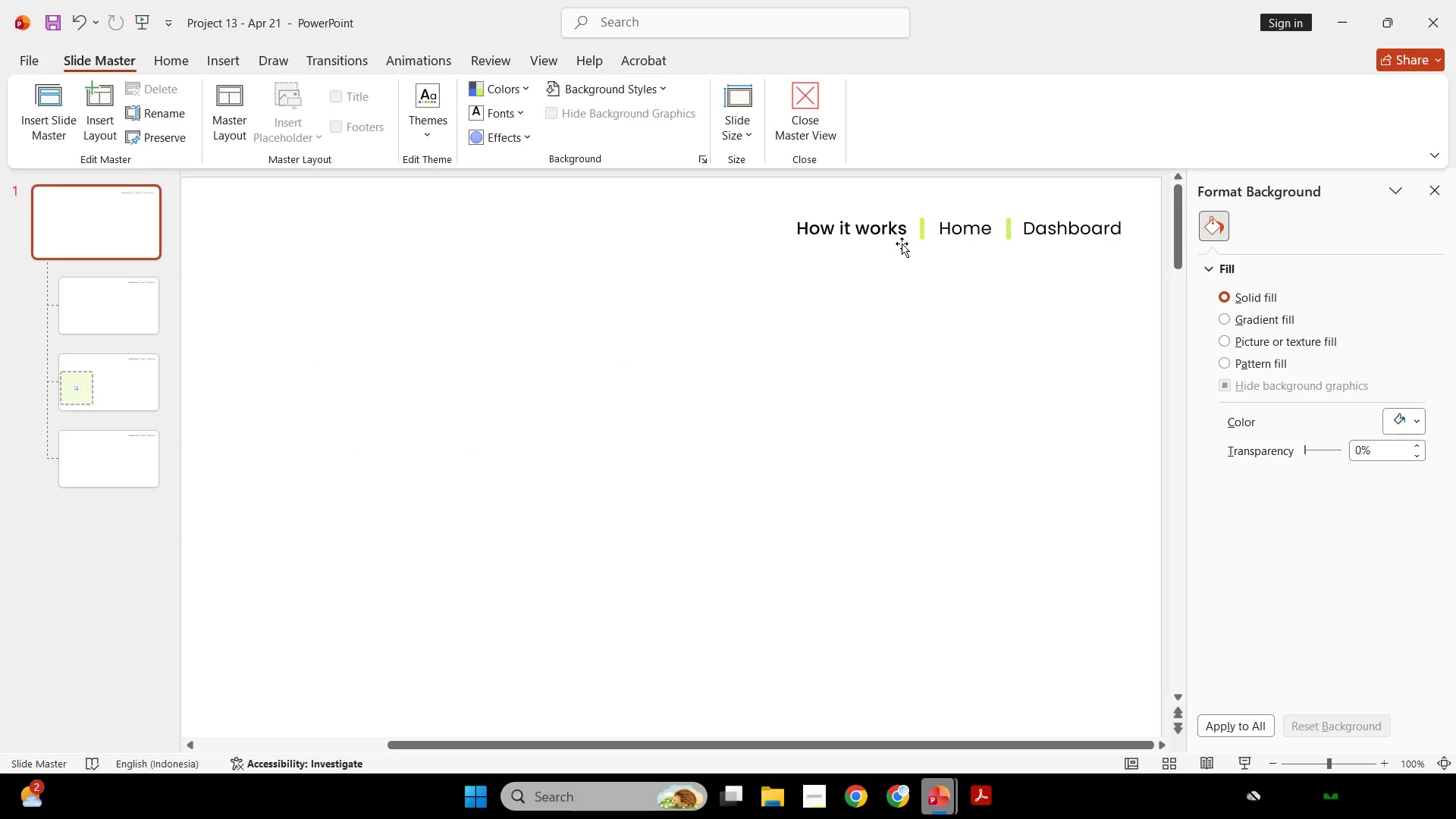 
left_click([925, 226])
 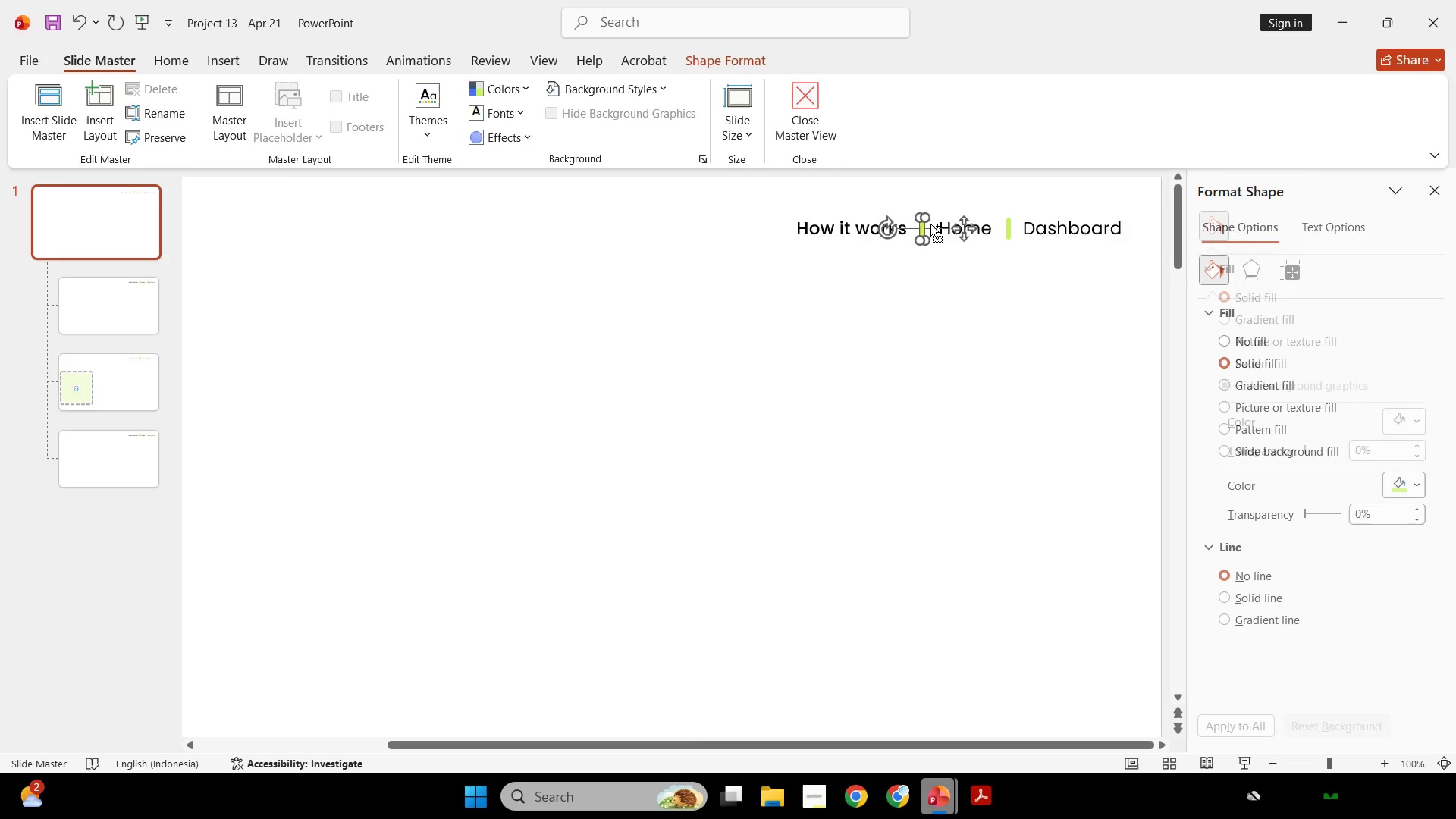 
hold_key(key=ControlLeft, duration=0.62)
 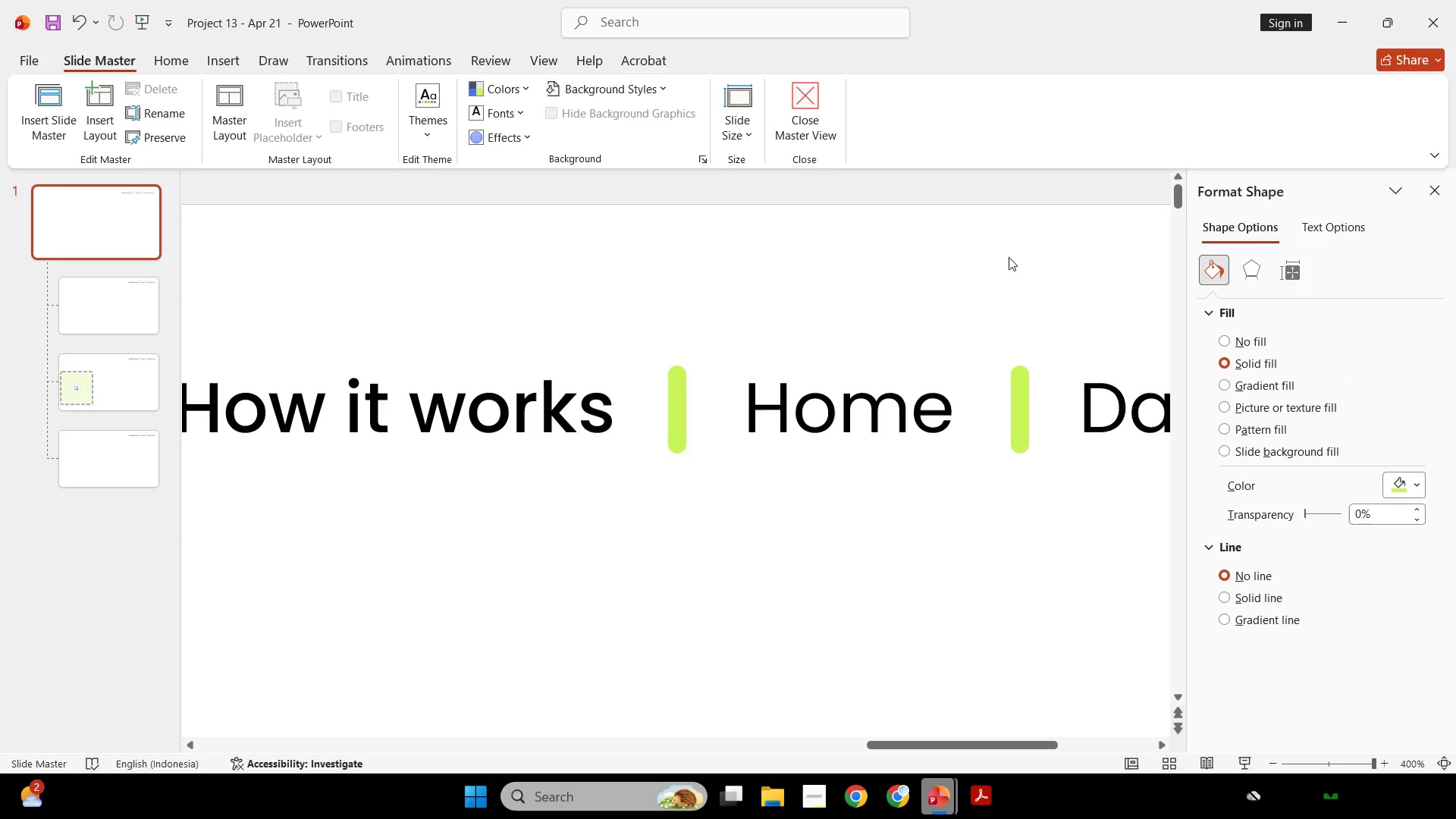 
left_click([915, 268])
 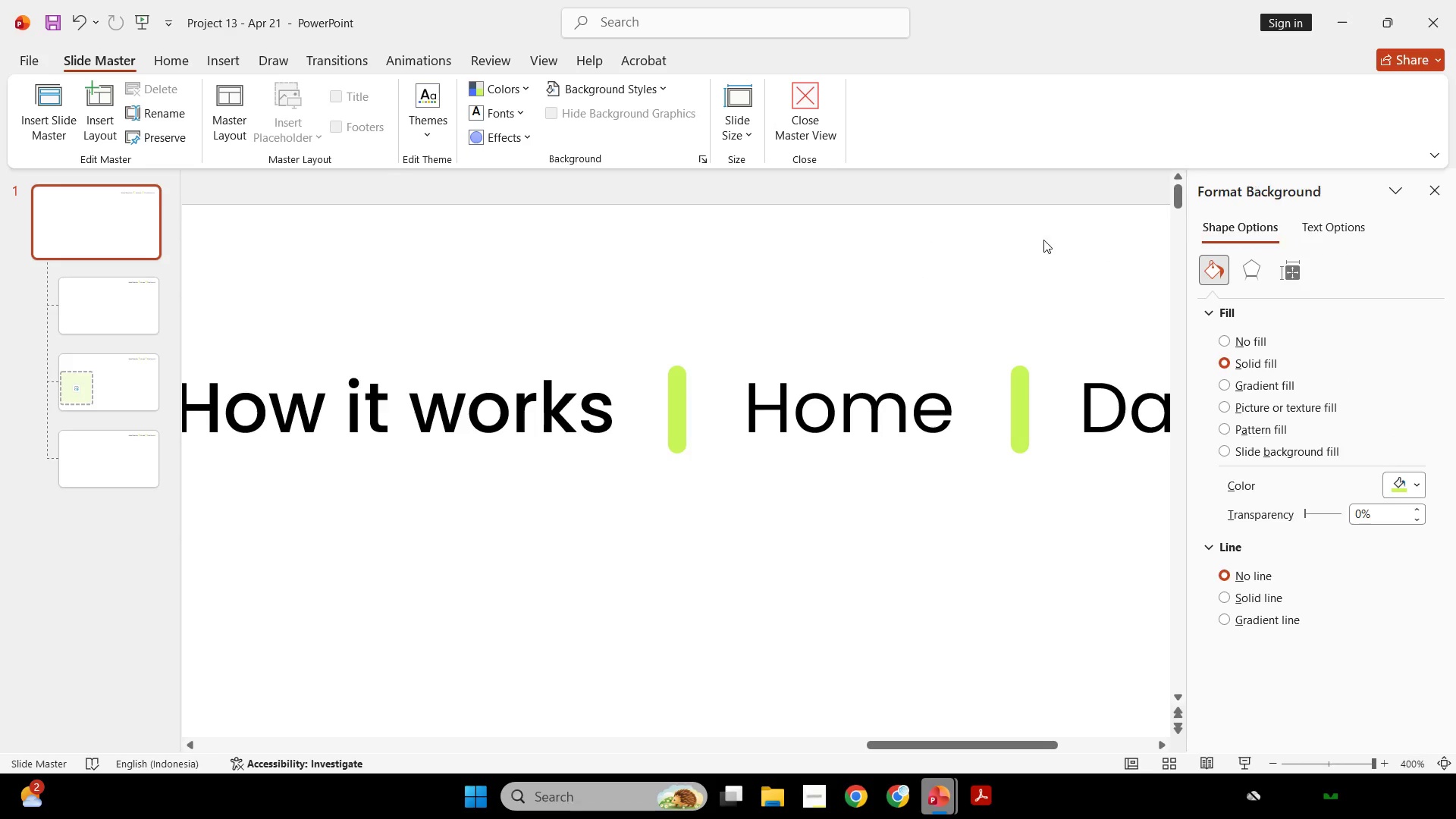 
scroll: coordinate [936, 244], scroll_direction: up, amount: 6.0
 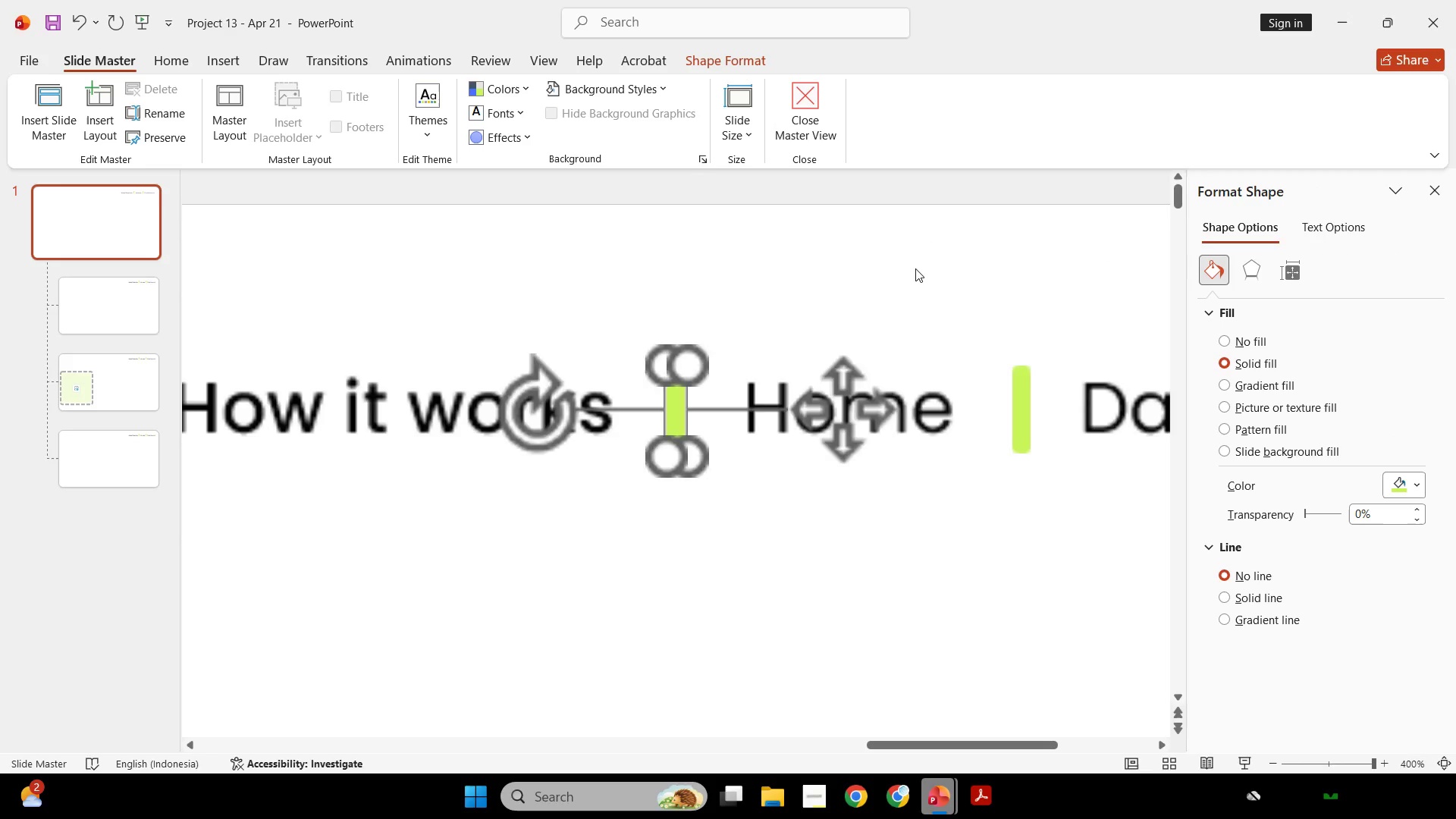 
key(Control+ControlLeft)
 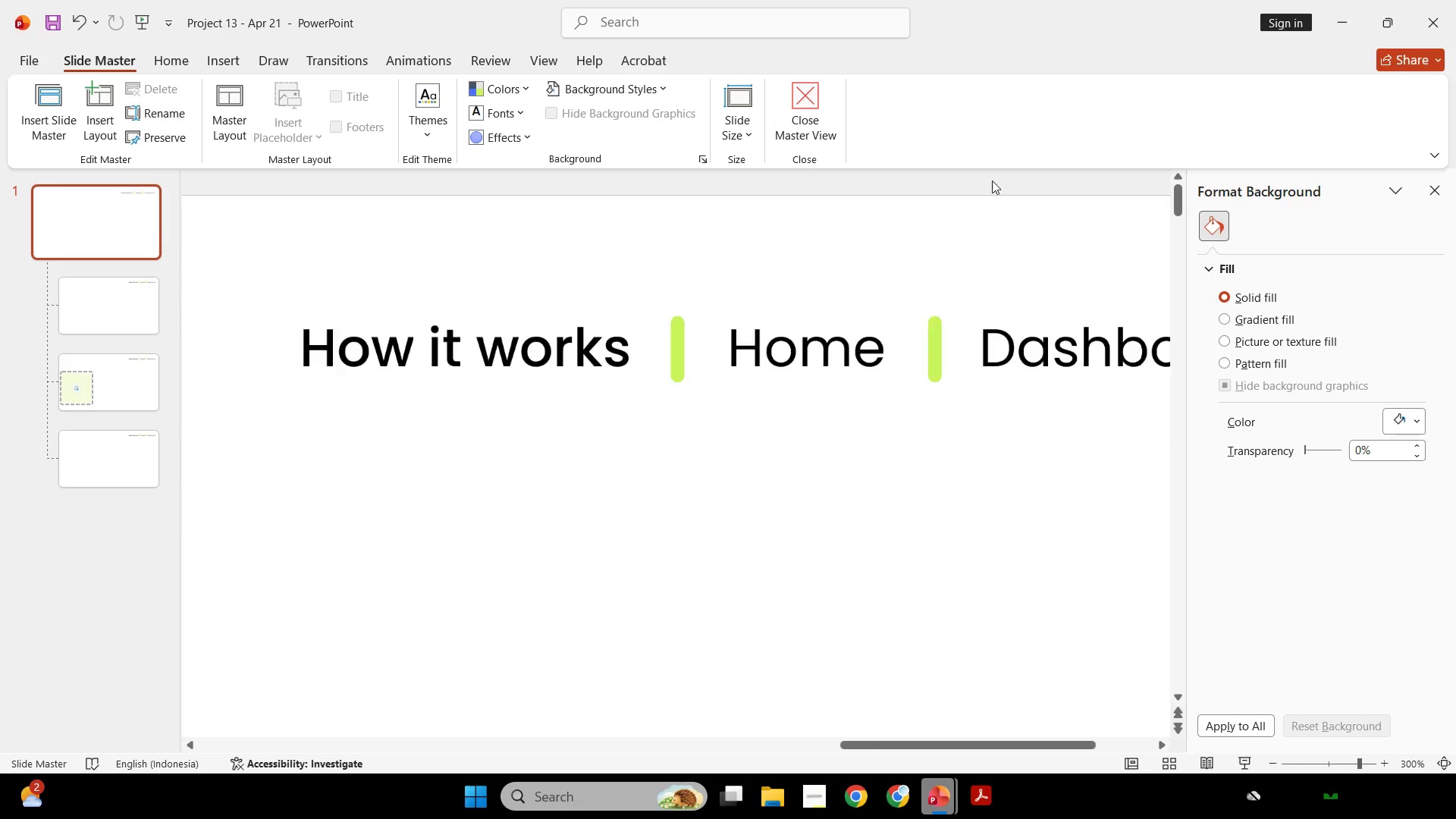 
scroll: coordinate [1043, 240], scroll_direction: down, amount: 1.0
 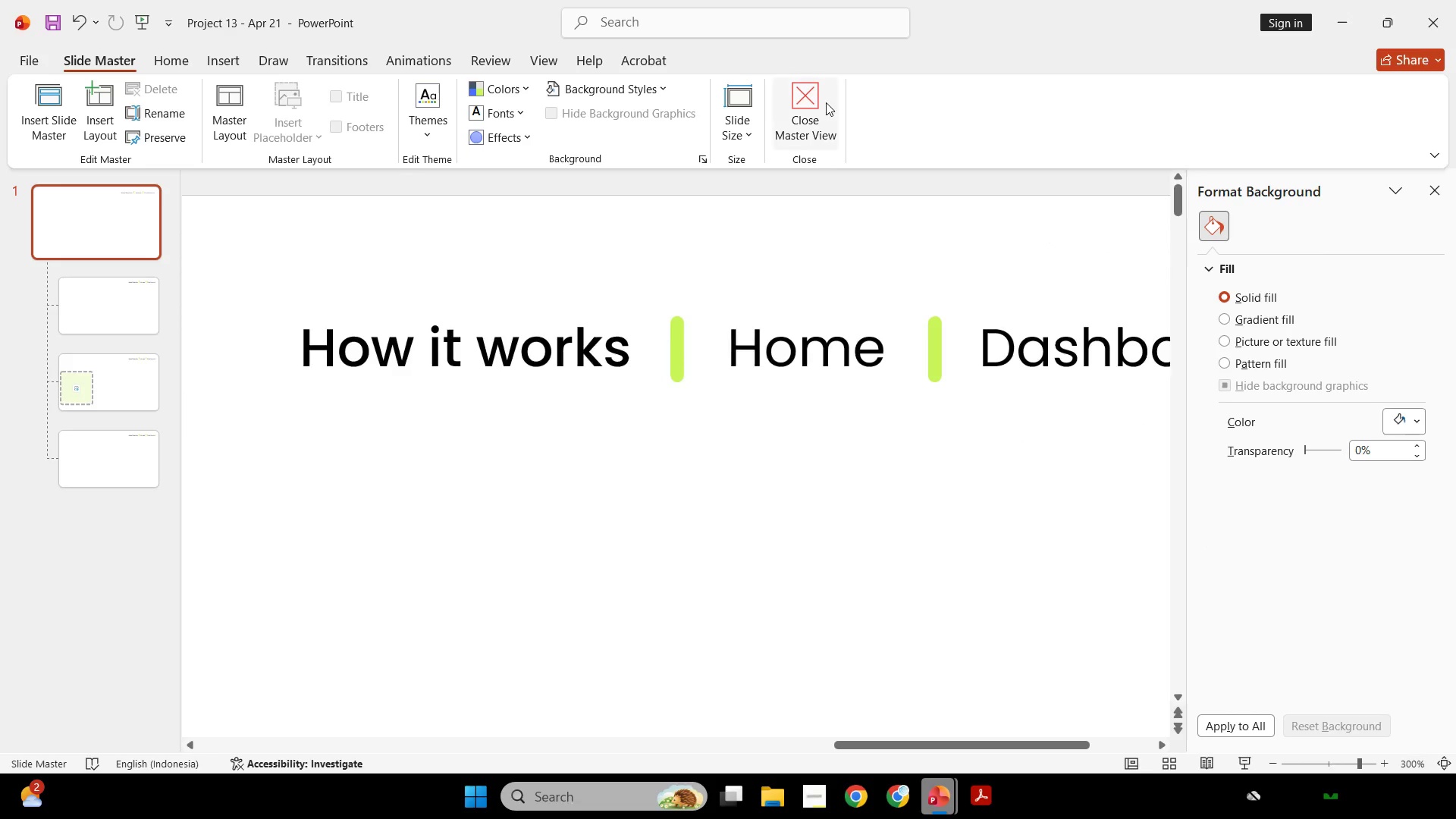 
left_click([826, 102])
 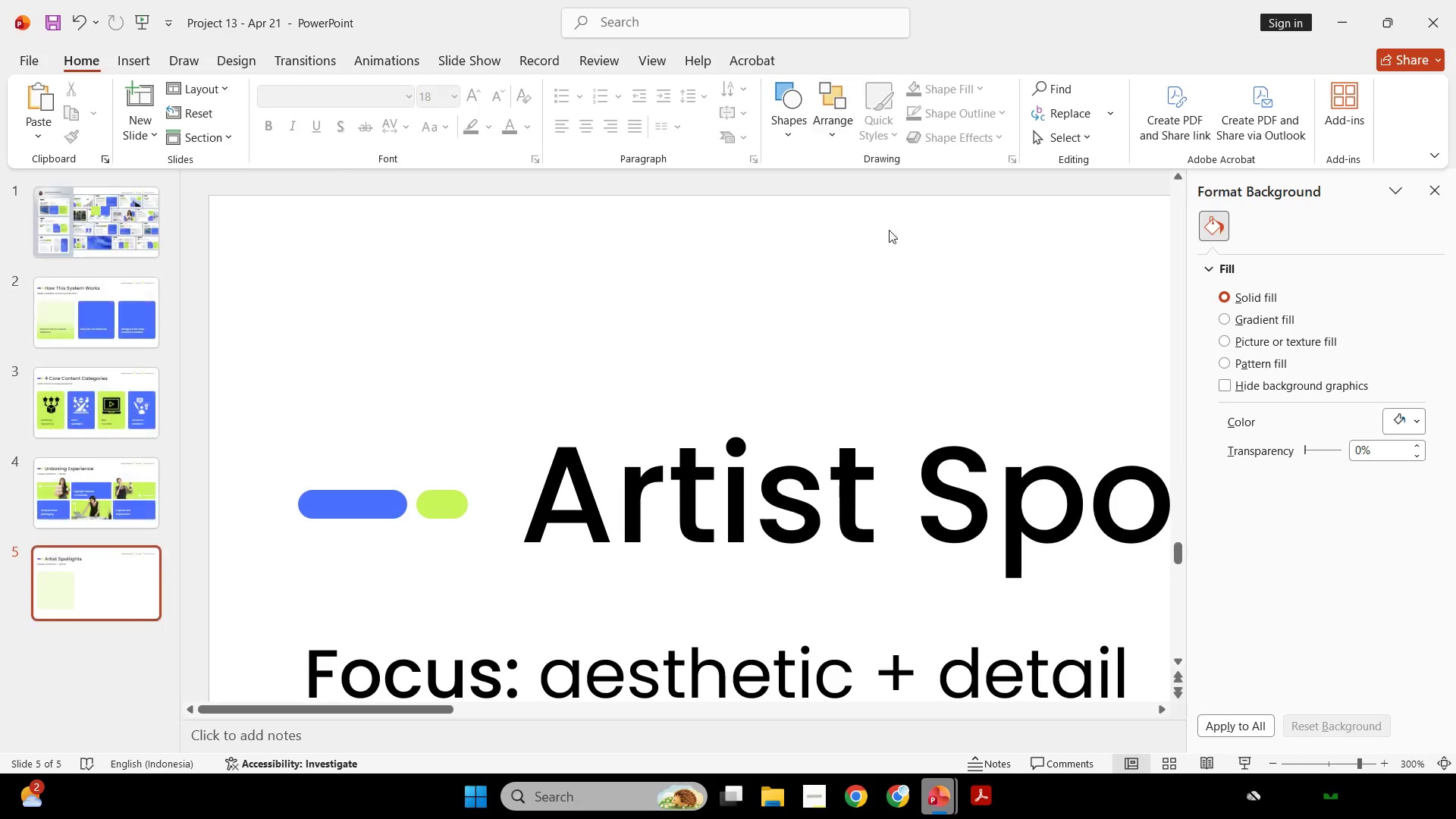 
hold_key(key=ControlLeft, duration=0.73)
scroll: coordinate [943, 299], scroll_direction: down, amount: 6.0
 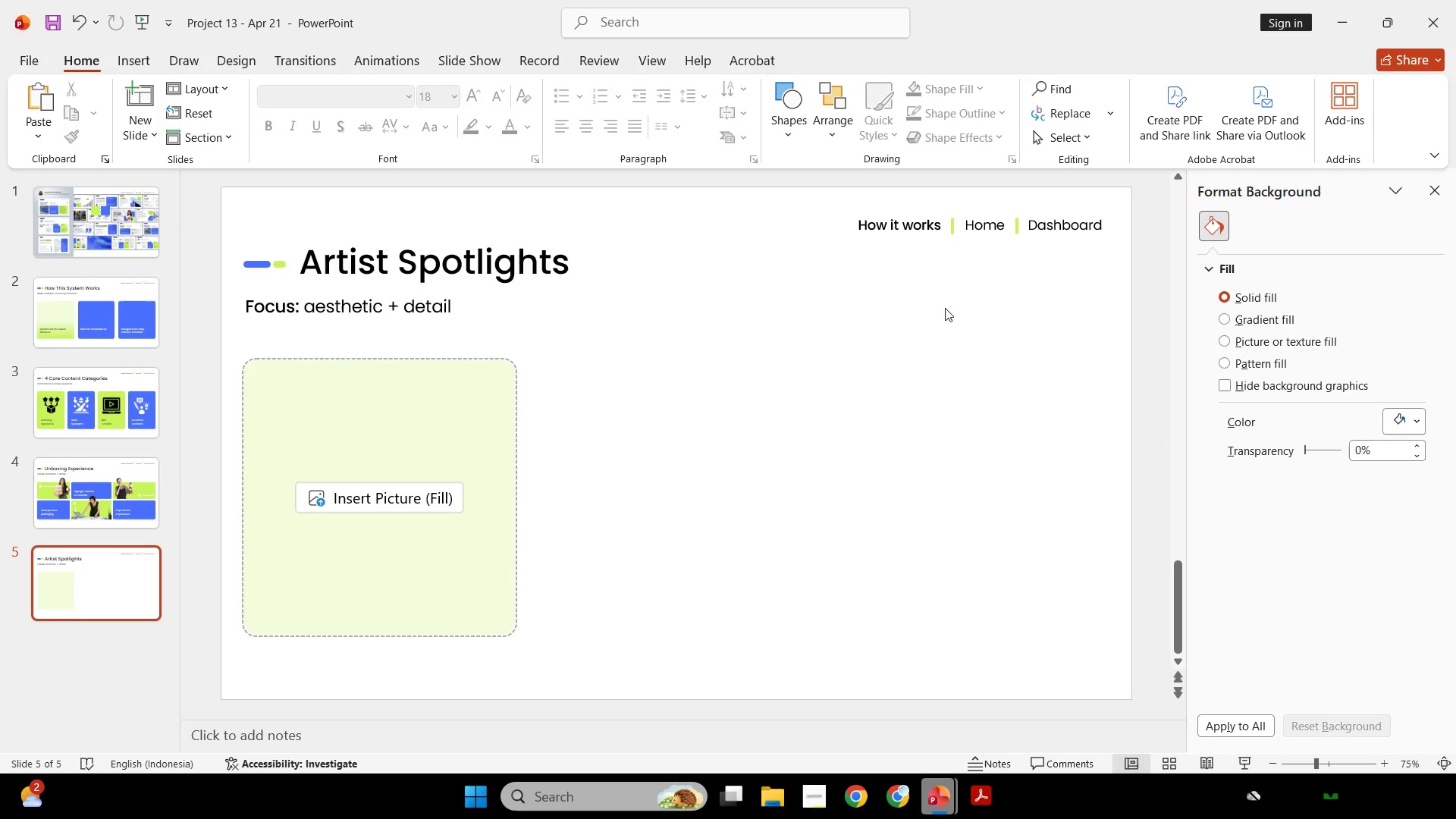 
left_click([945, 309])
 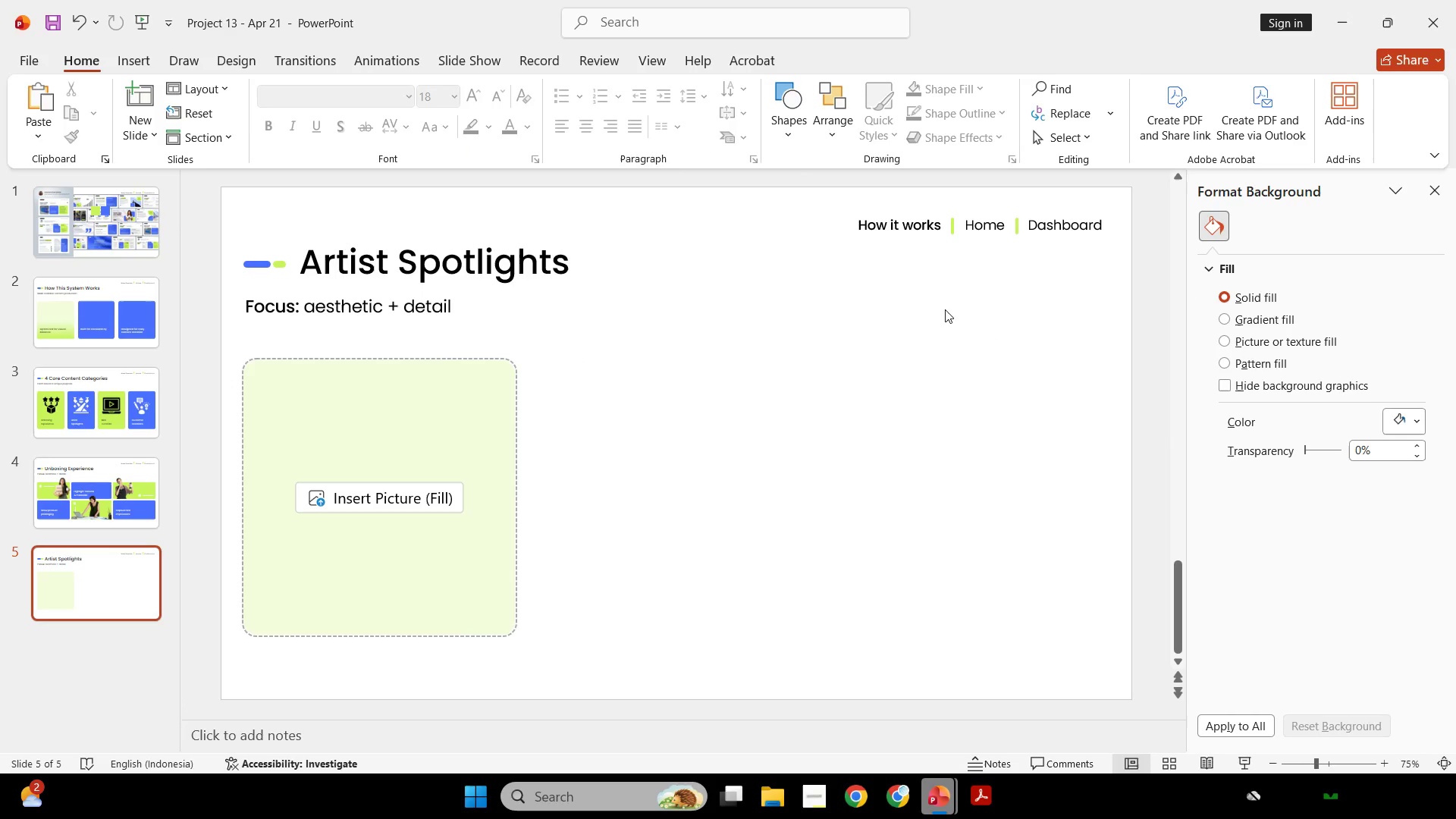 
scroll: coordinate [945, 309], scroll_direction: down, amount: 1.0
 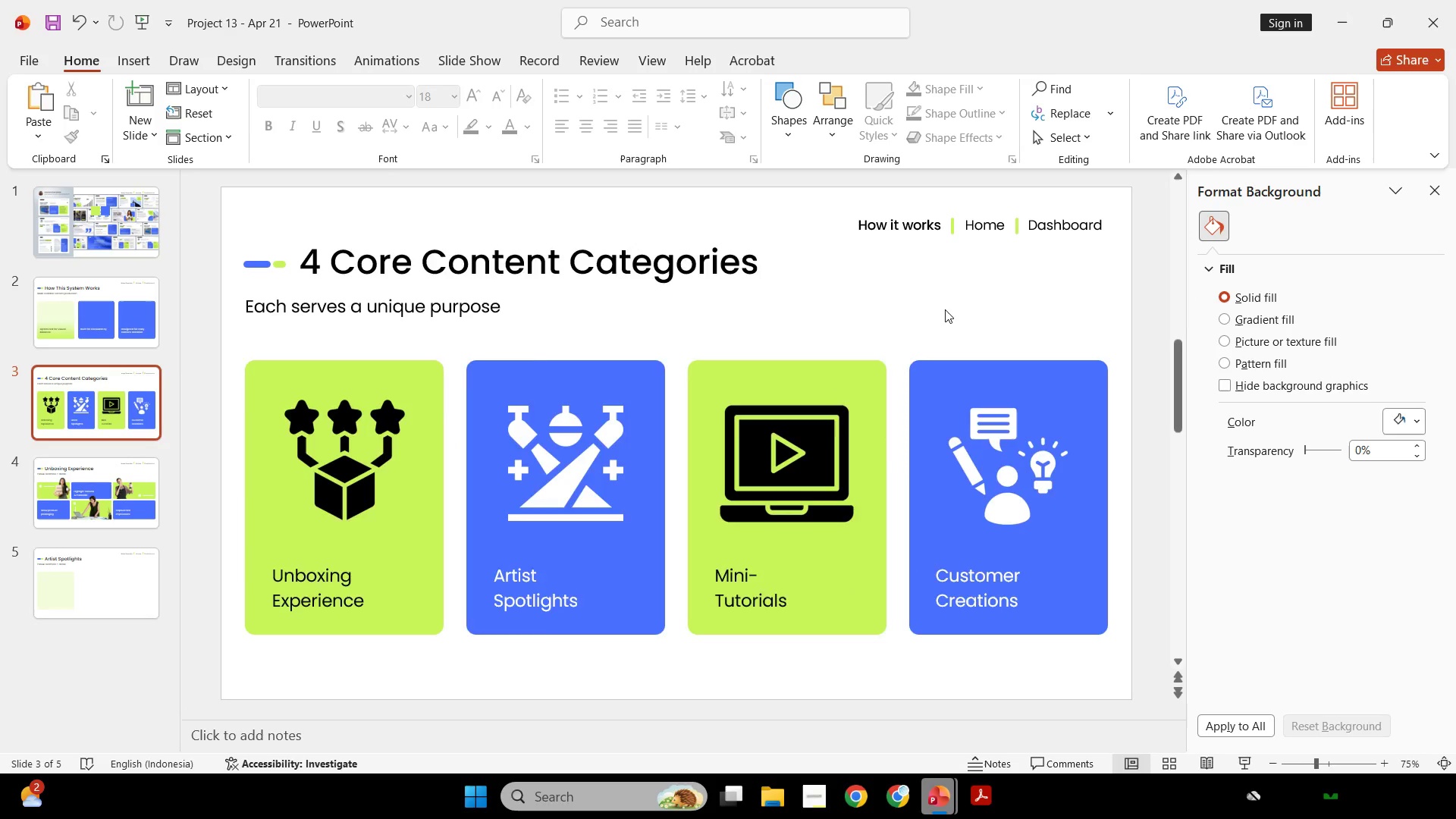 
scroll: coordinate [945, 309], scroll_direction: up, amount: 1.0
 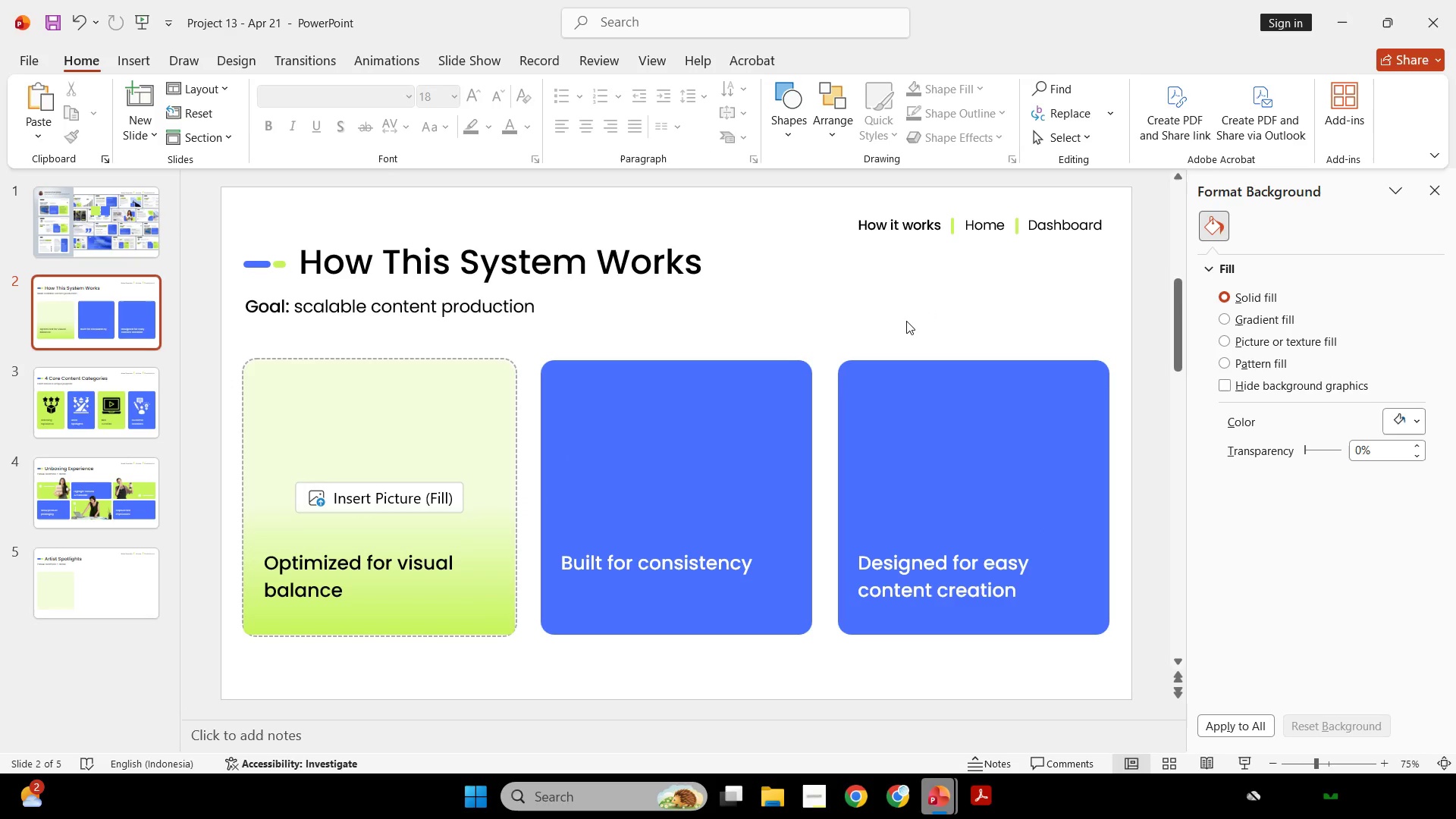 
scroll: coordinate [910, 331], scroll_direction: down, amount: 8.0
 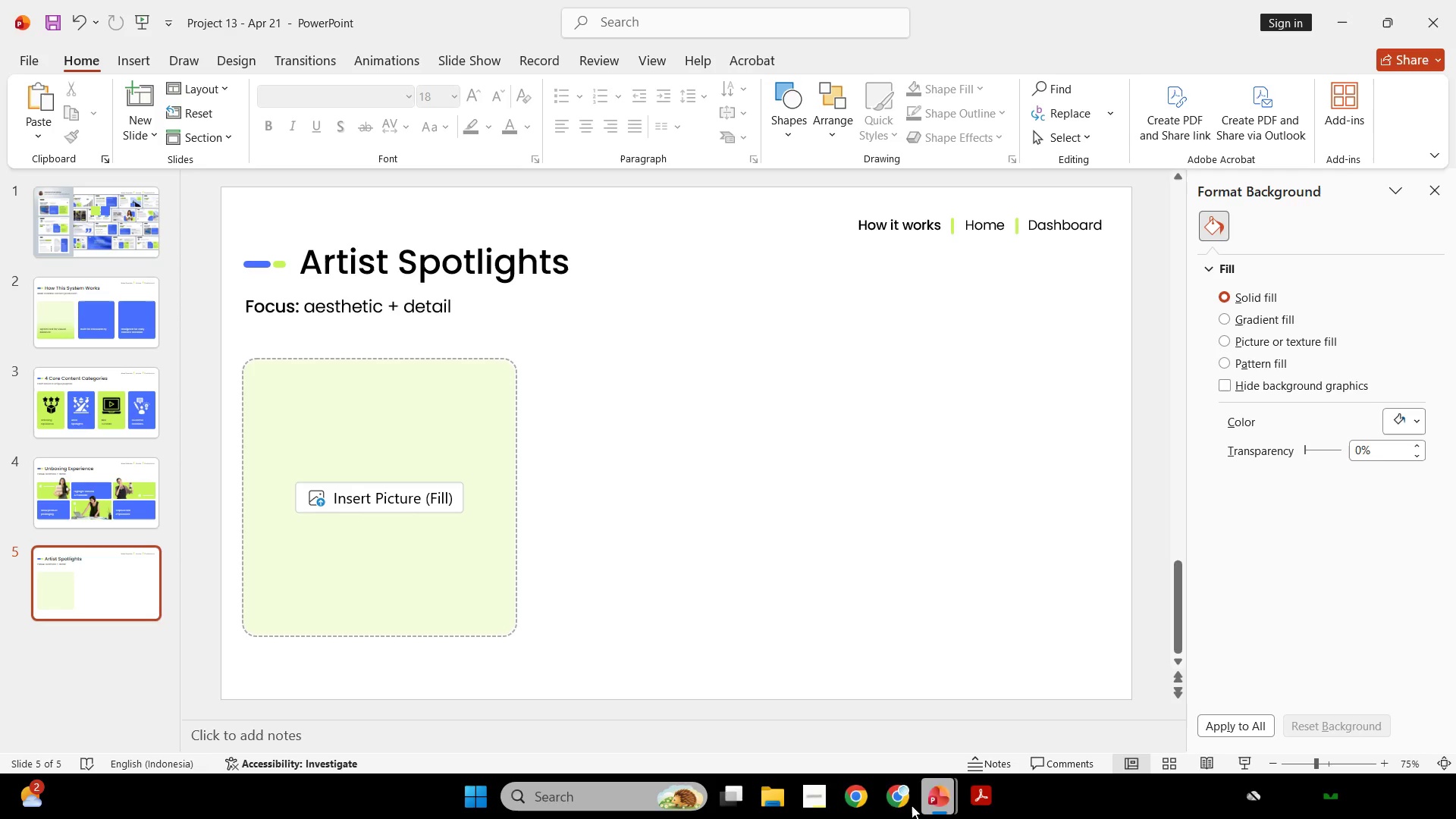 
left_click([892, 805])
 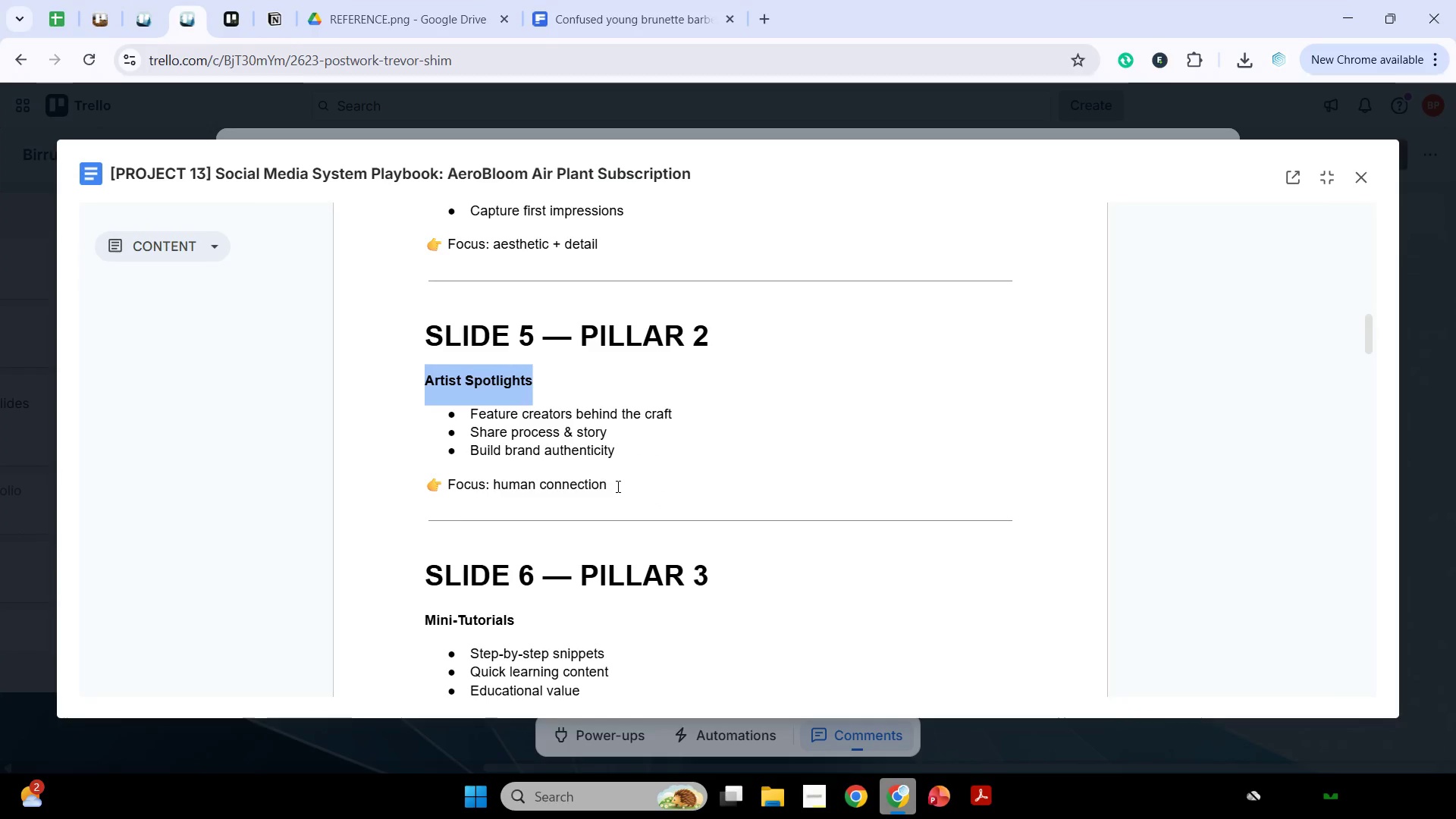 
left_click_drag(start_coordinate=[631, 498], to_coordinate=[438, 413])
 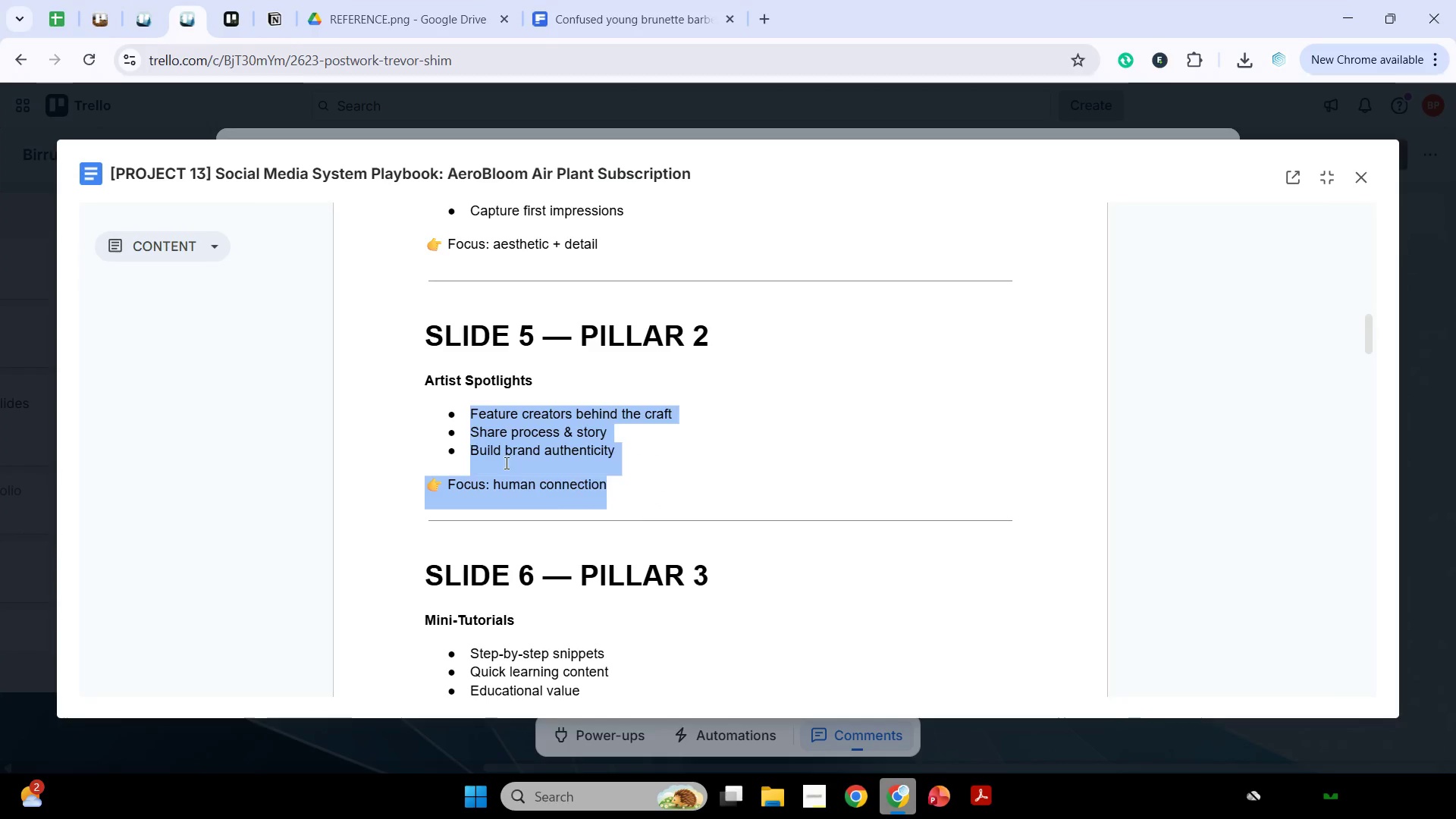 
key(Control+C)
 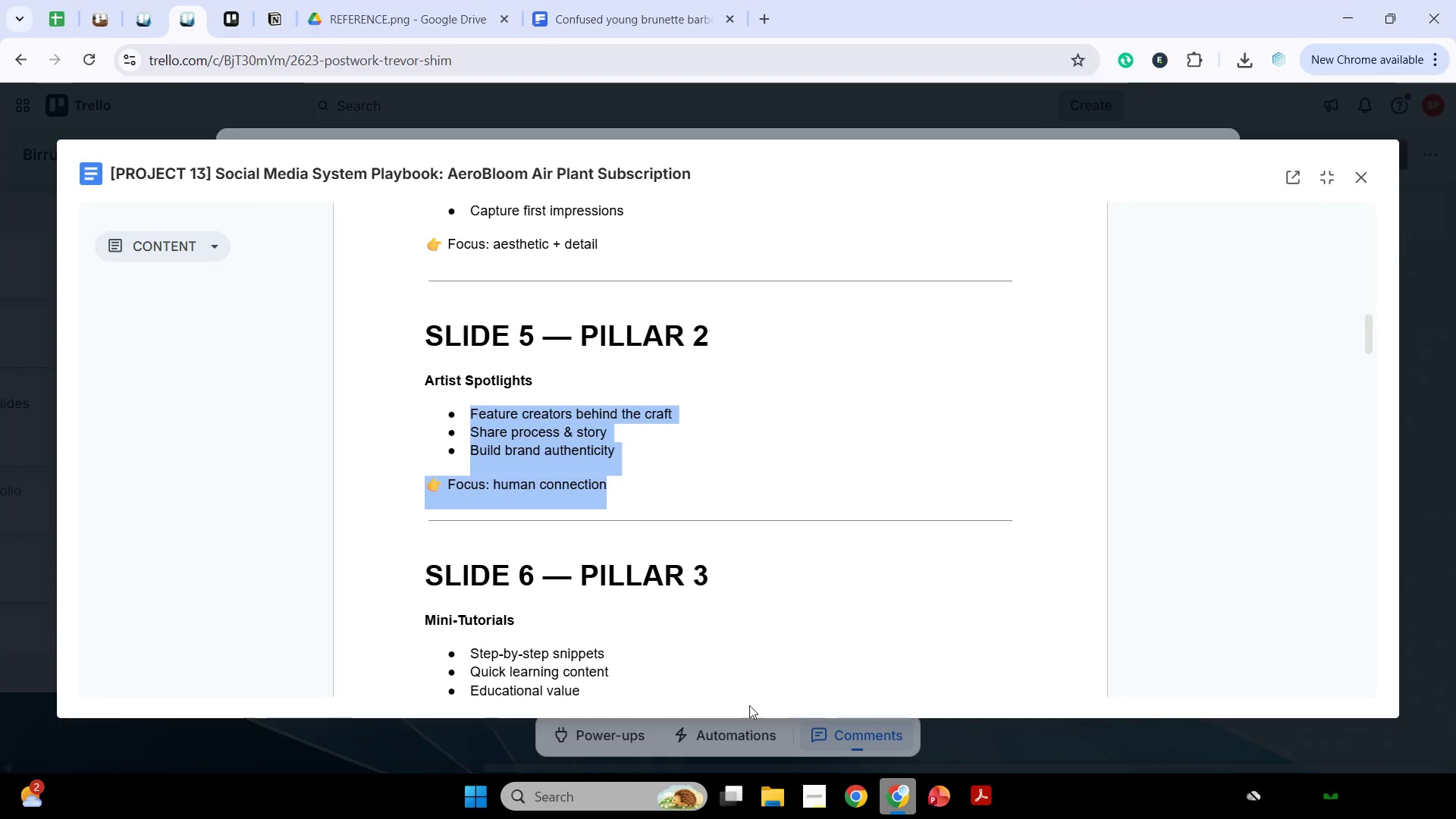 
key(Control+C)
 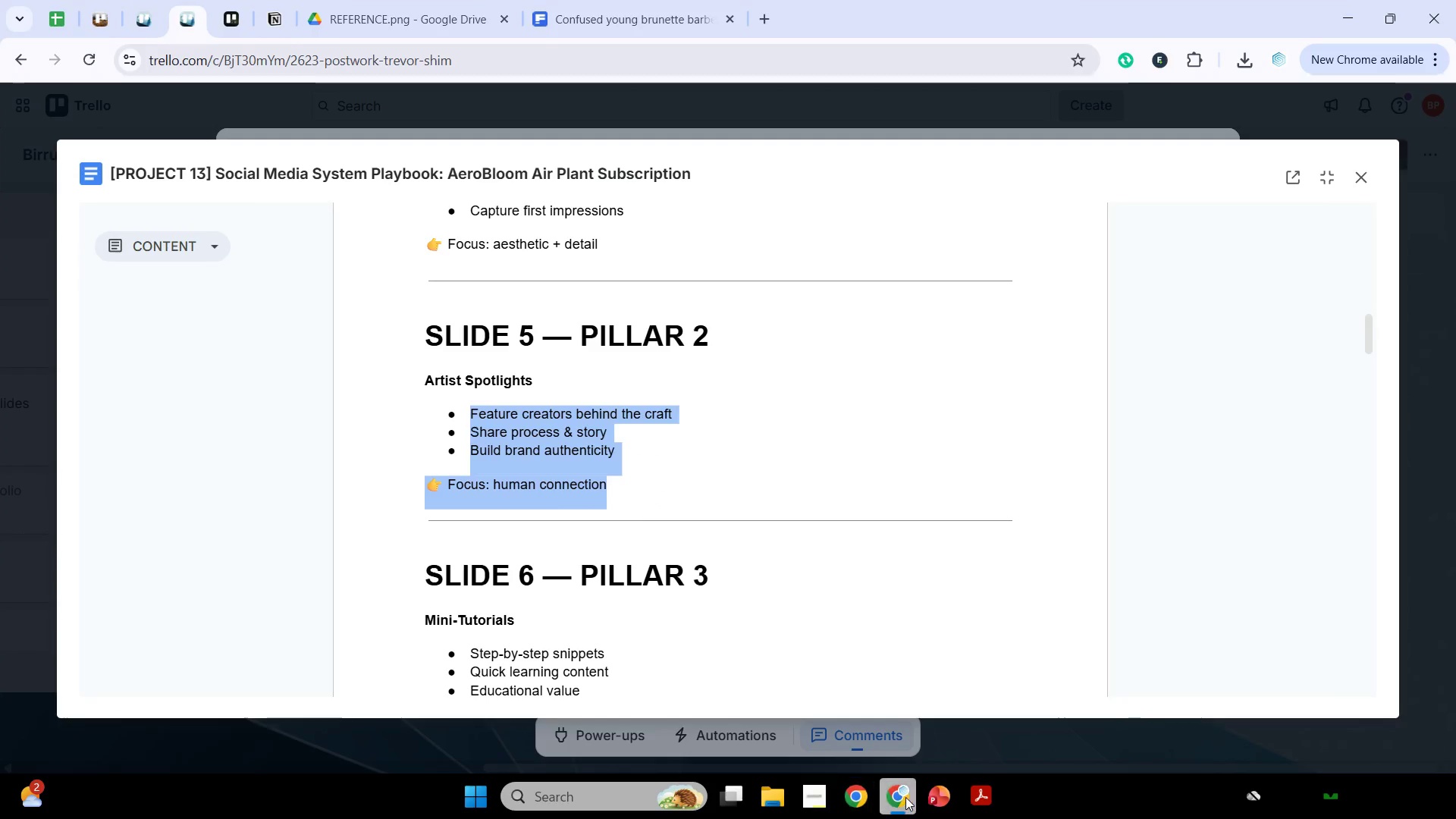 
left_click([905, 797])
 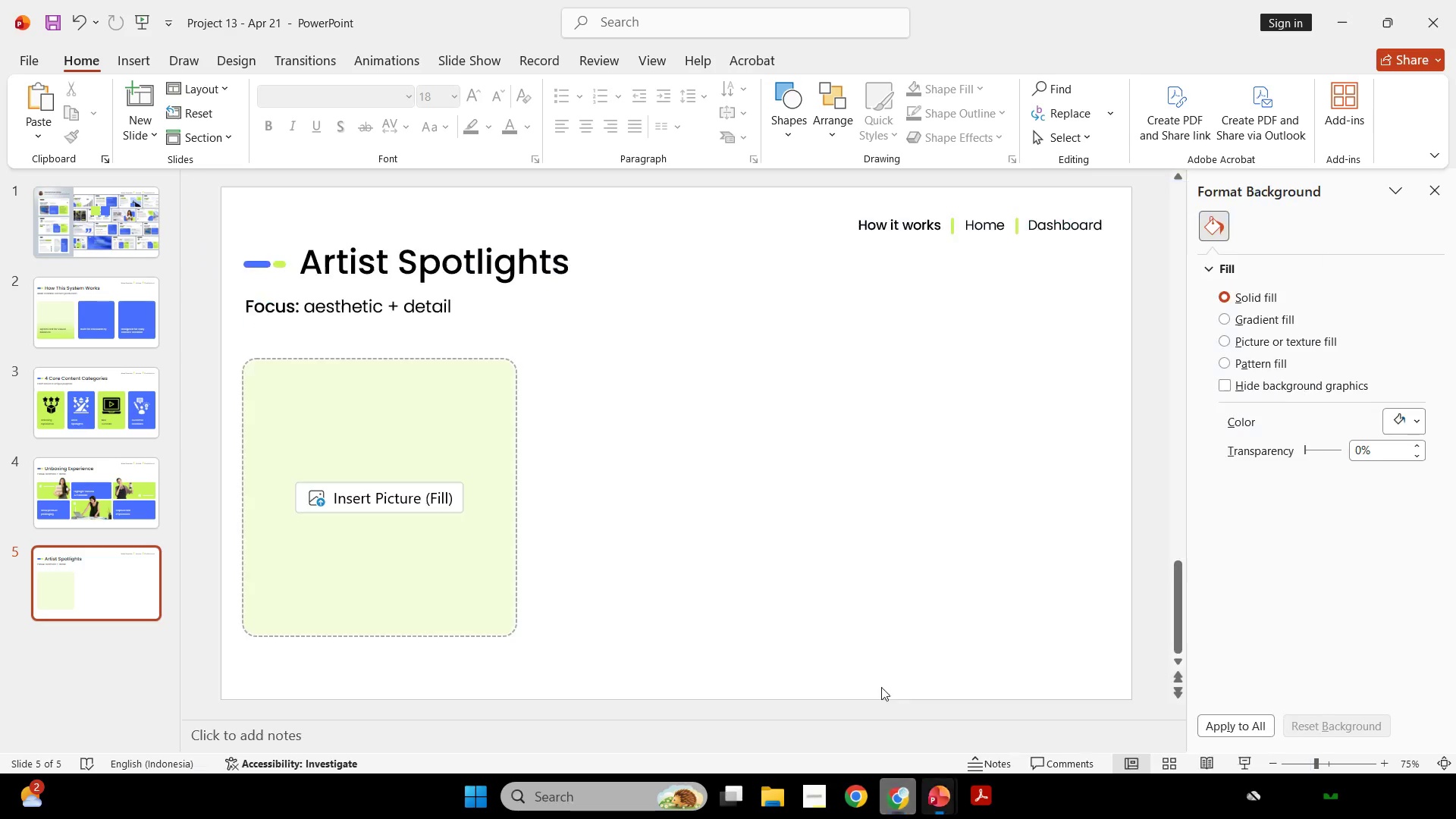 
key(Control+V)
 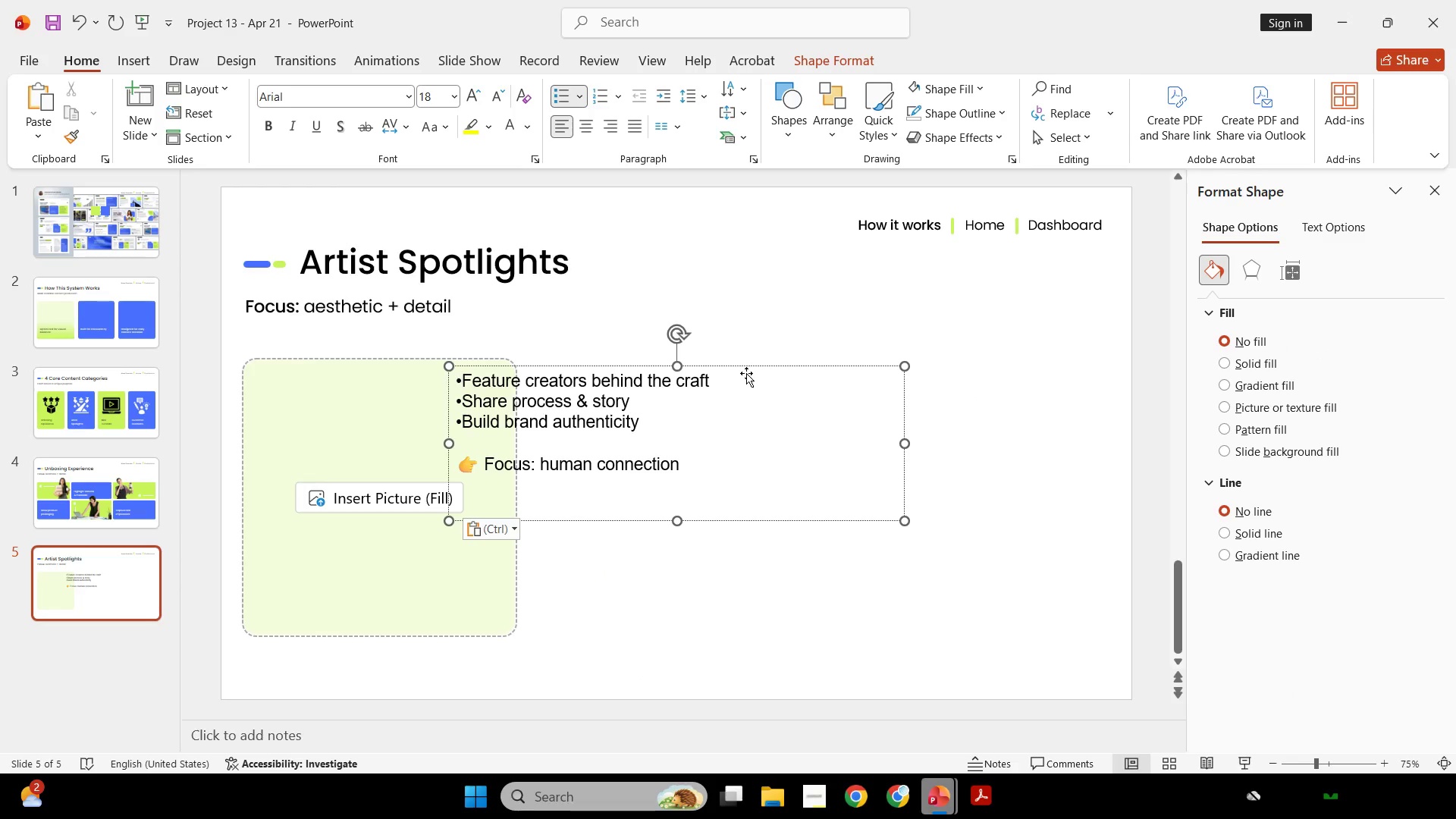 
left_click_drag(start_coordinate=[746, 367], to_coordinate=[874, 453])
 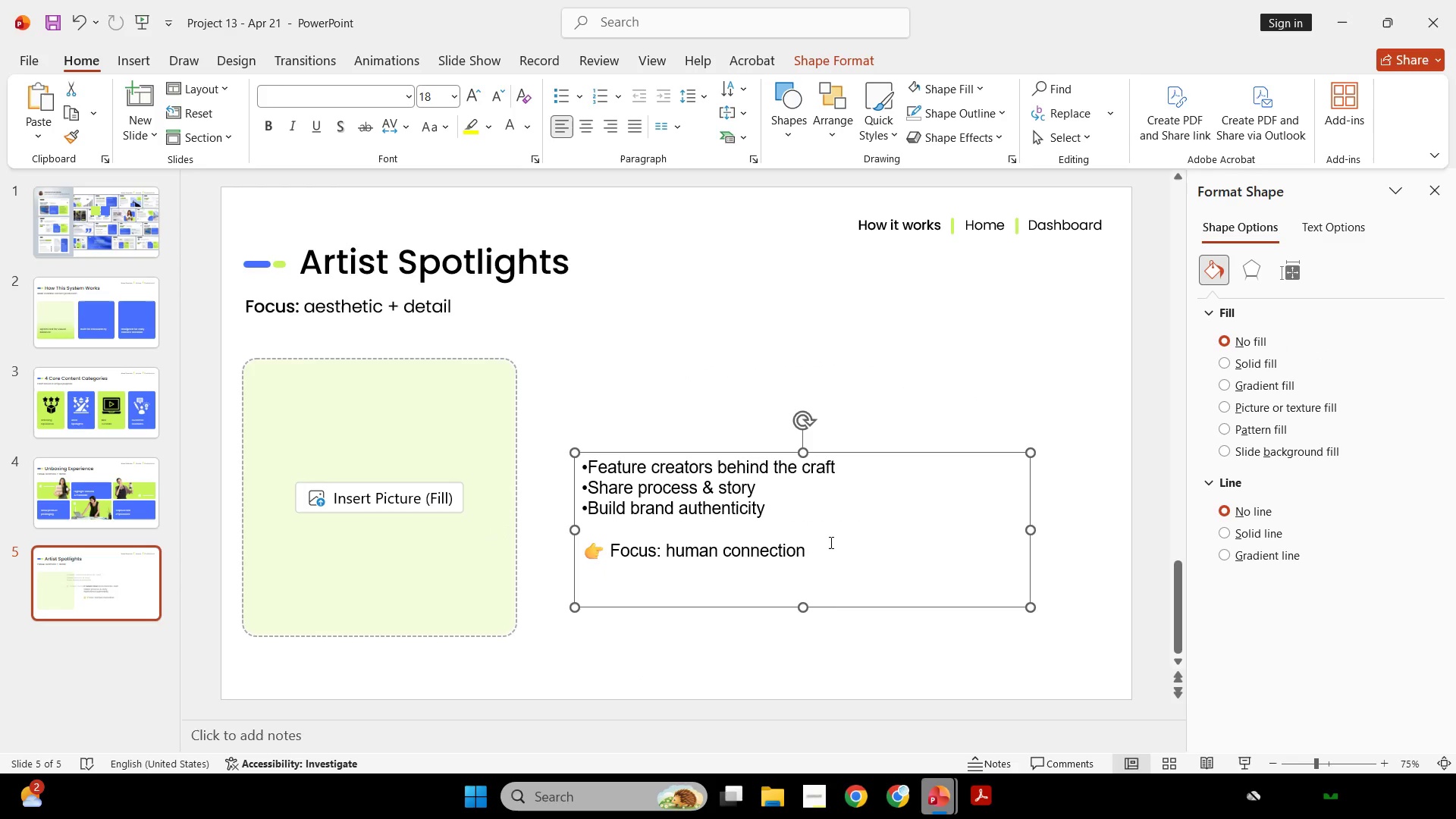 
left_click_drag(start_coordinate=[829, 541], to_coordinate=[668, 550])
 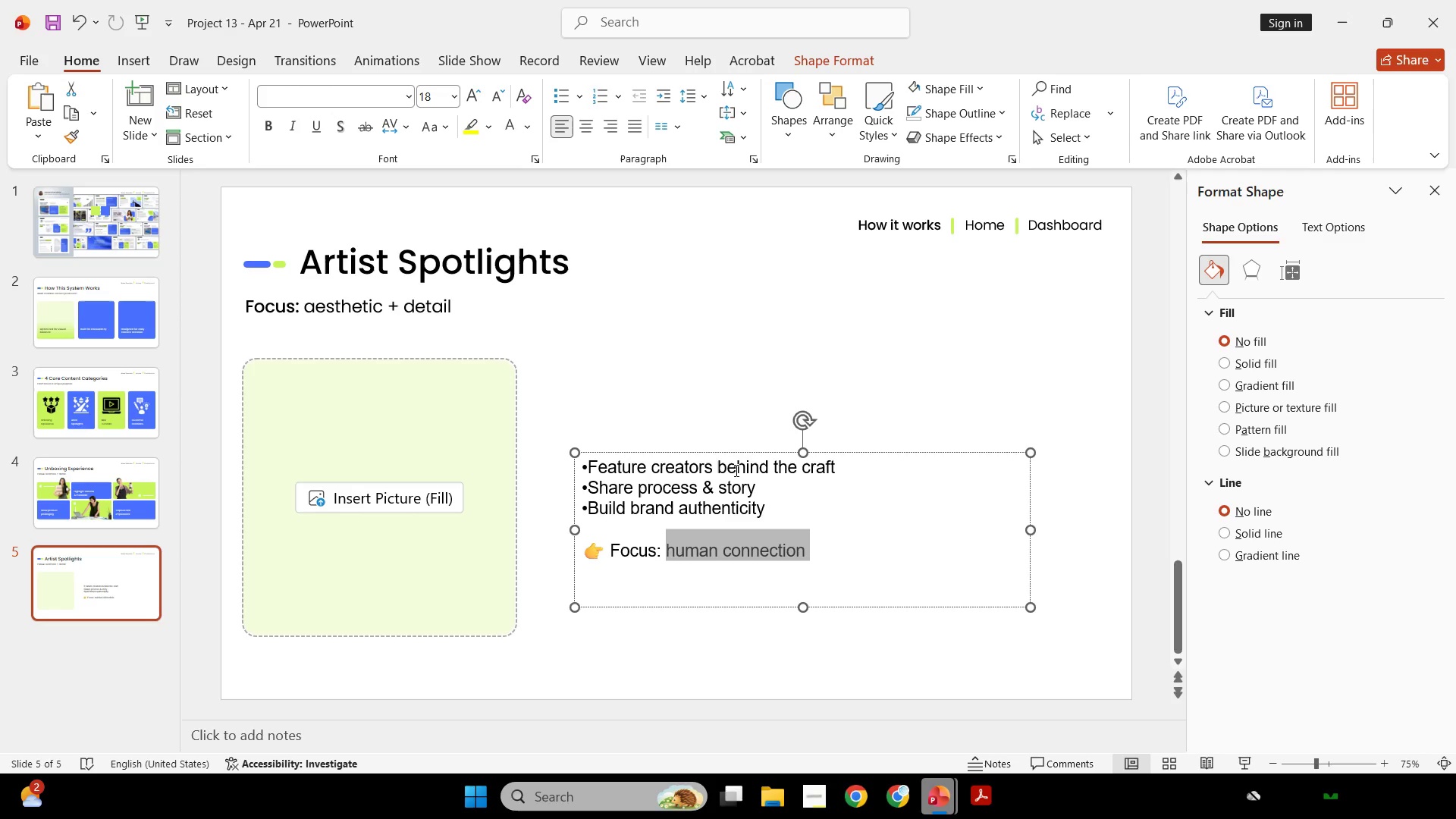 
key(Control+C)
 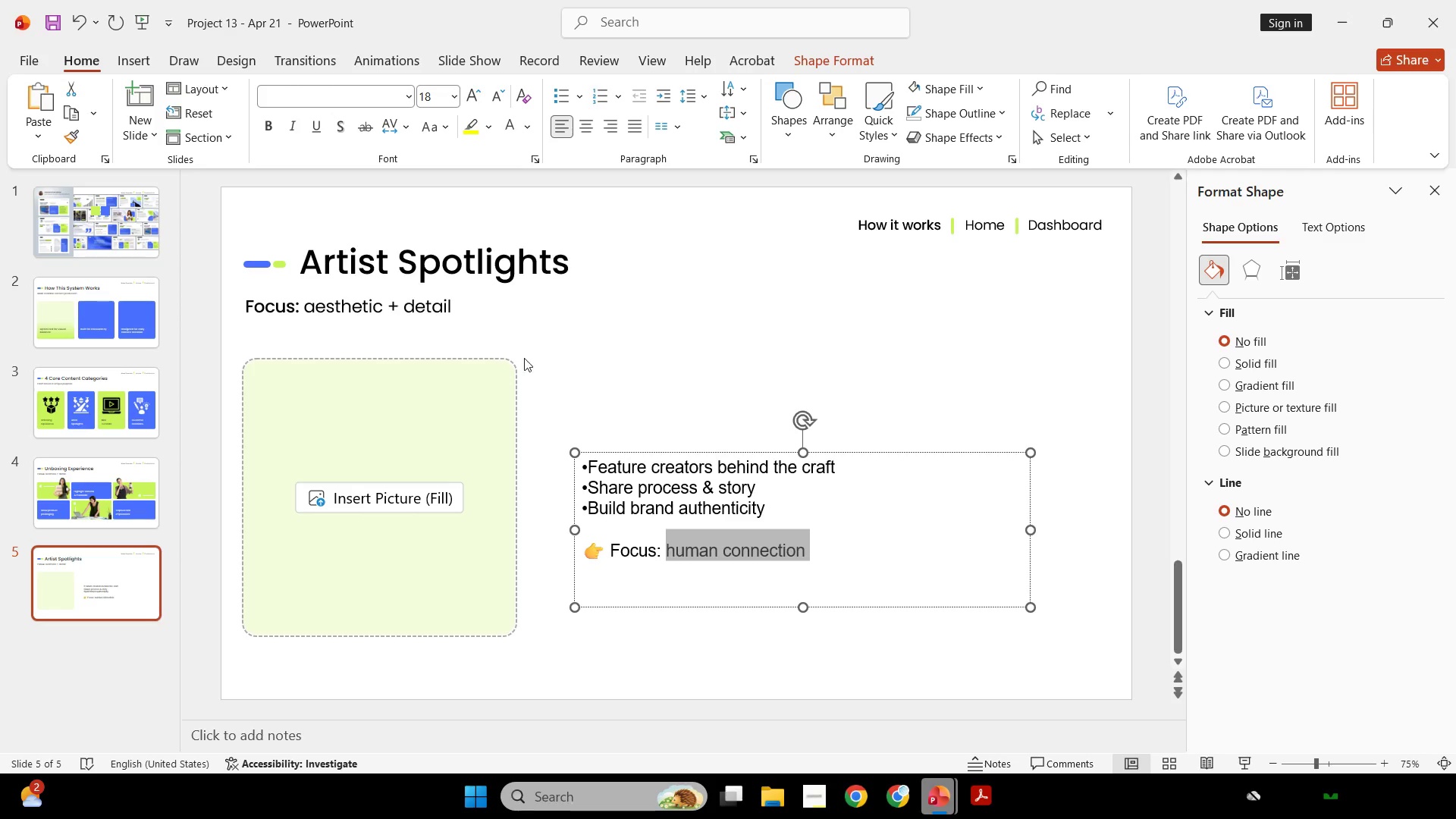 
key(Control+C)
 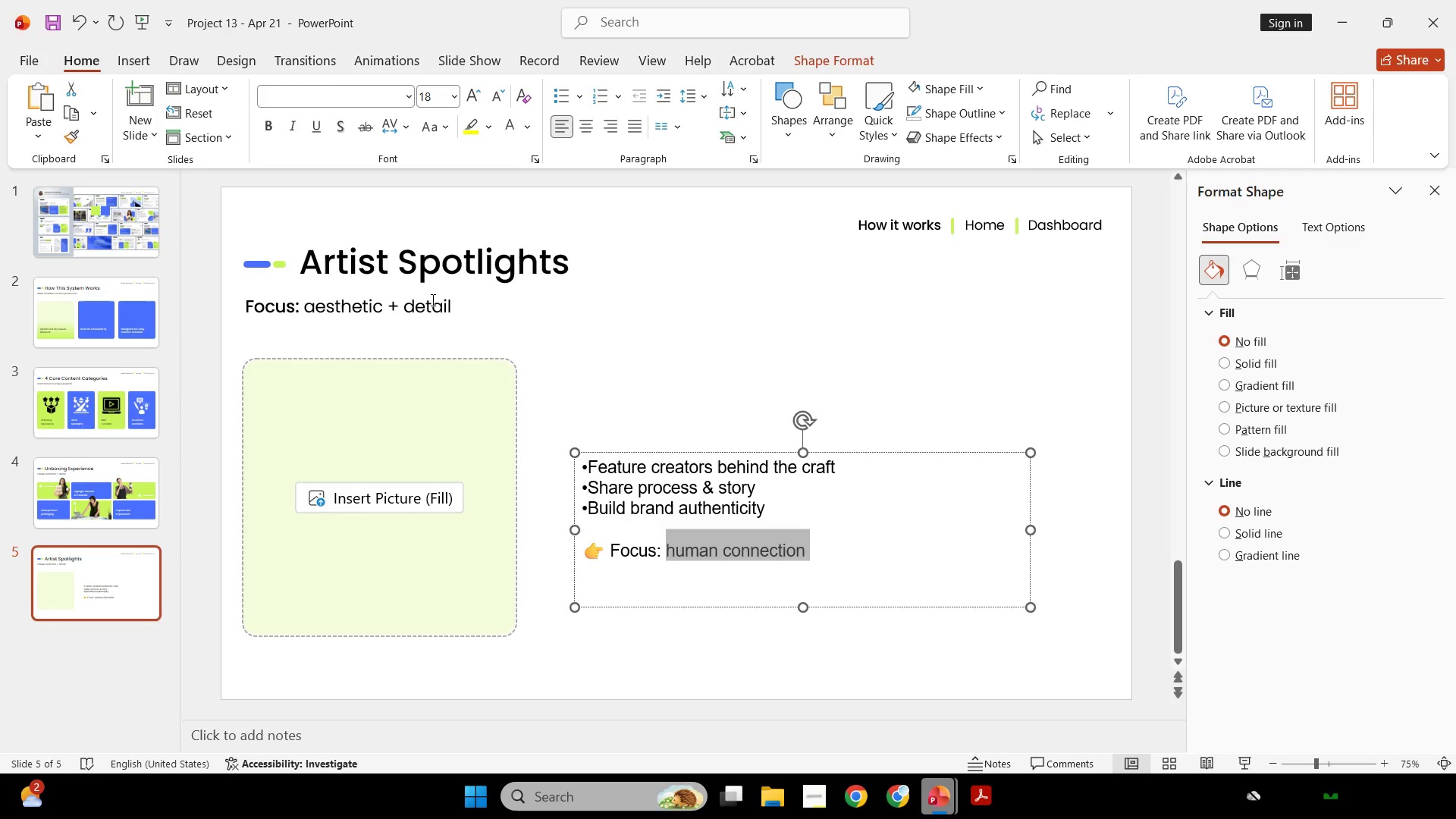 
left_click([431, 300])
 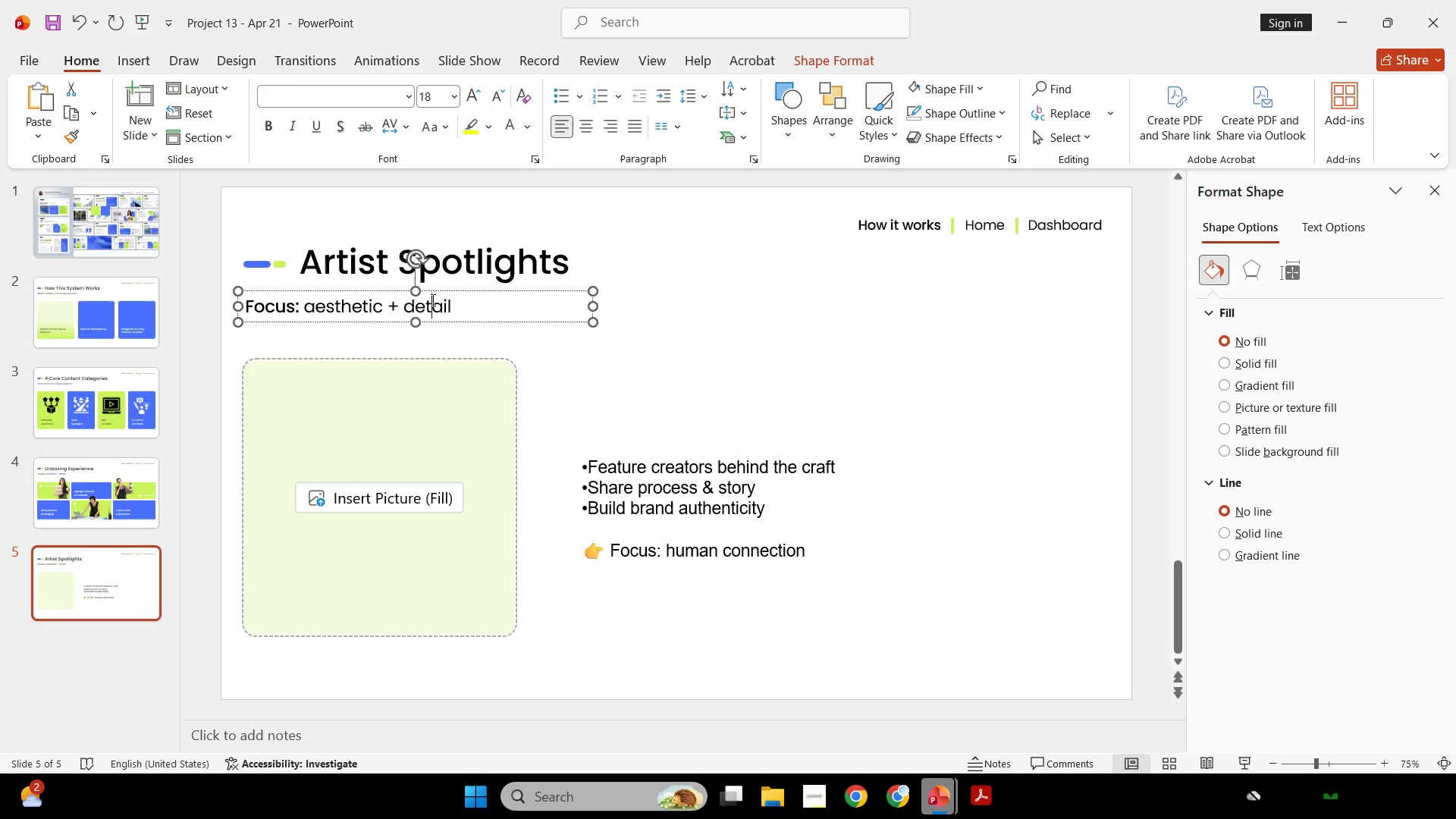 
key(Control+A)
 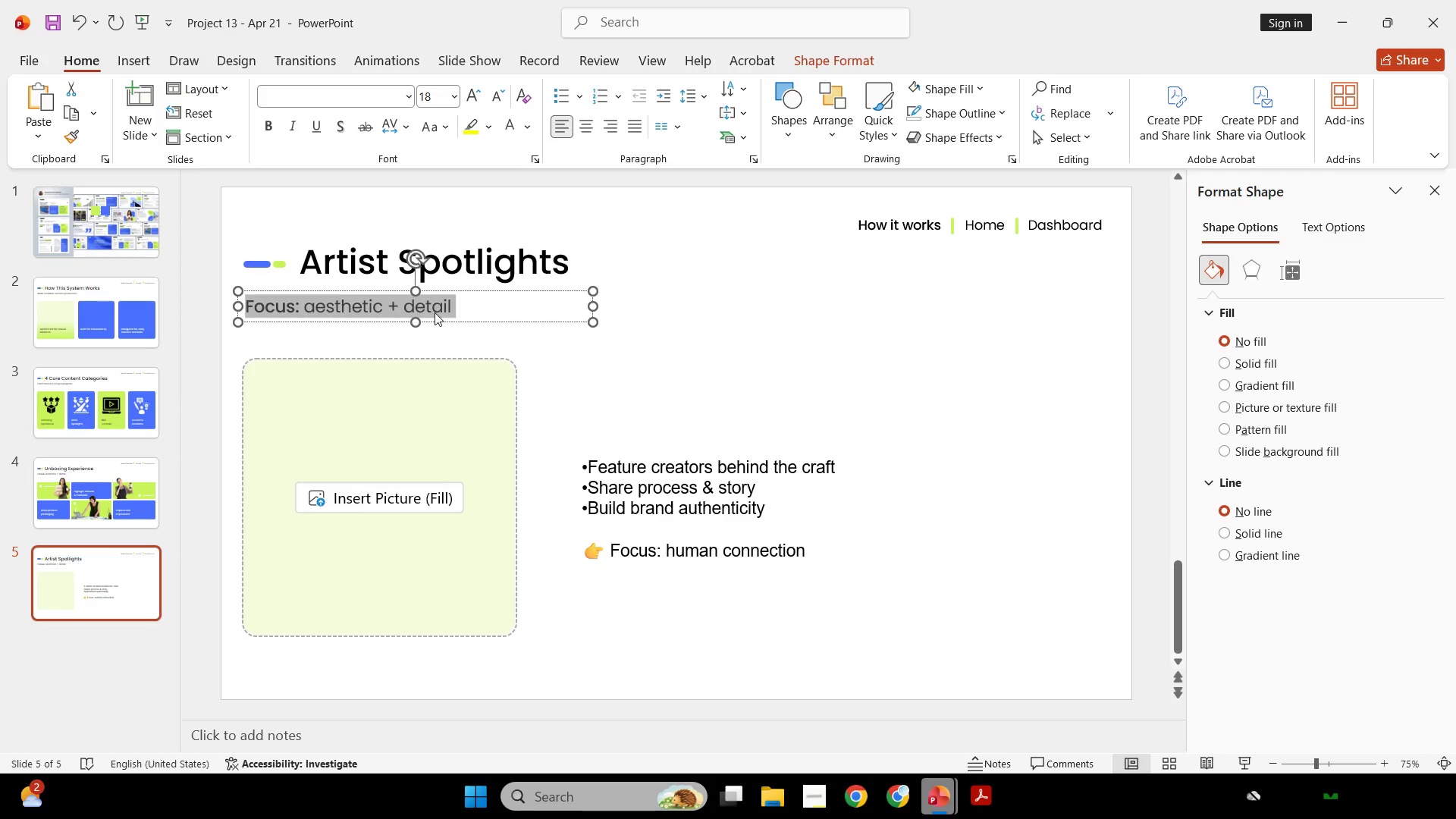 
right_click([435, 312])
 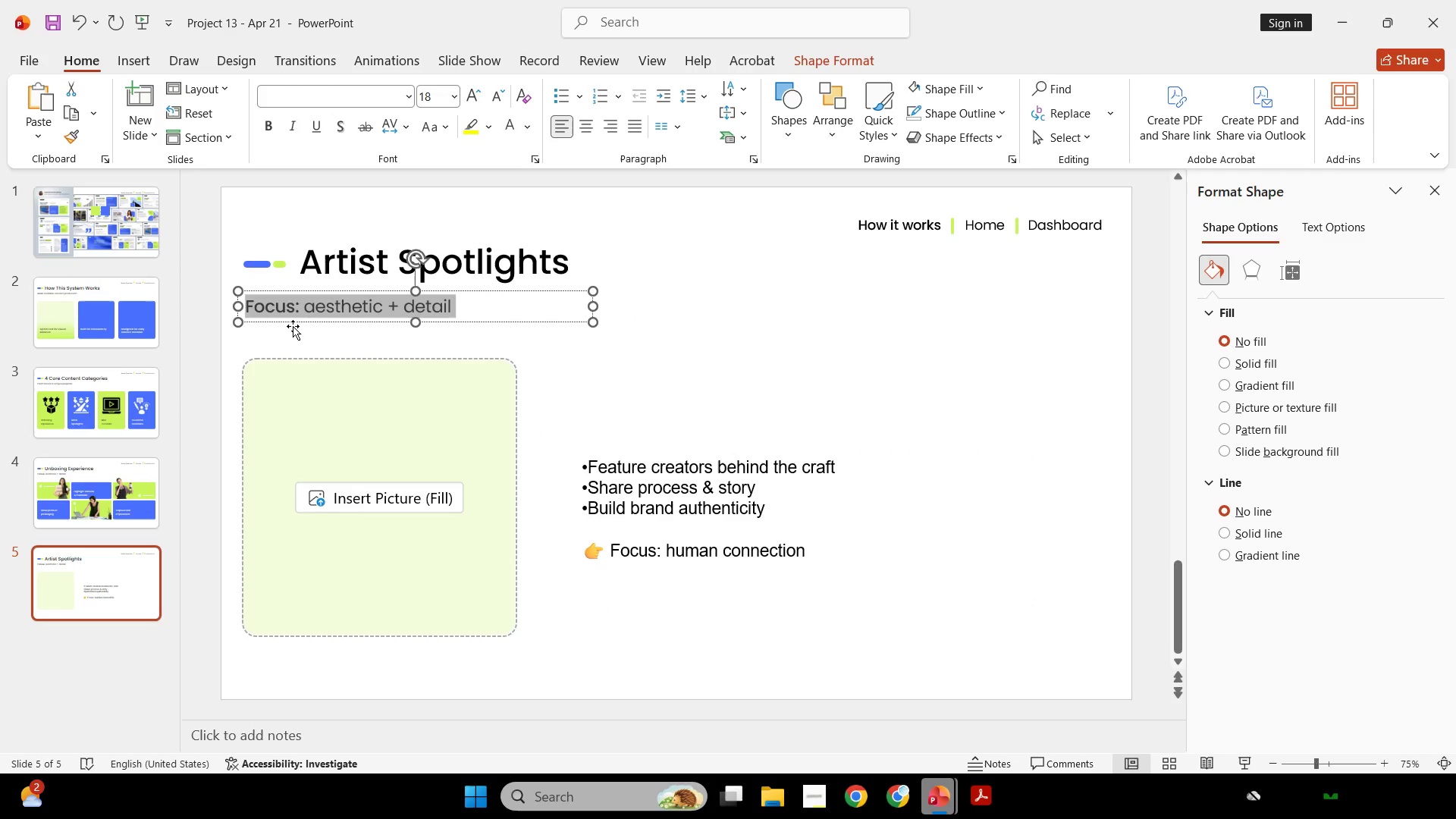 
double_click([315, 312])
 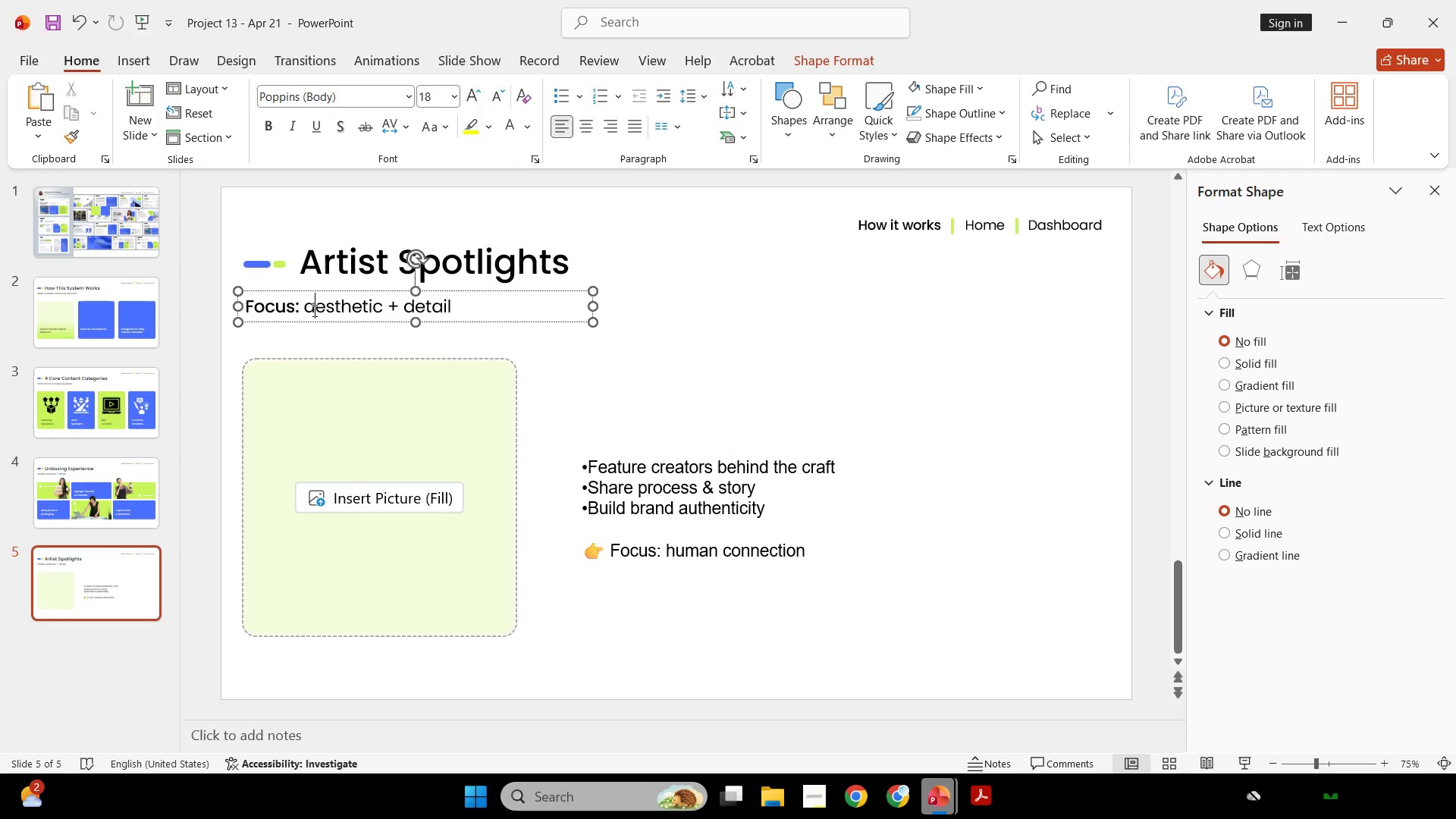 
left_click_drag(start_coordinate=[313, 310], to_coordinate=[490, 325])
 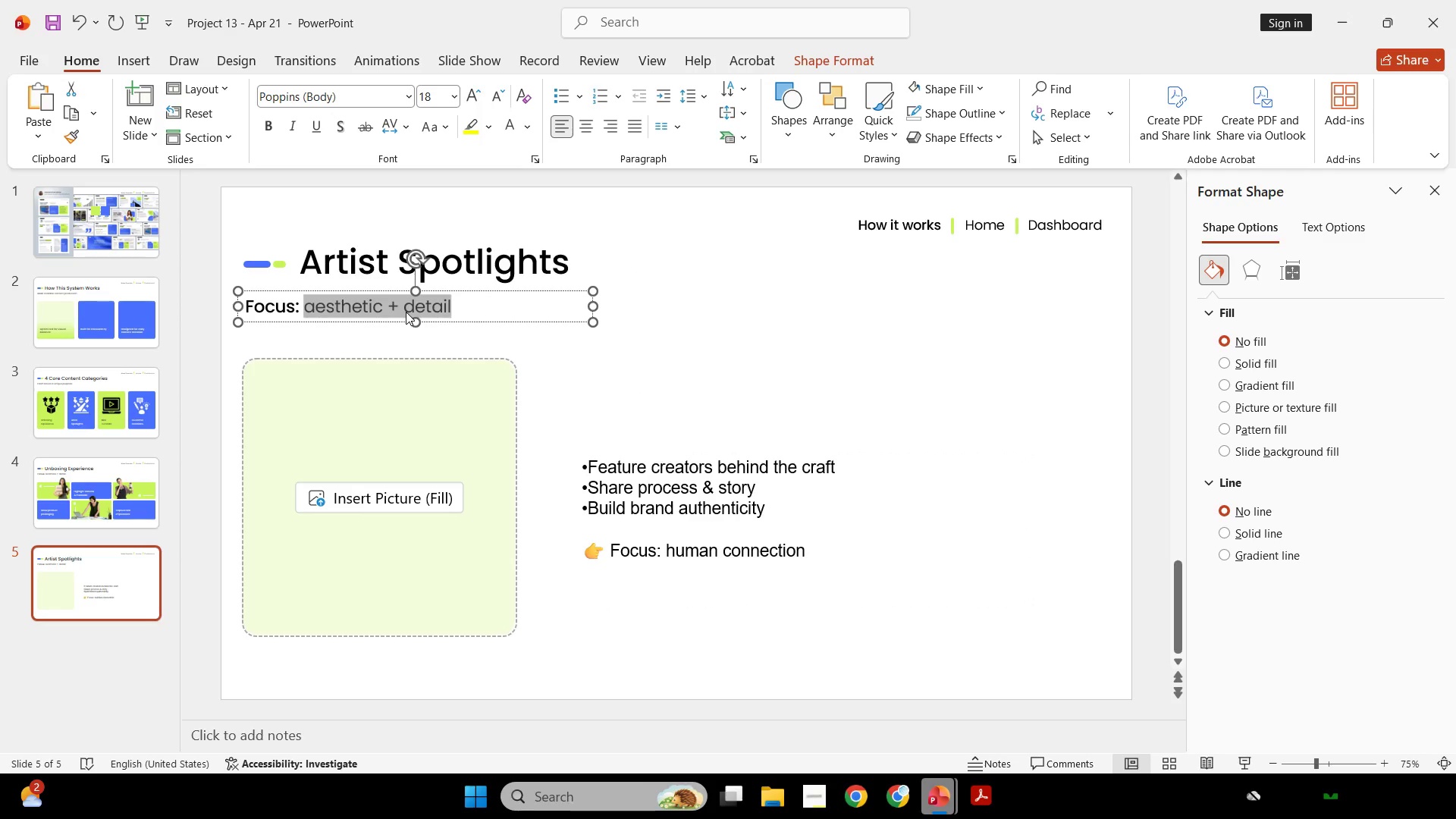 
right_click([406, 312])
 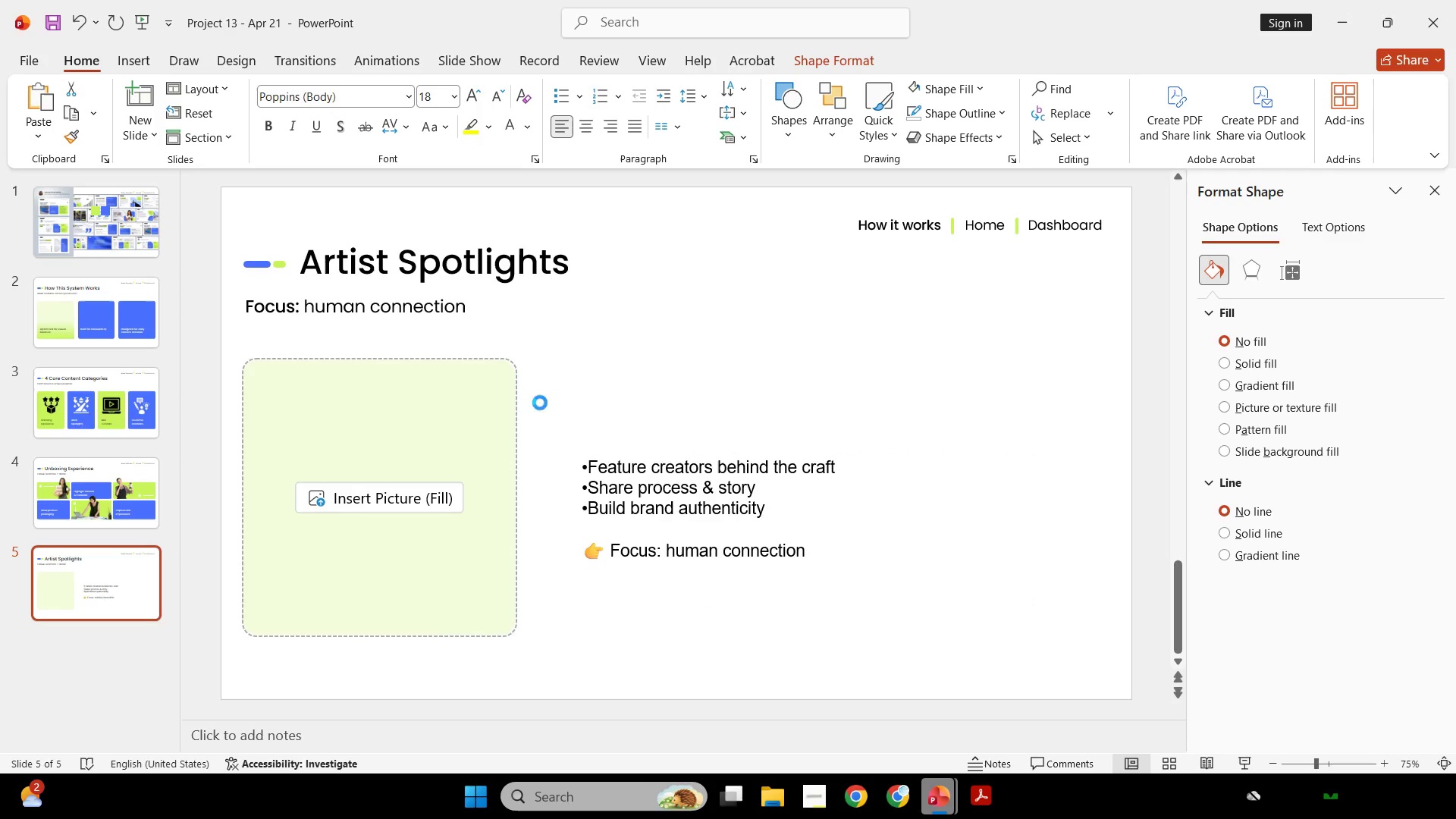 
double_click([720, 357])
 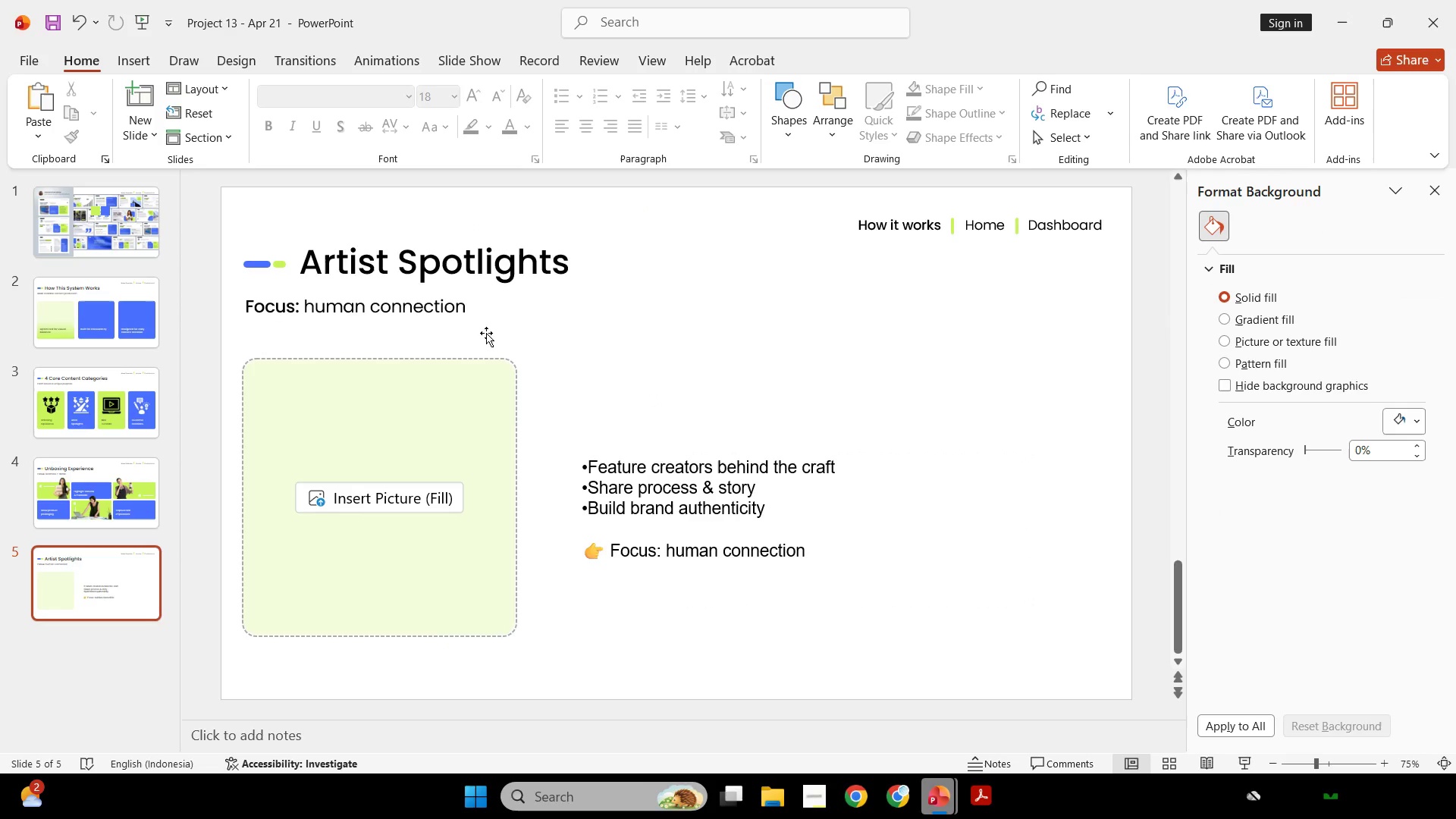 
left_click([479, 329])
 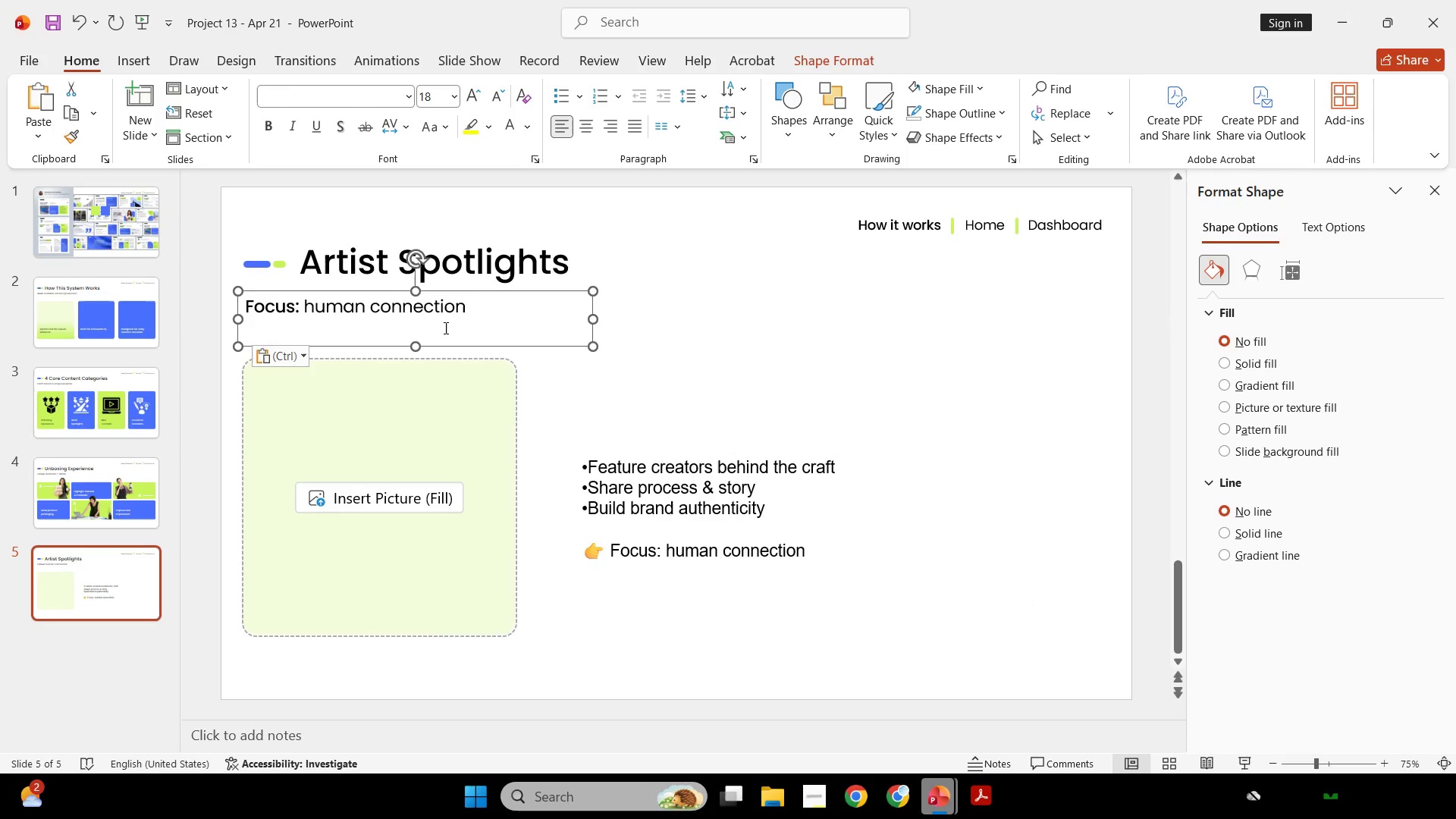 
left_click([444, 328])
 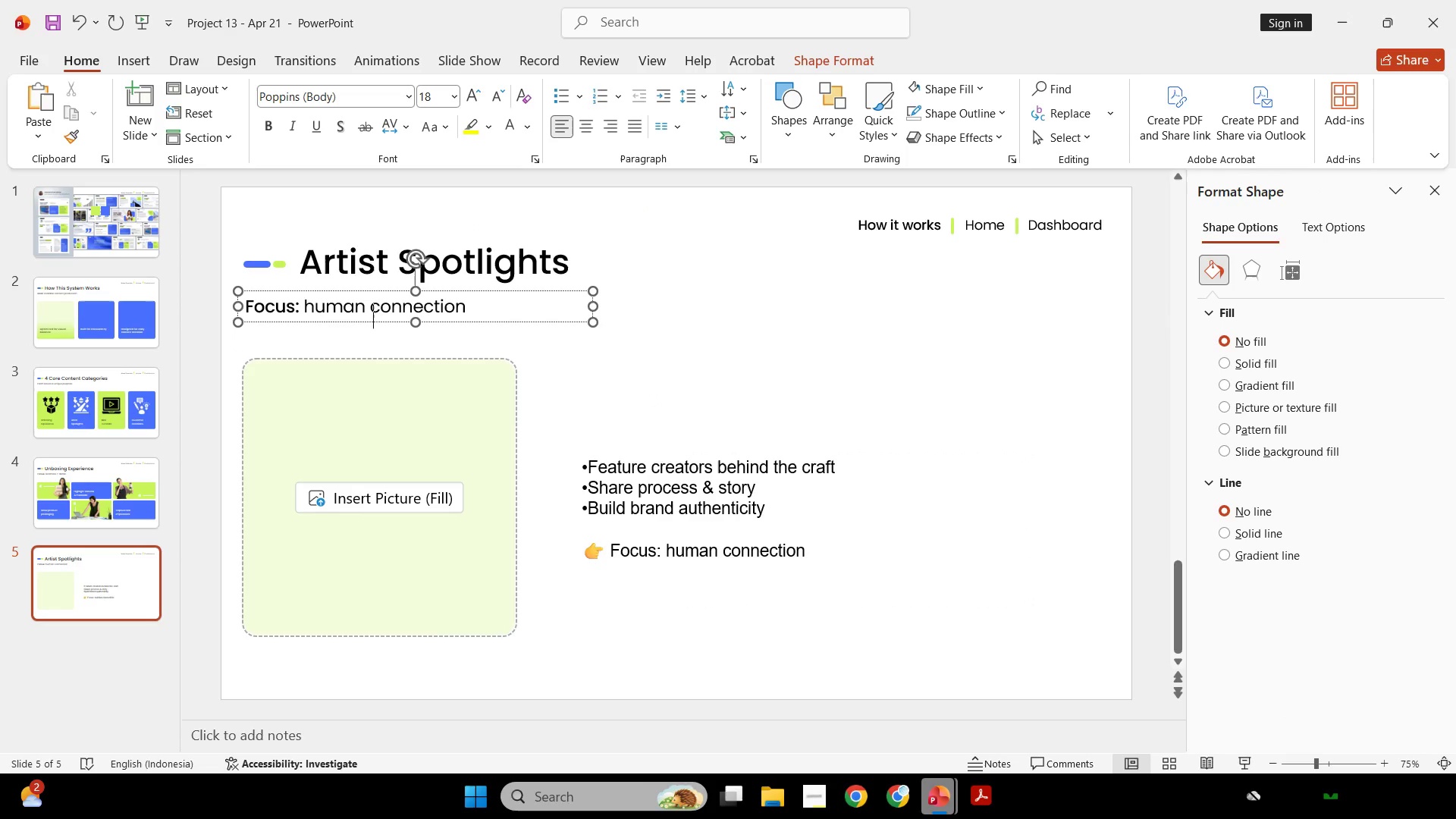 
key(Backspace)
 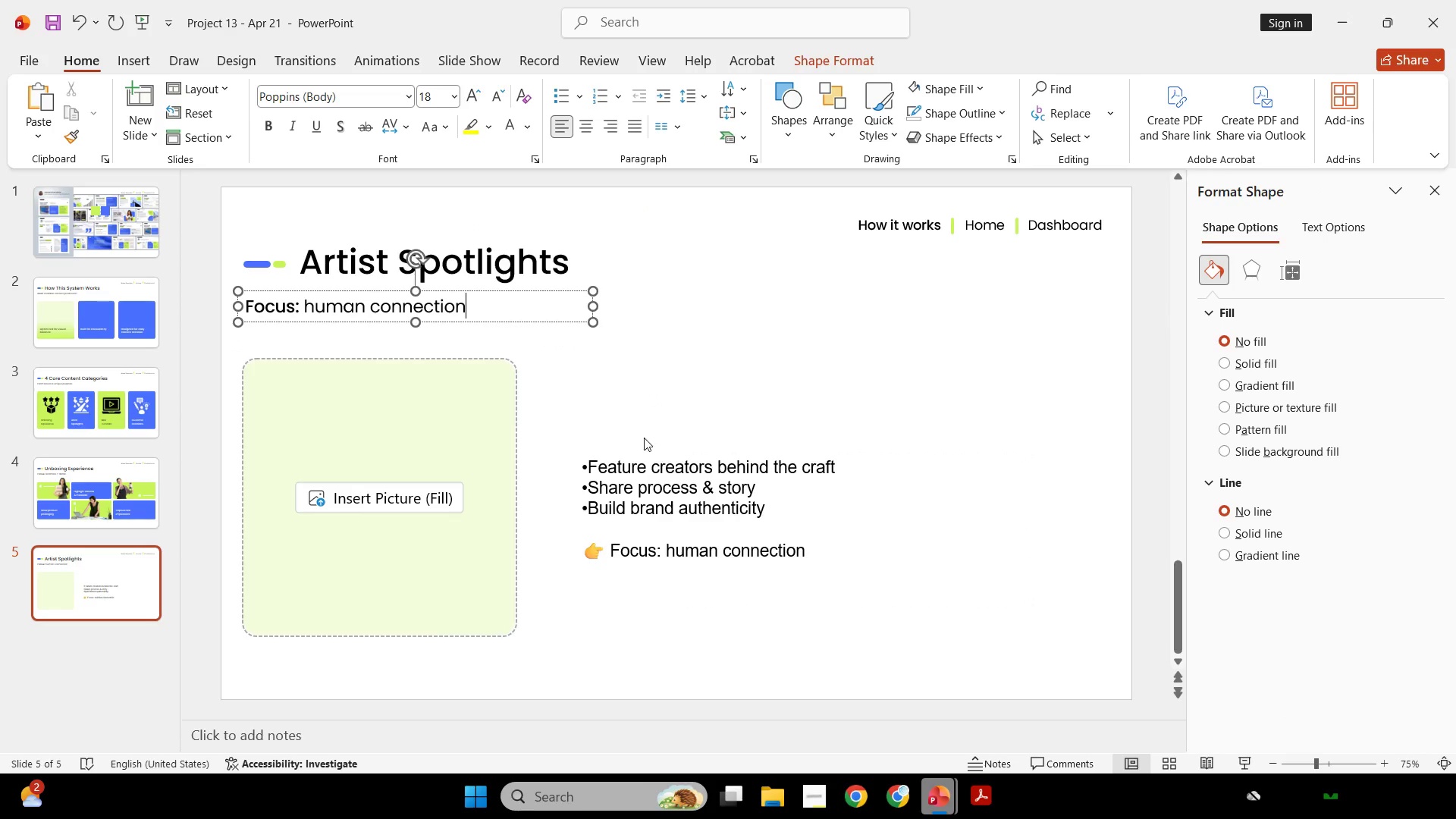 
left_click([644, 438])
 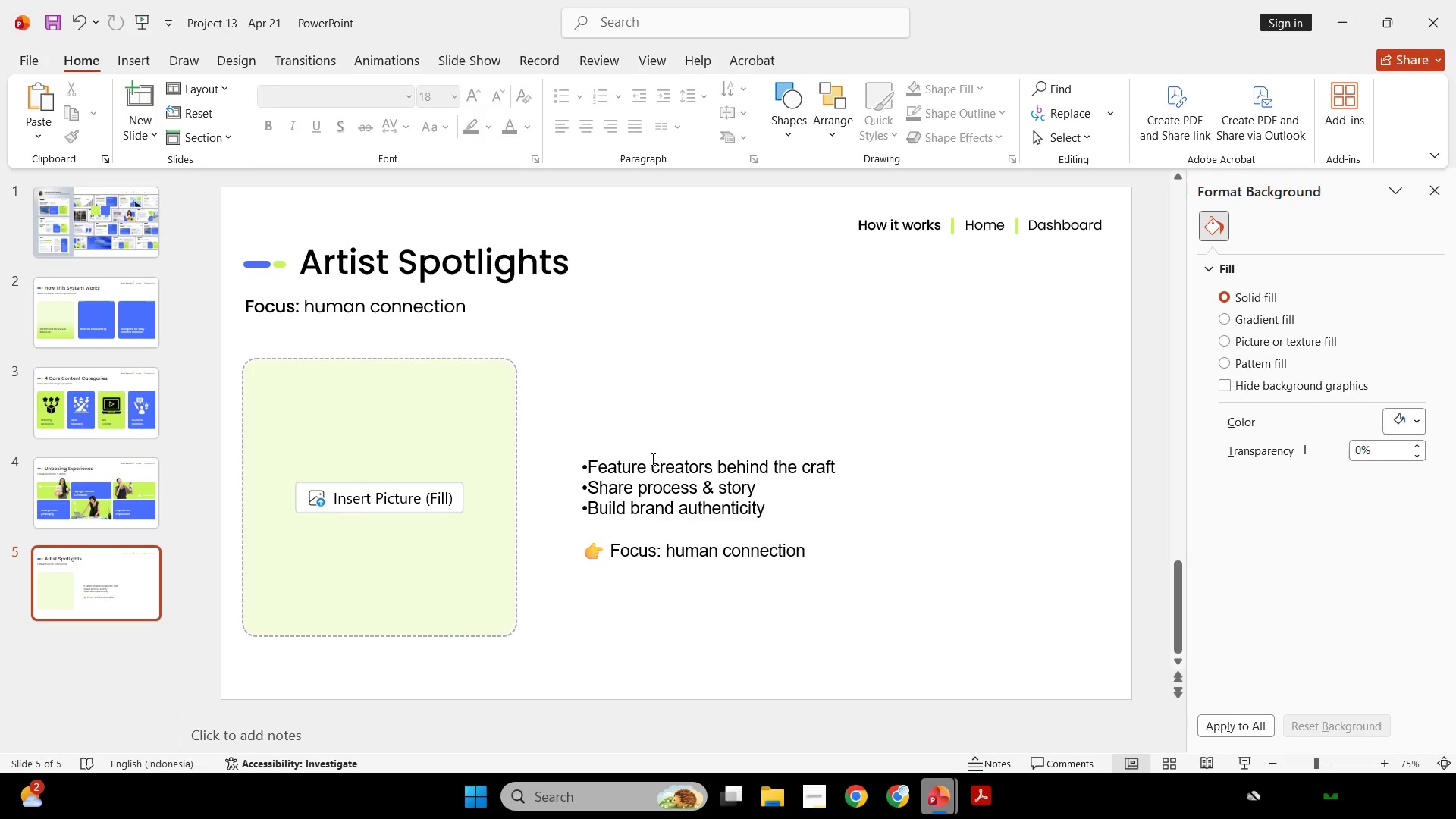 
left_click([651, 459])
 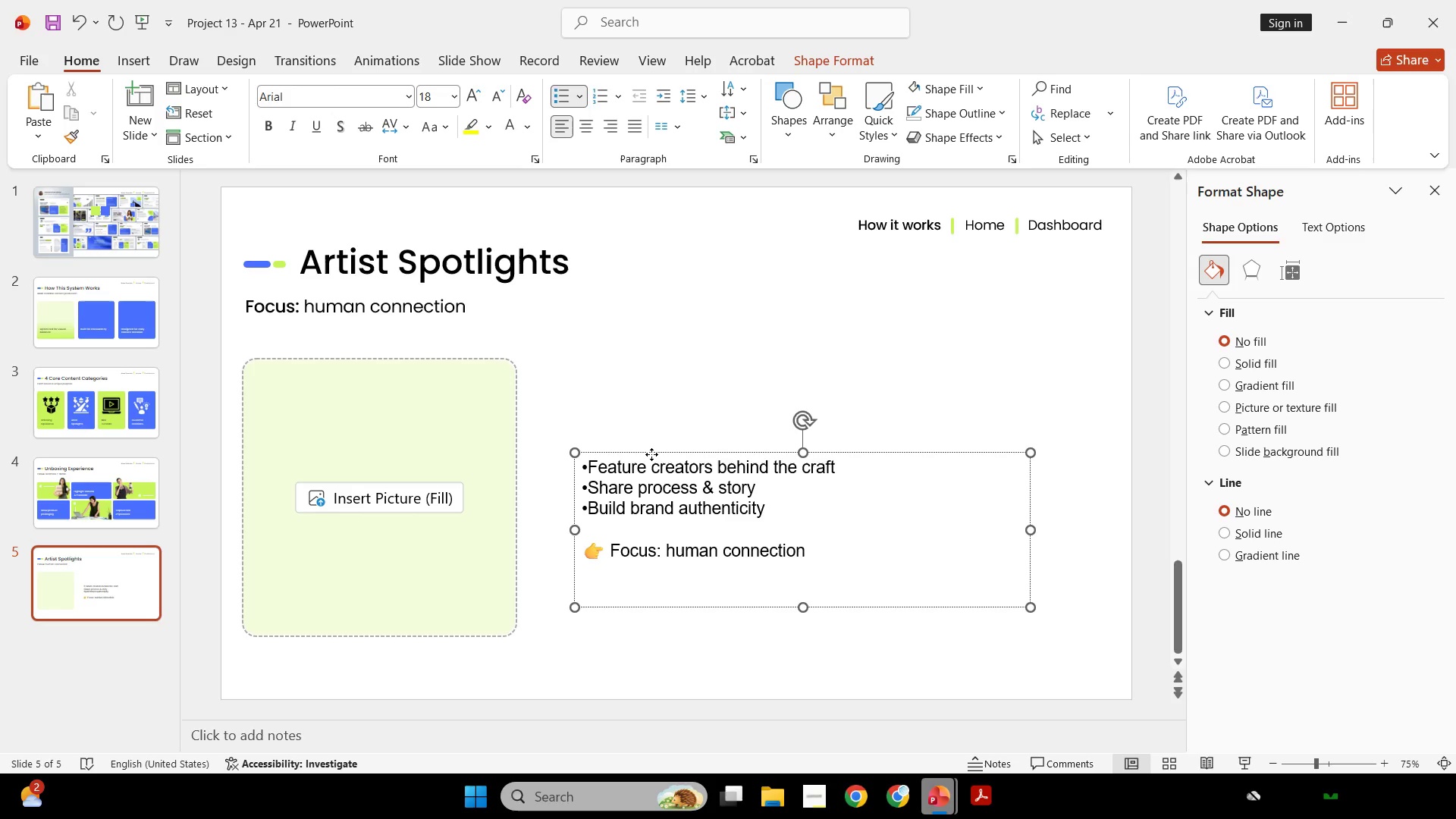 
left_click([651, 454])
 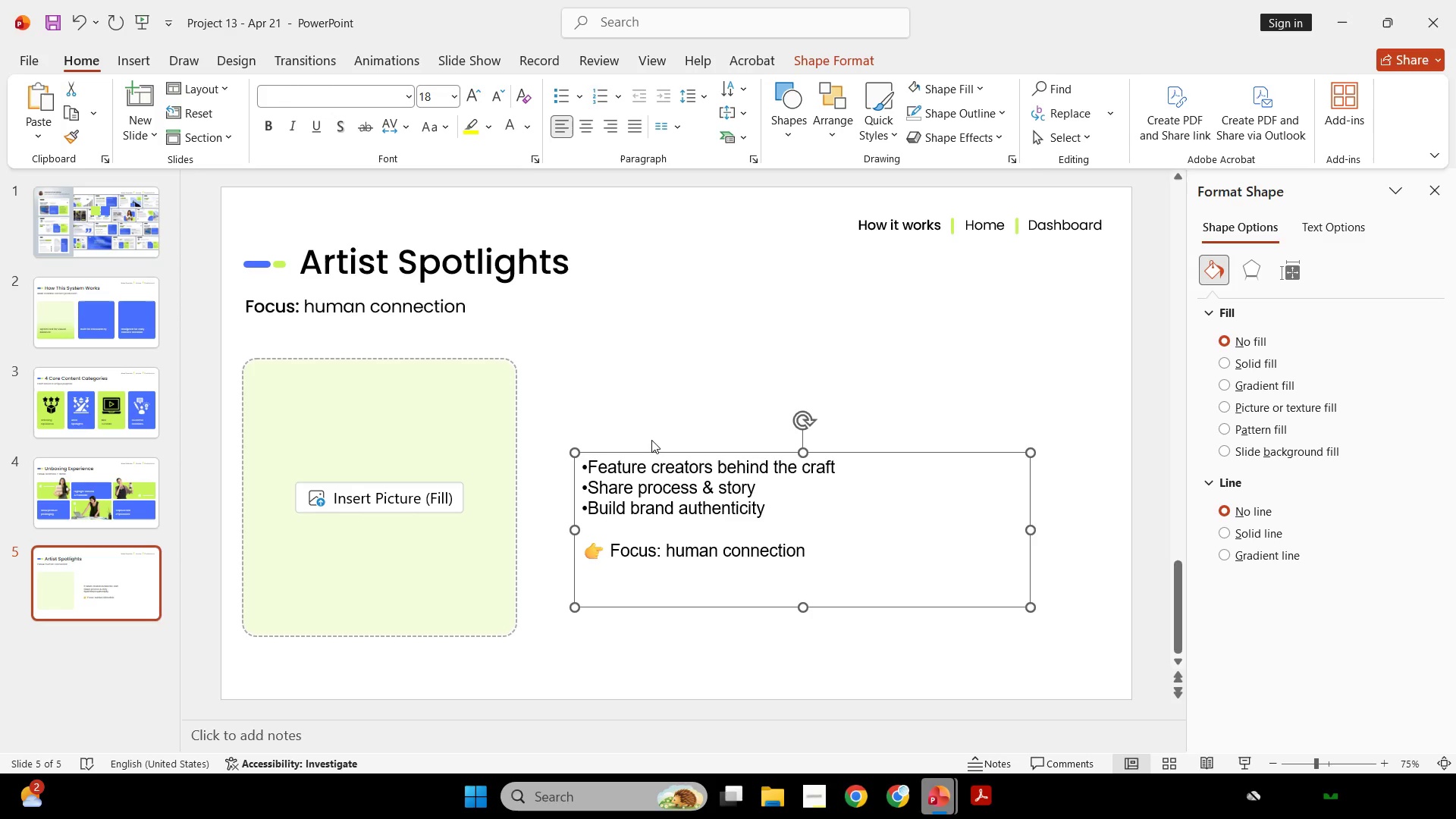 
wait(14.66)
 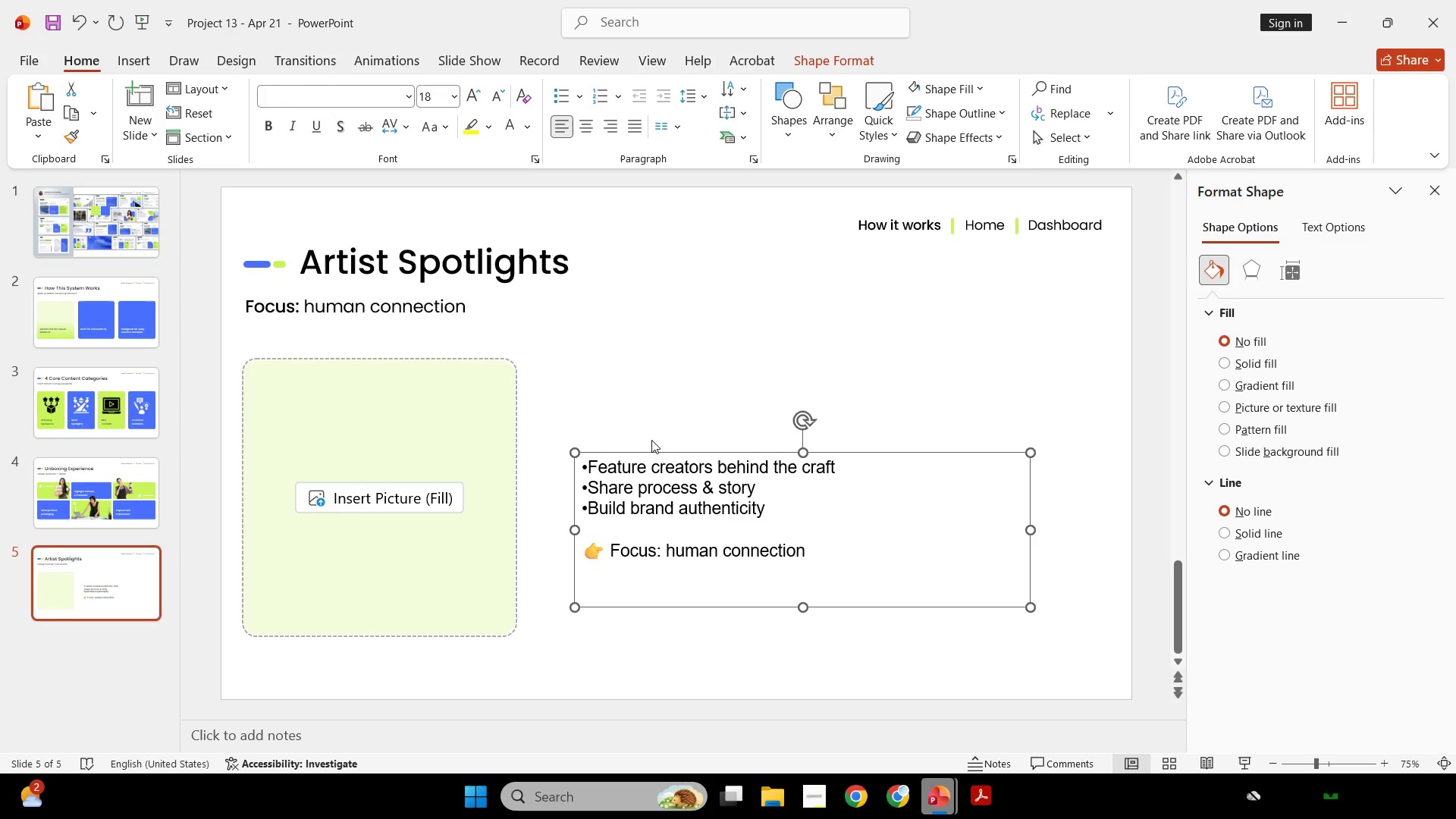 
left_click([635, 586])
 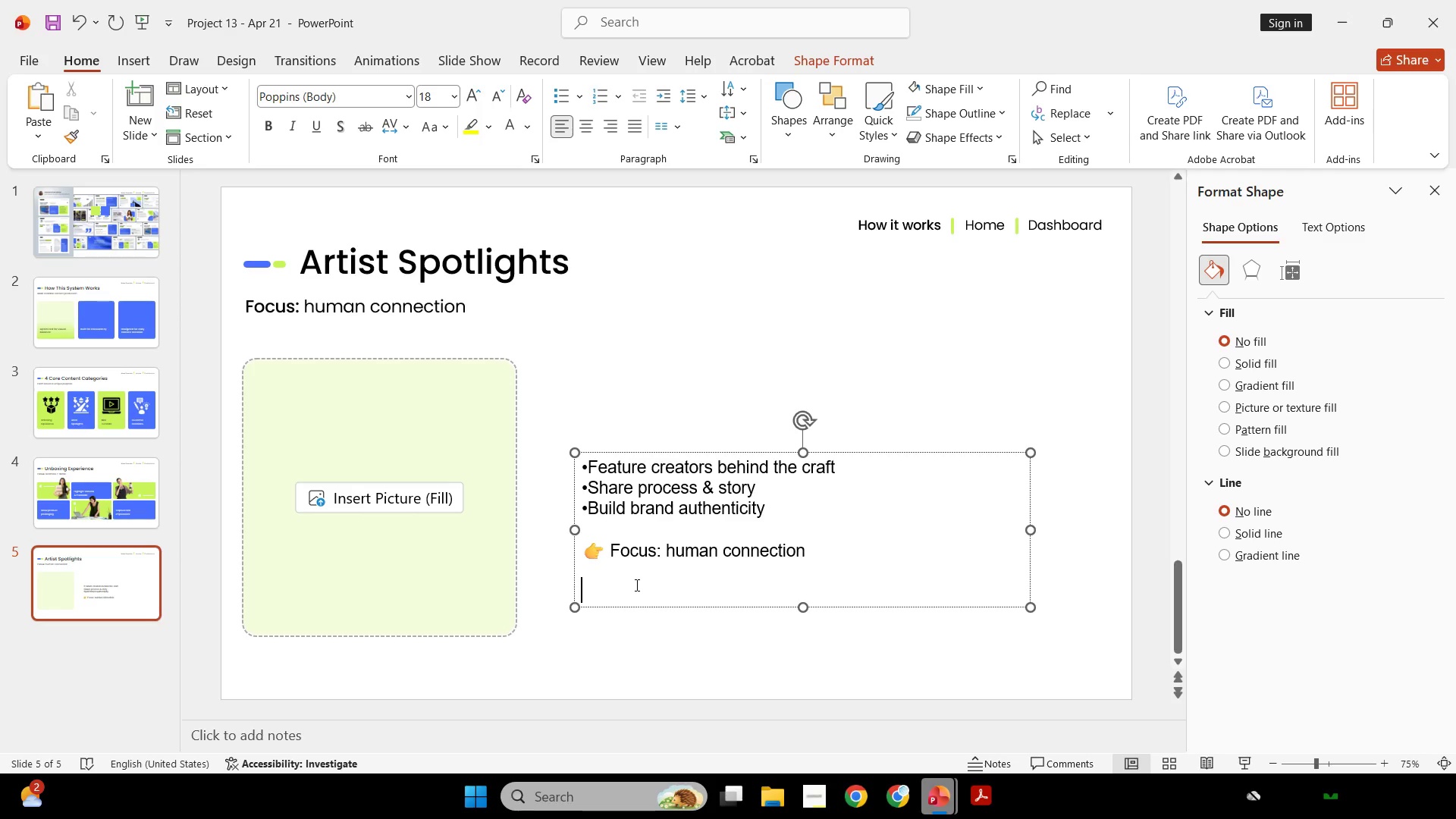 
key(Backspace)
 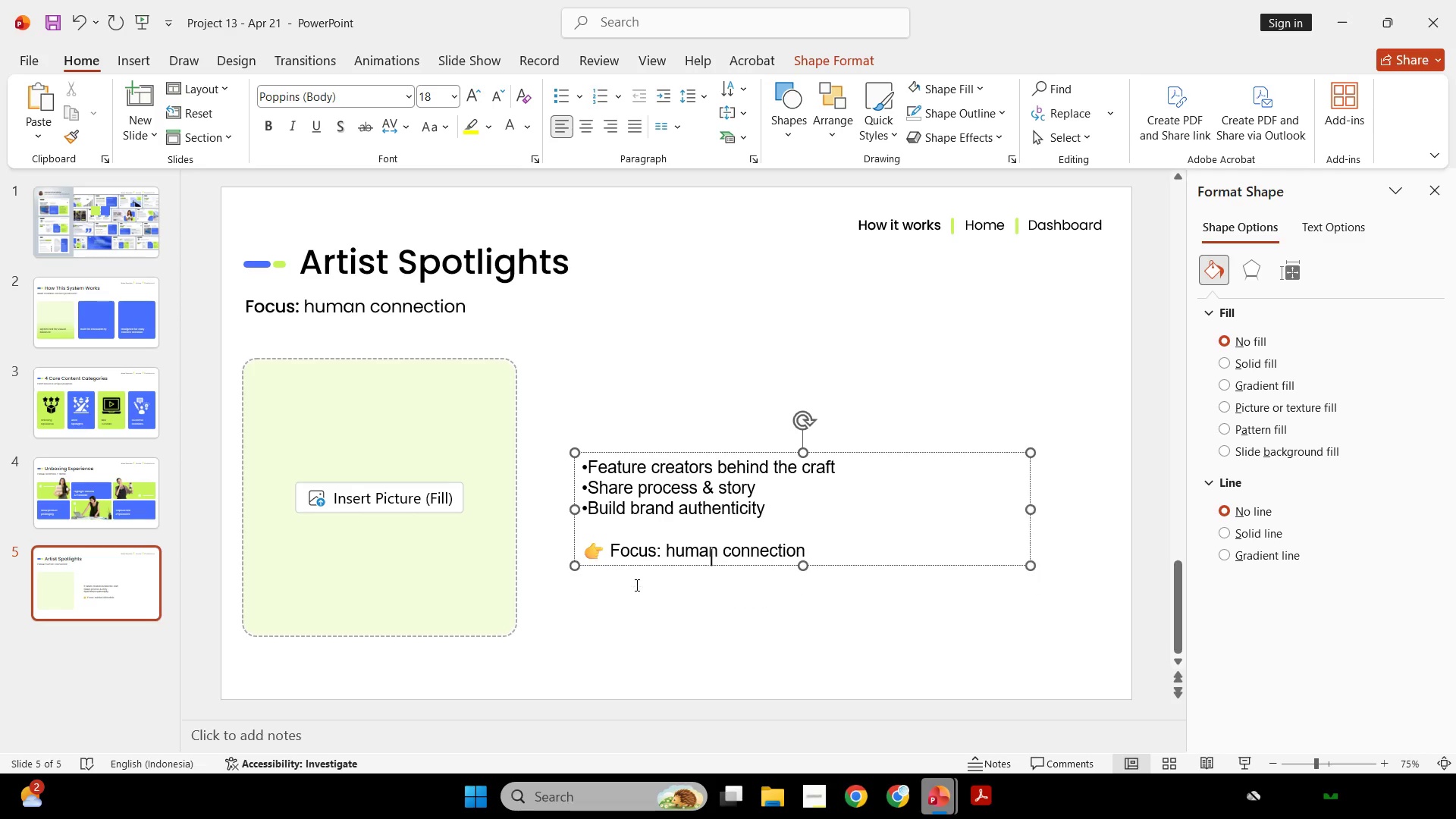 
key(Backspace)
 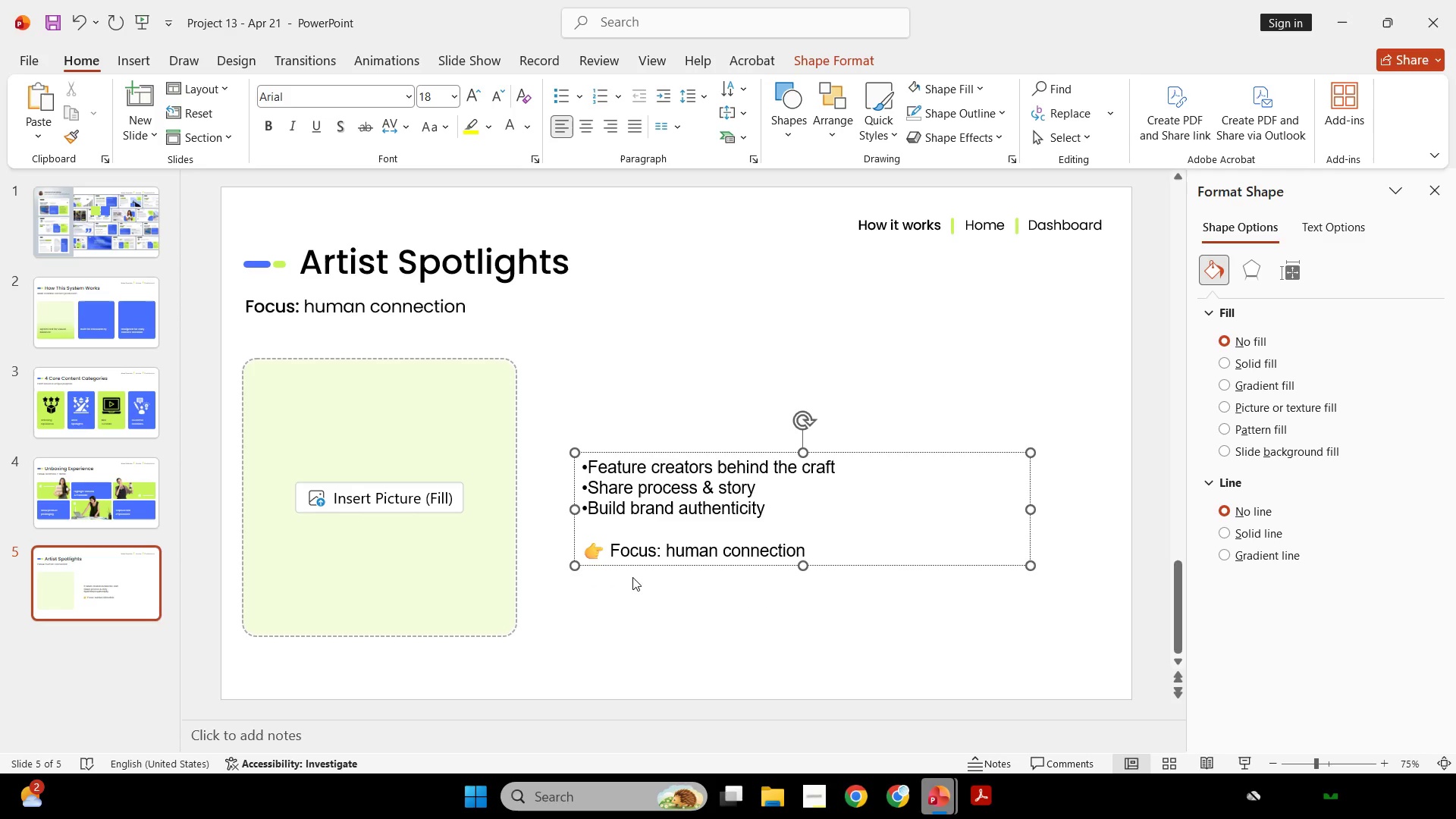 
wait(5.72)
 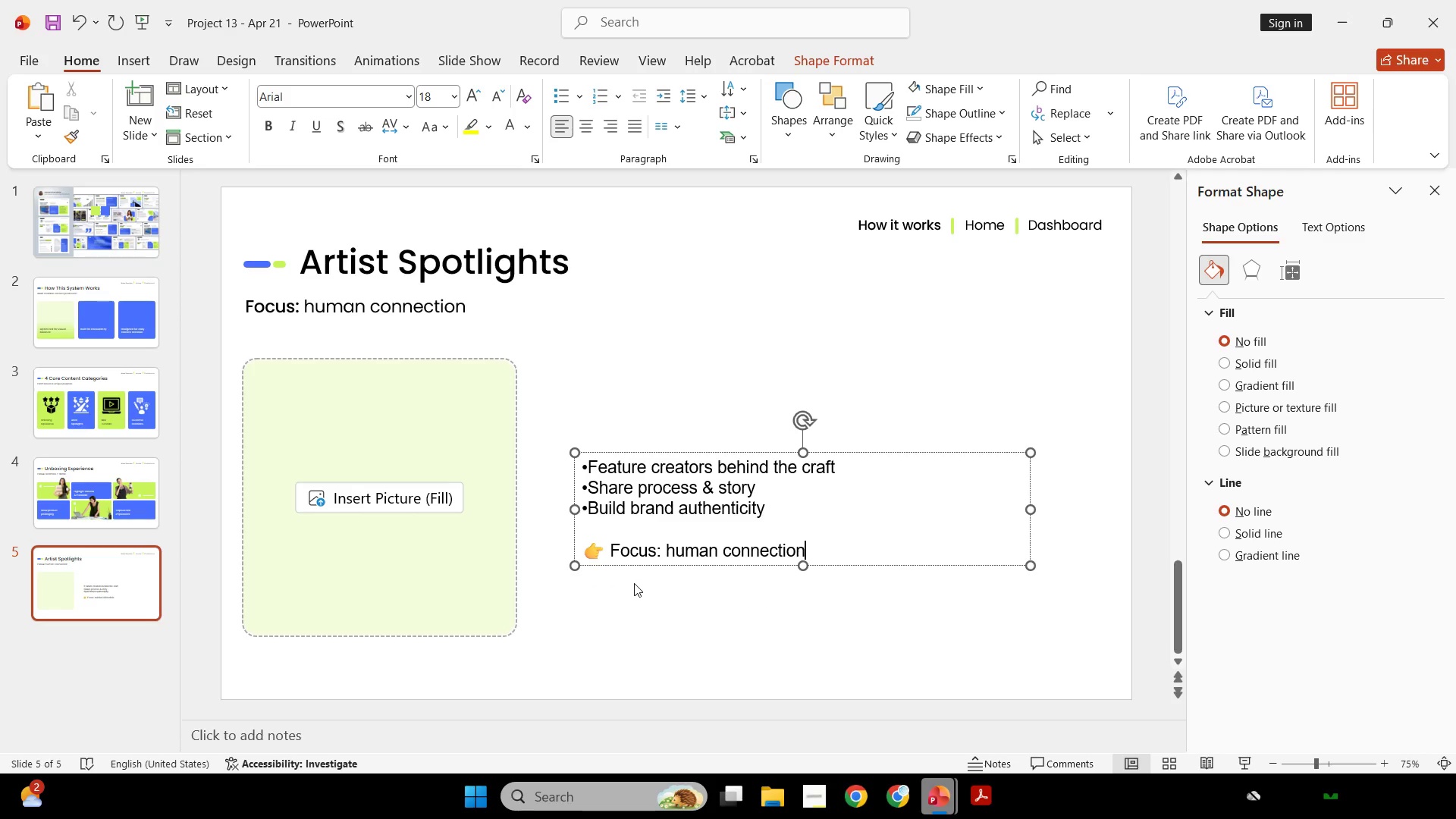 
left_click([632, 573])
 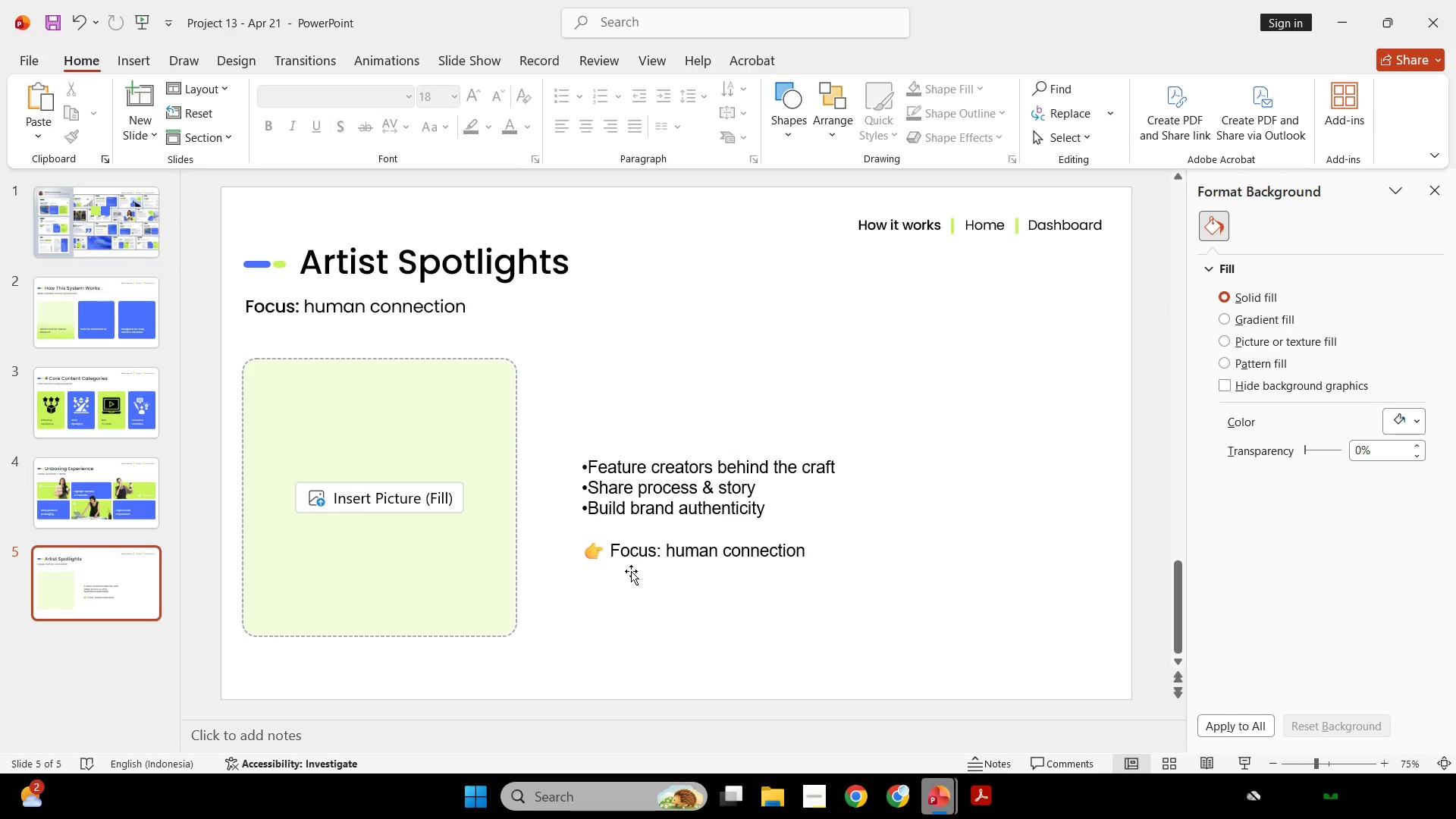 
wait(14.03)
 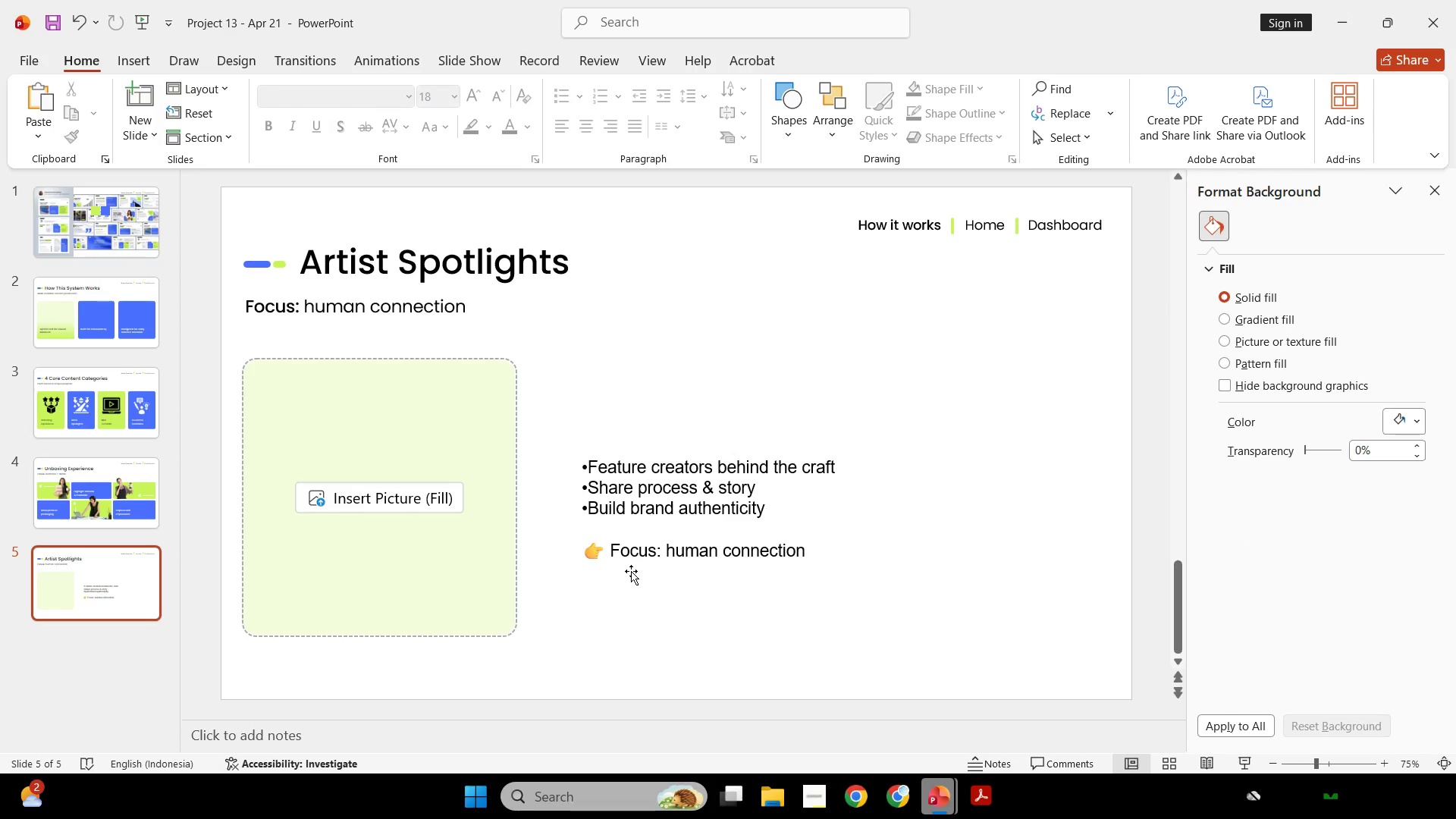 
left_click([631, 571])
 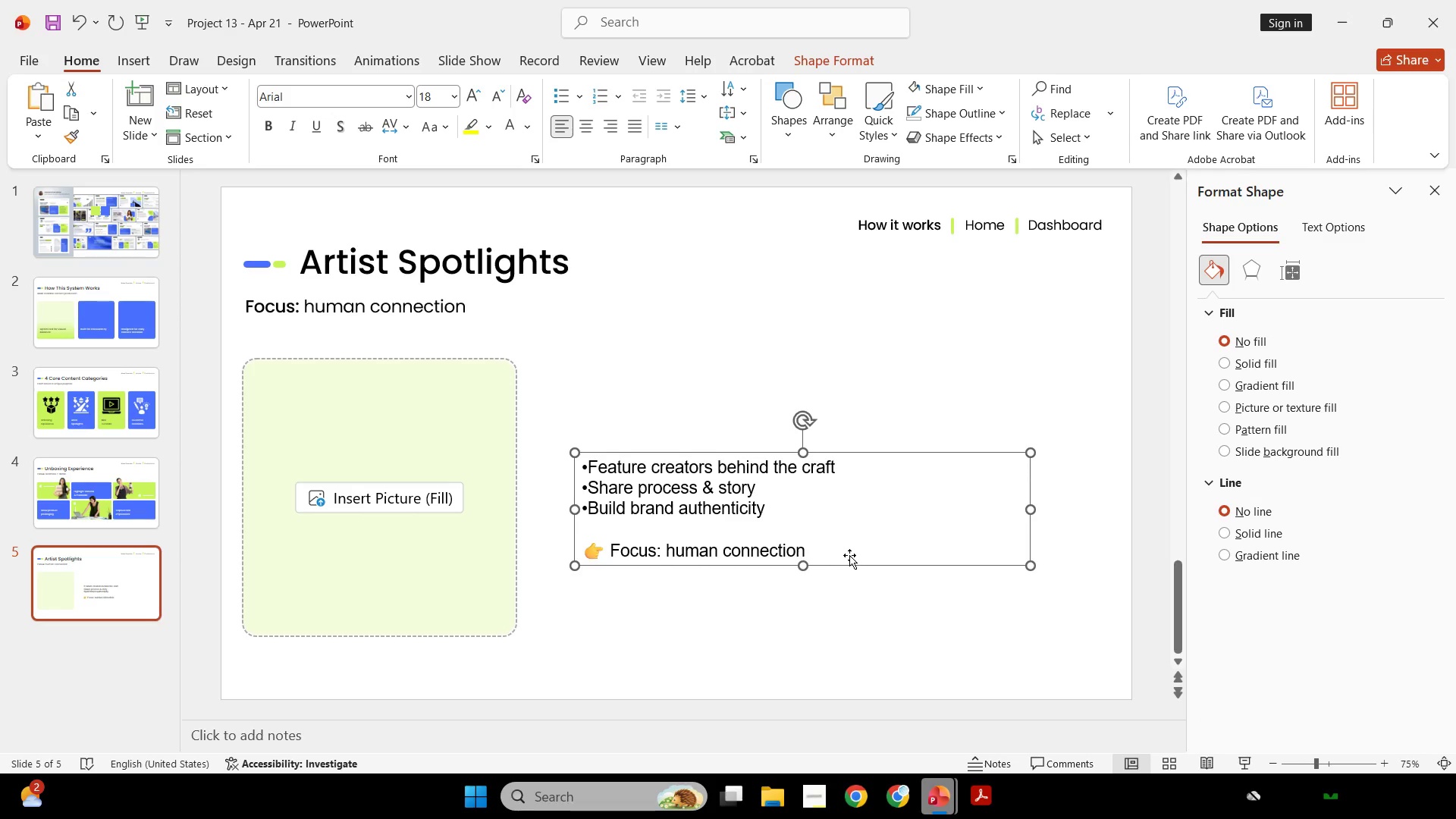 
left_click([855, 566])
 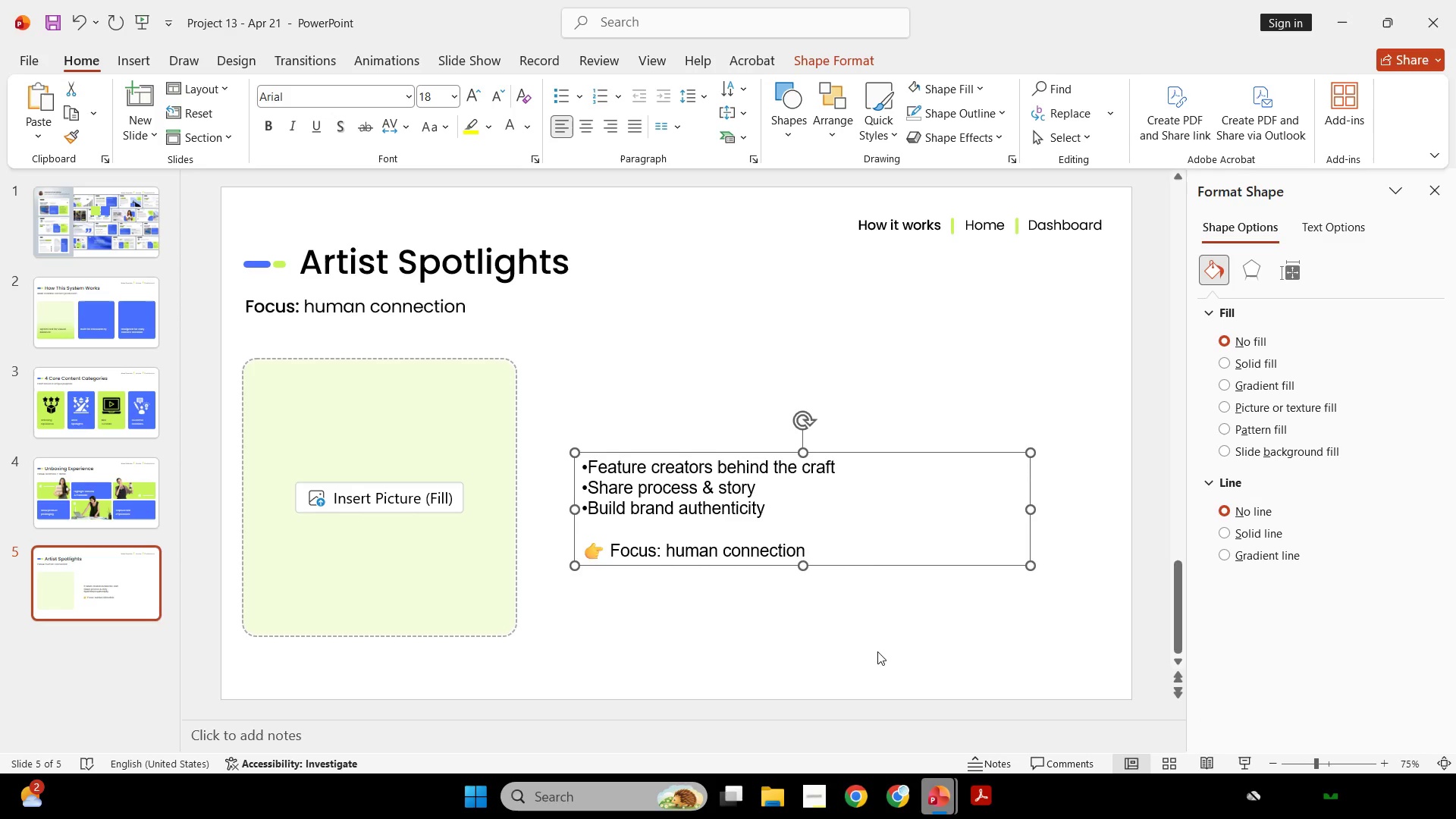 
key(Control+ControlLeft)
 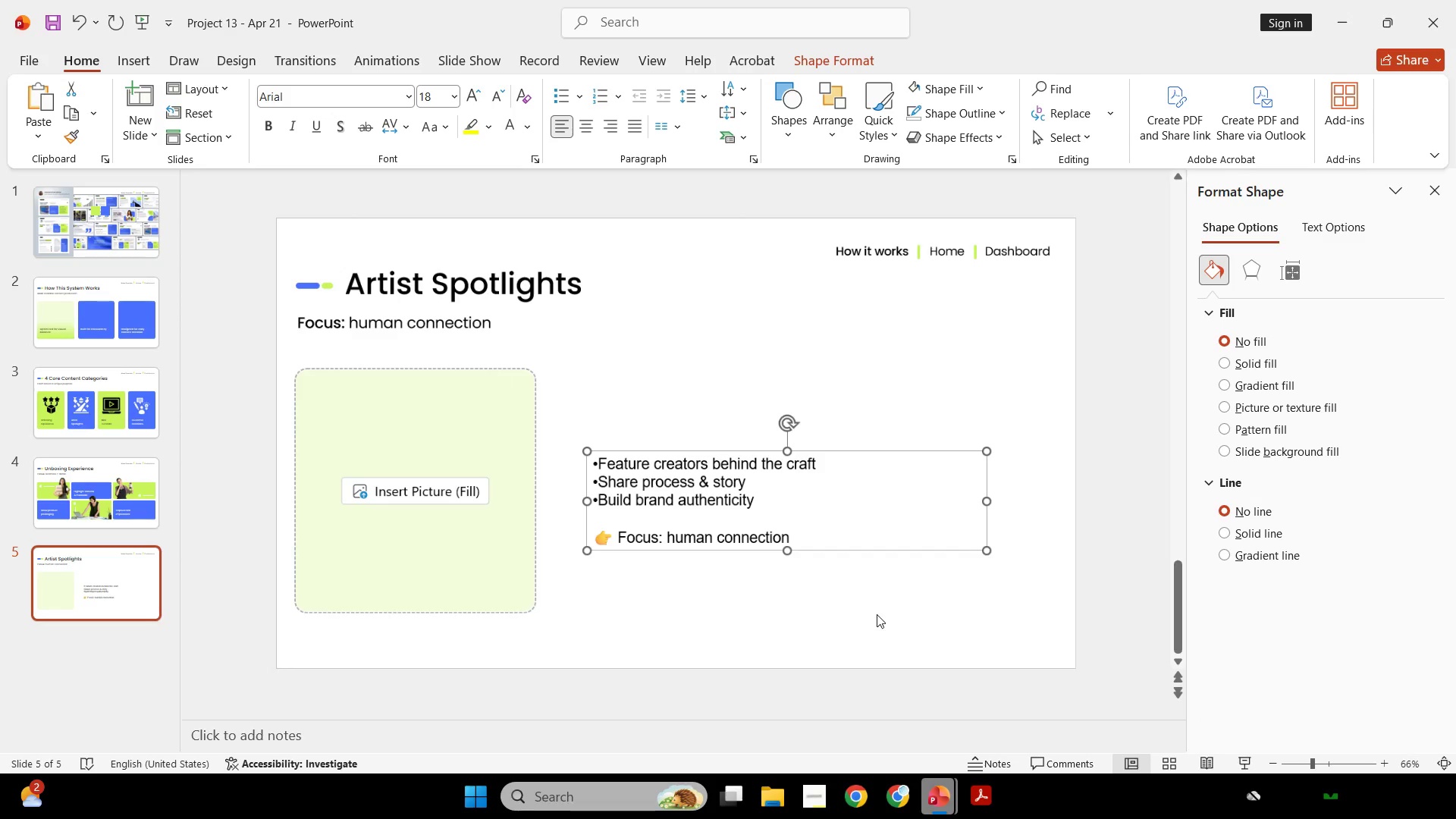 
scroll: coordinate [877, 614], scroll_direction: down, amount: 1.0
 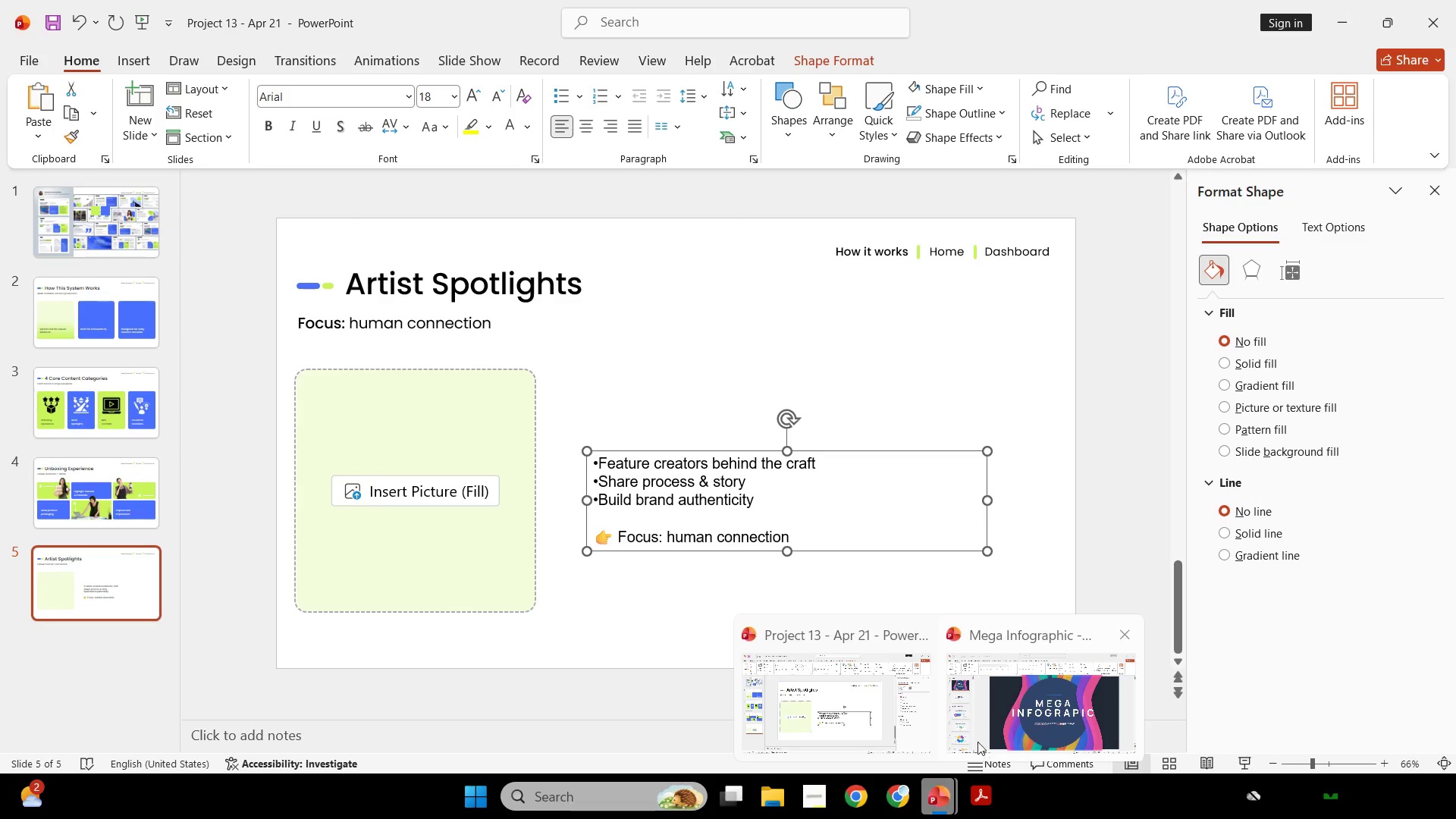 
left_click([1020, 708])
 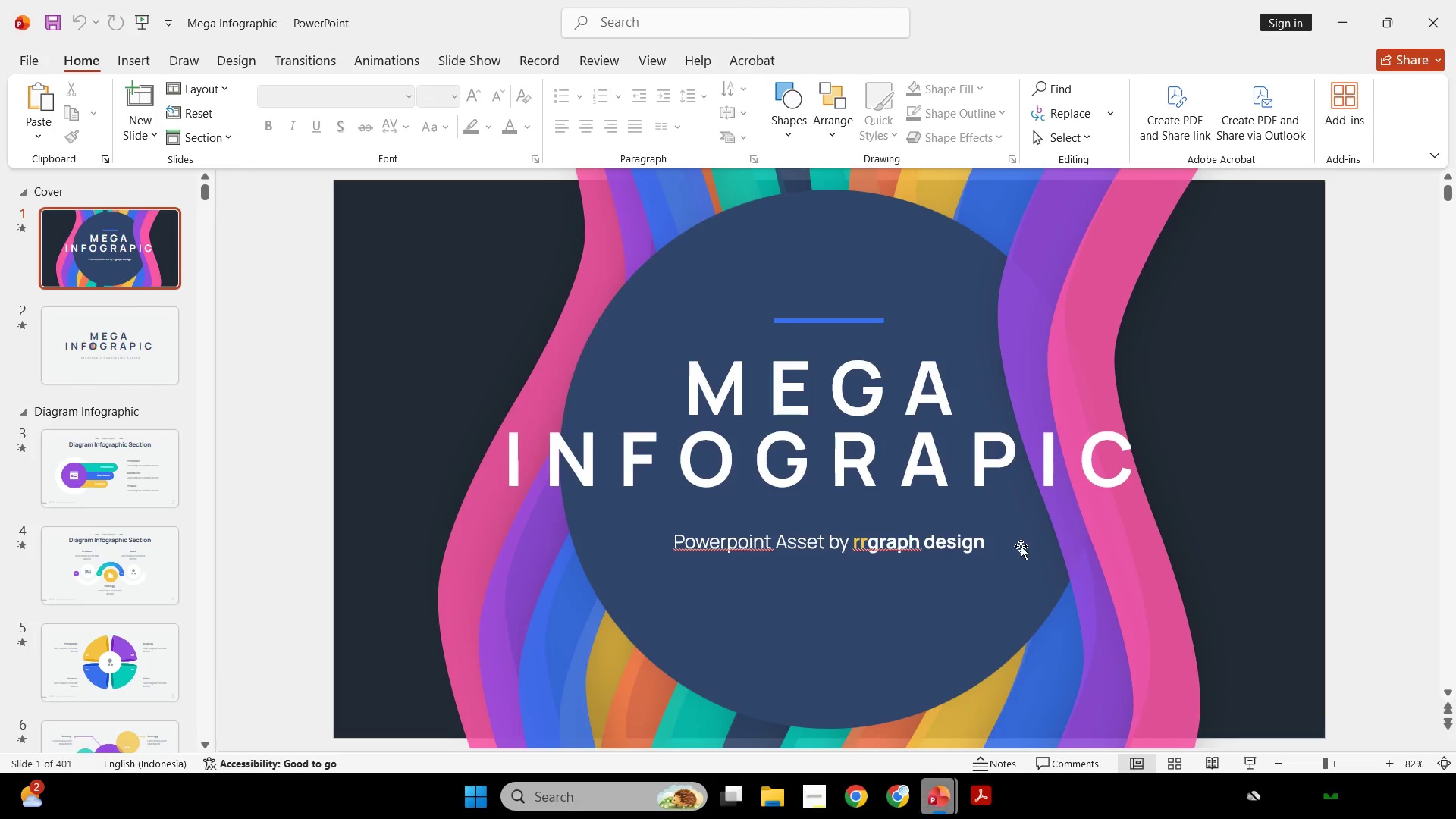 
scroll: coordinate [1175, 776], scroll_direction: down, amount: 11.0
 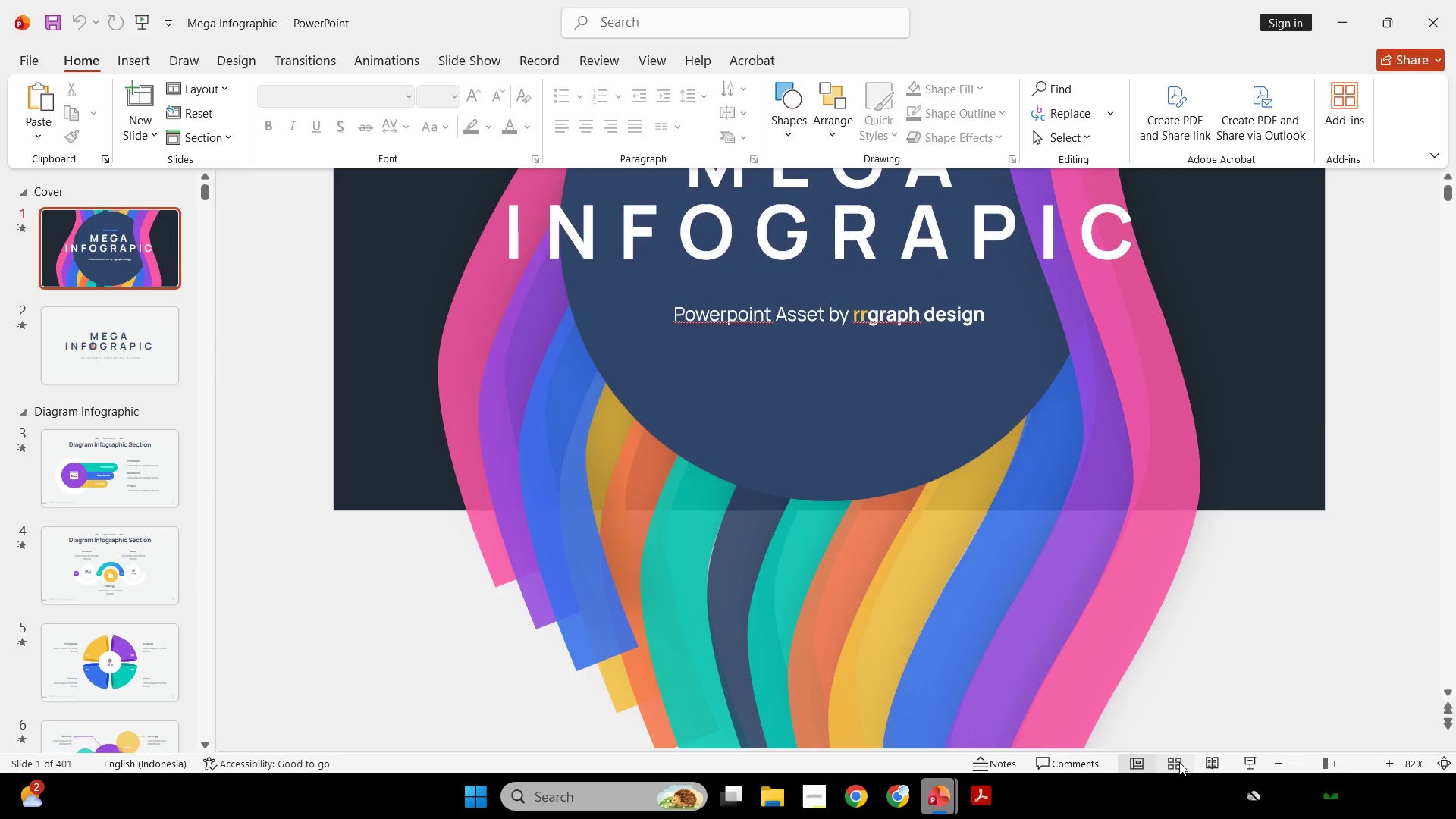 
left_click([1179, 762])
 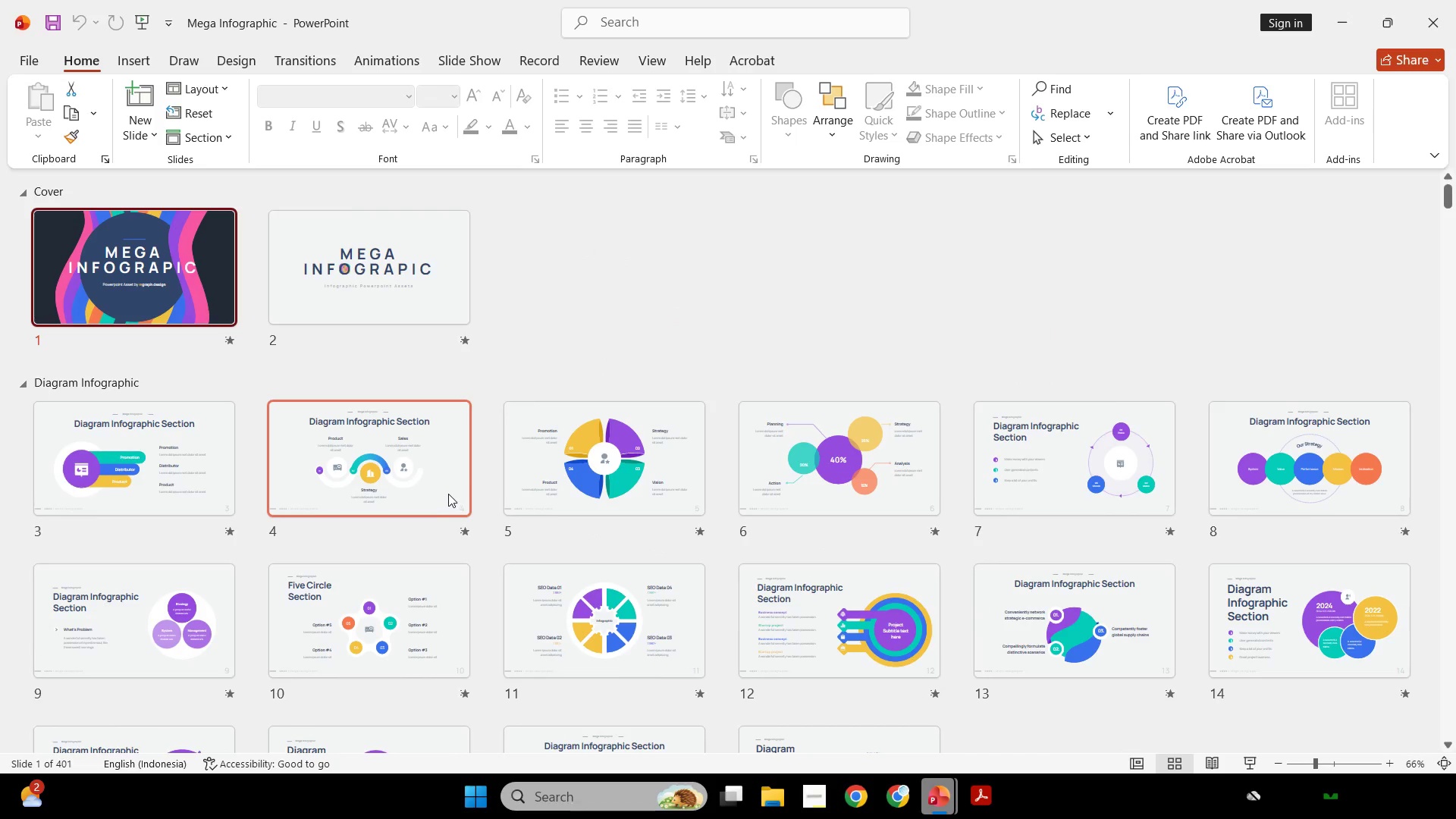 
left_click([448, 494])
 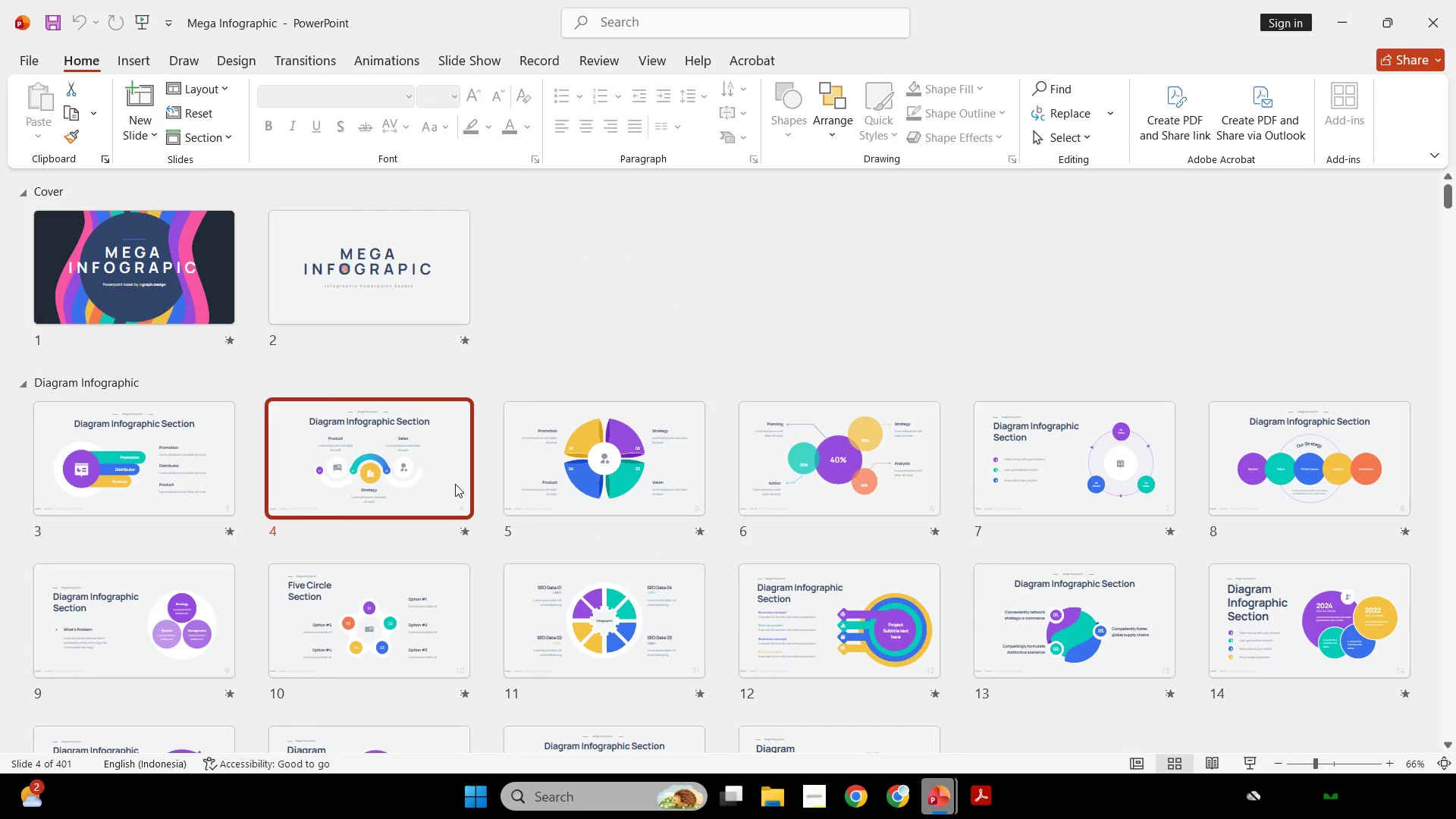 
left_click([455, 484])
 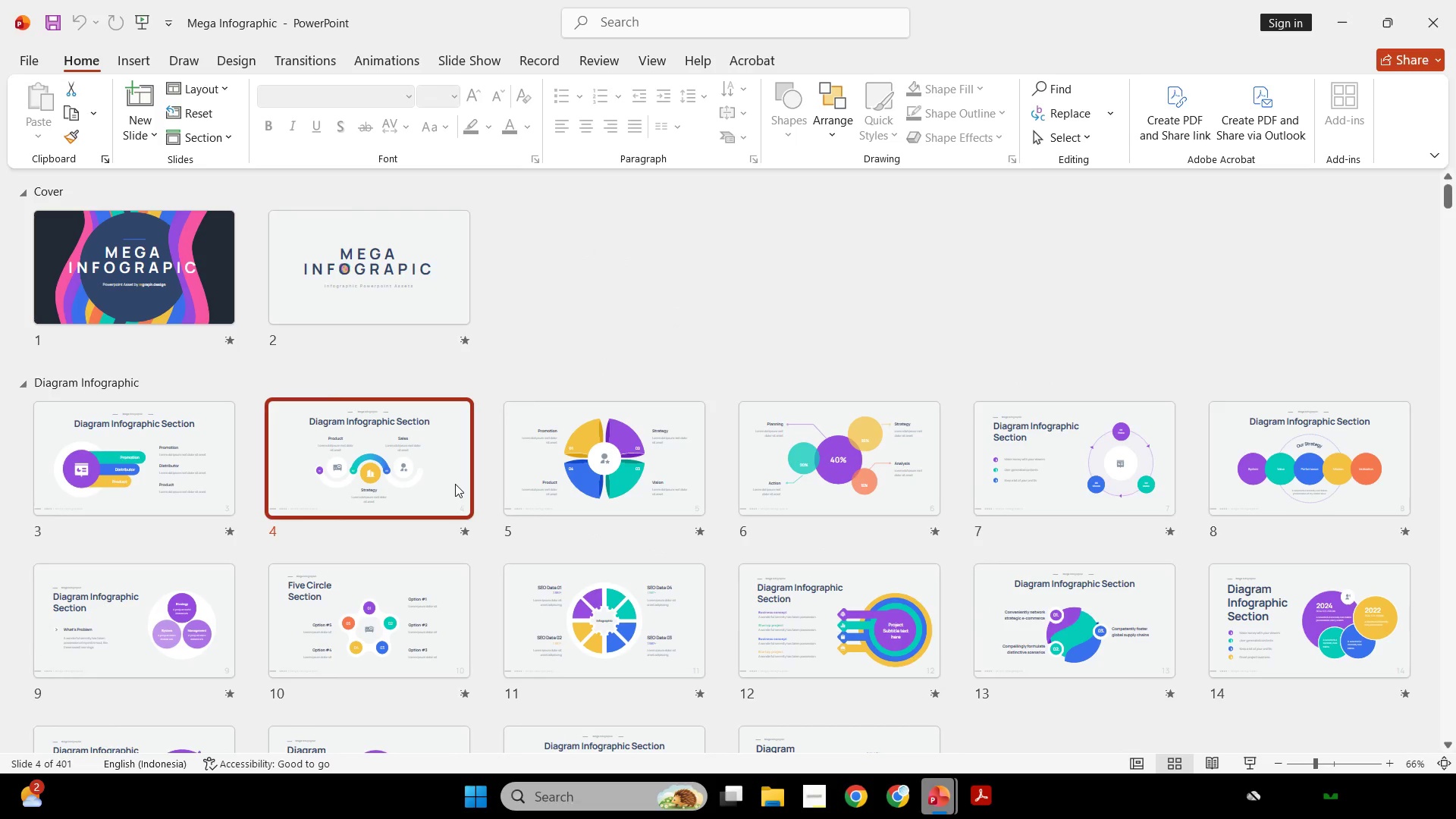 
double_click([455, 484])
 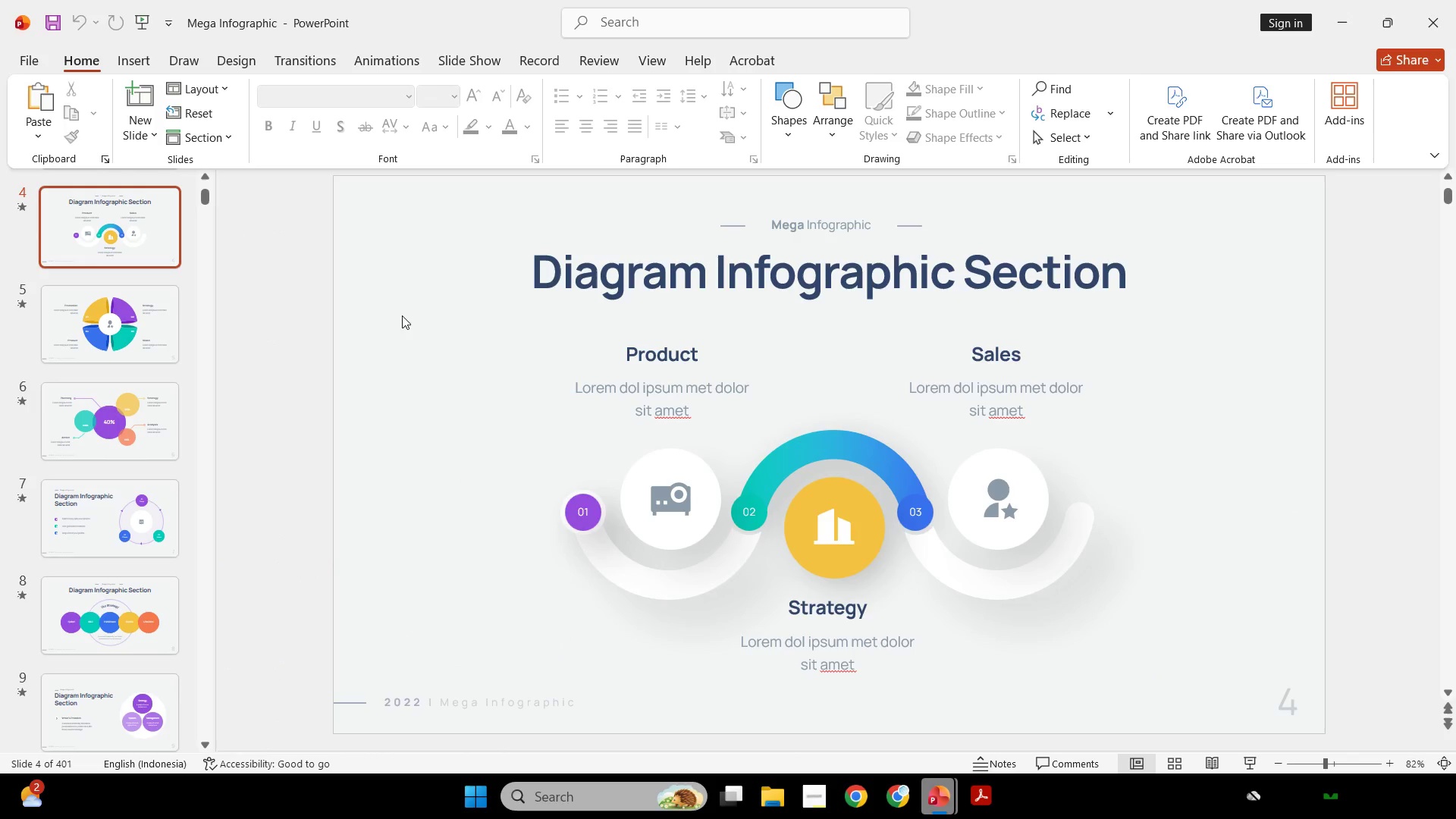 
left_click_drag(start_coordinate=[402, 317], to_coordinate=[1184, 714])
 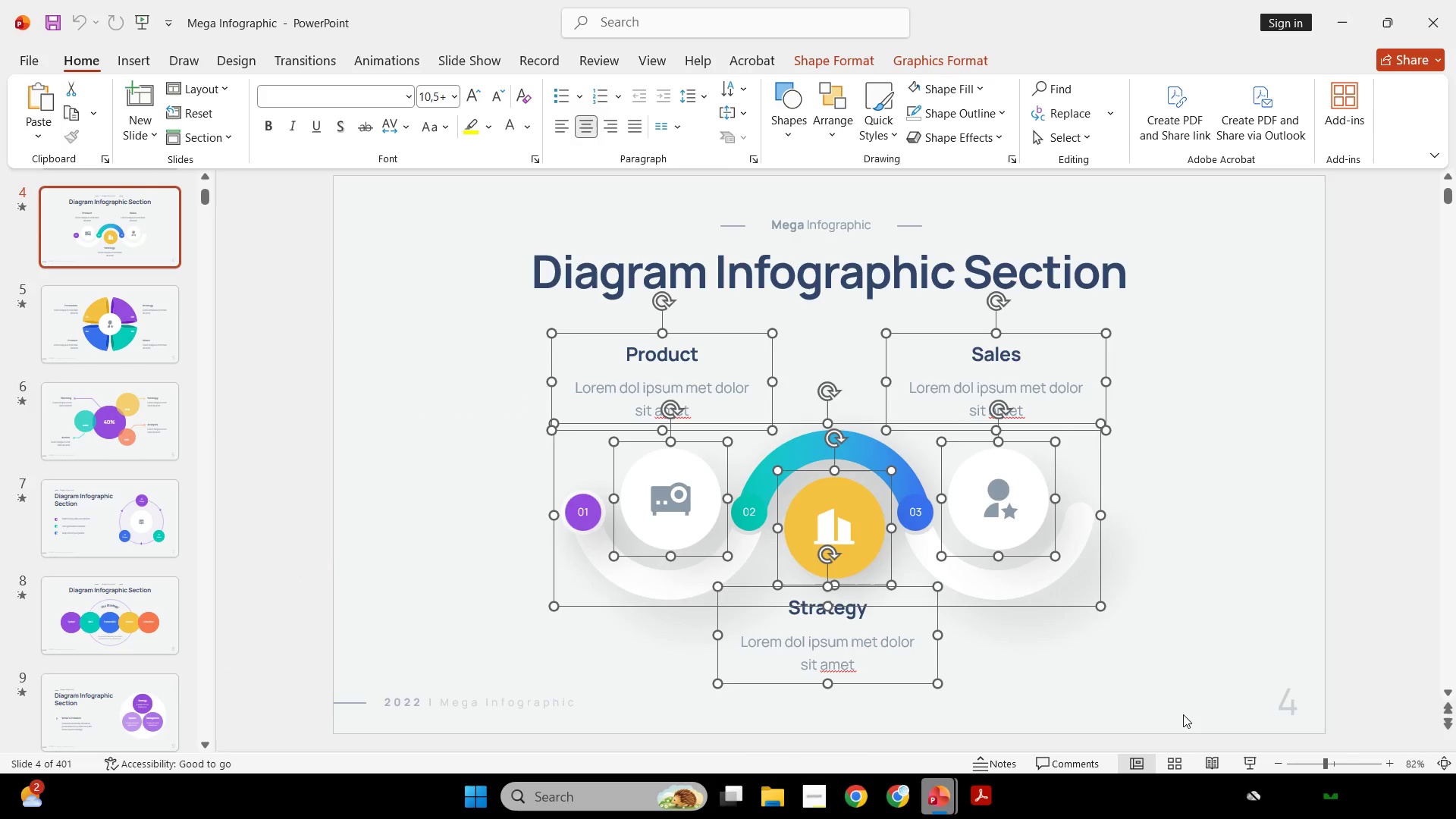 
key(Control+C)
 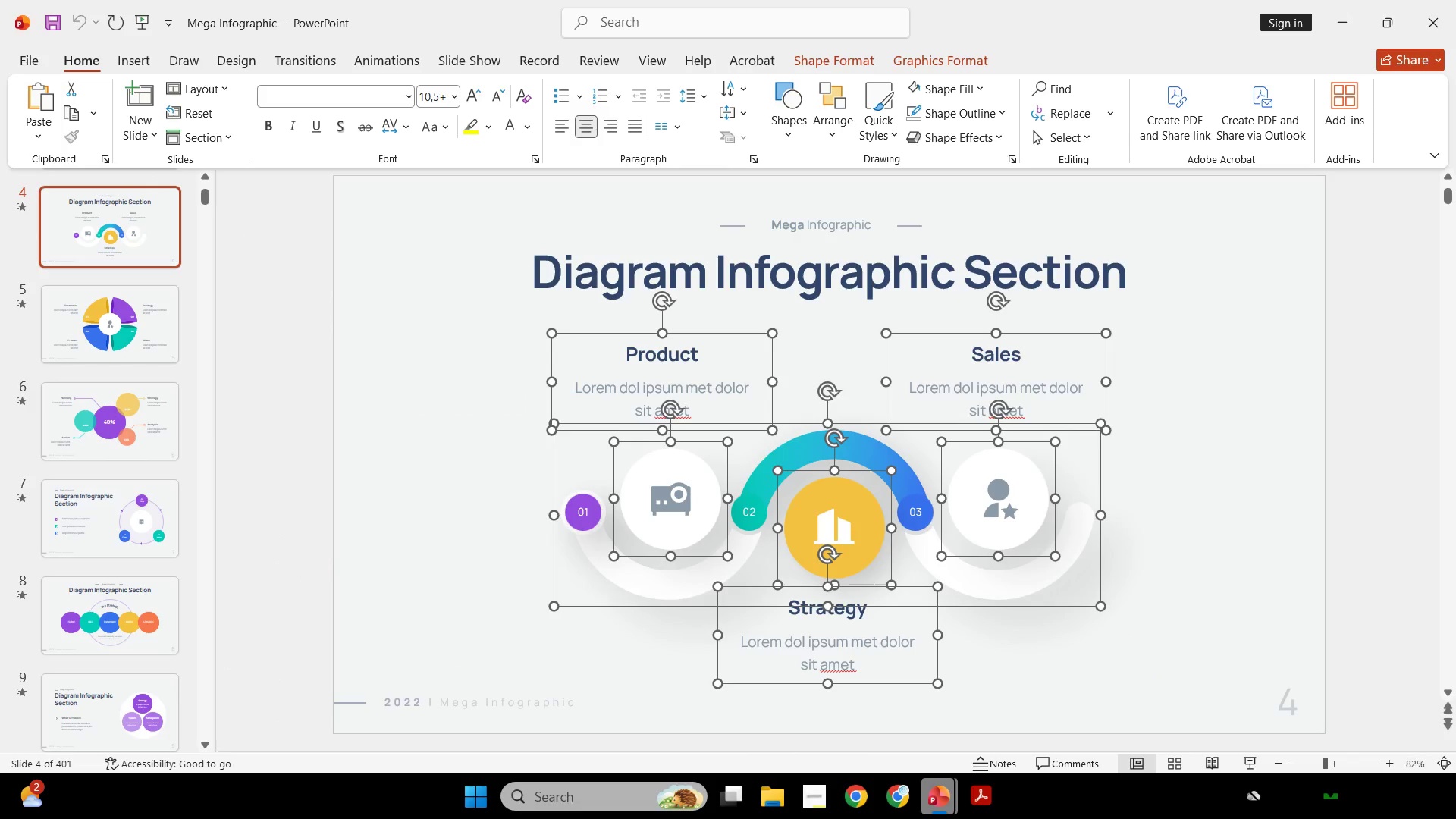 
key(Control+C)
 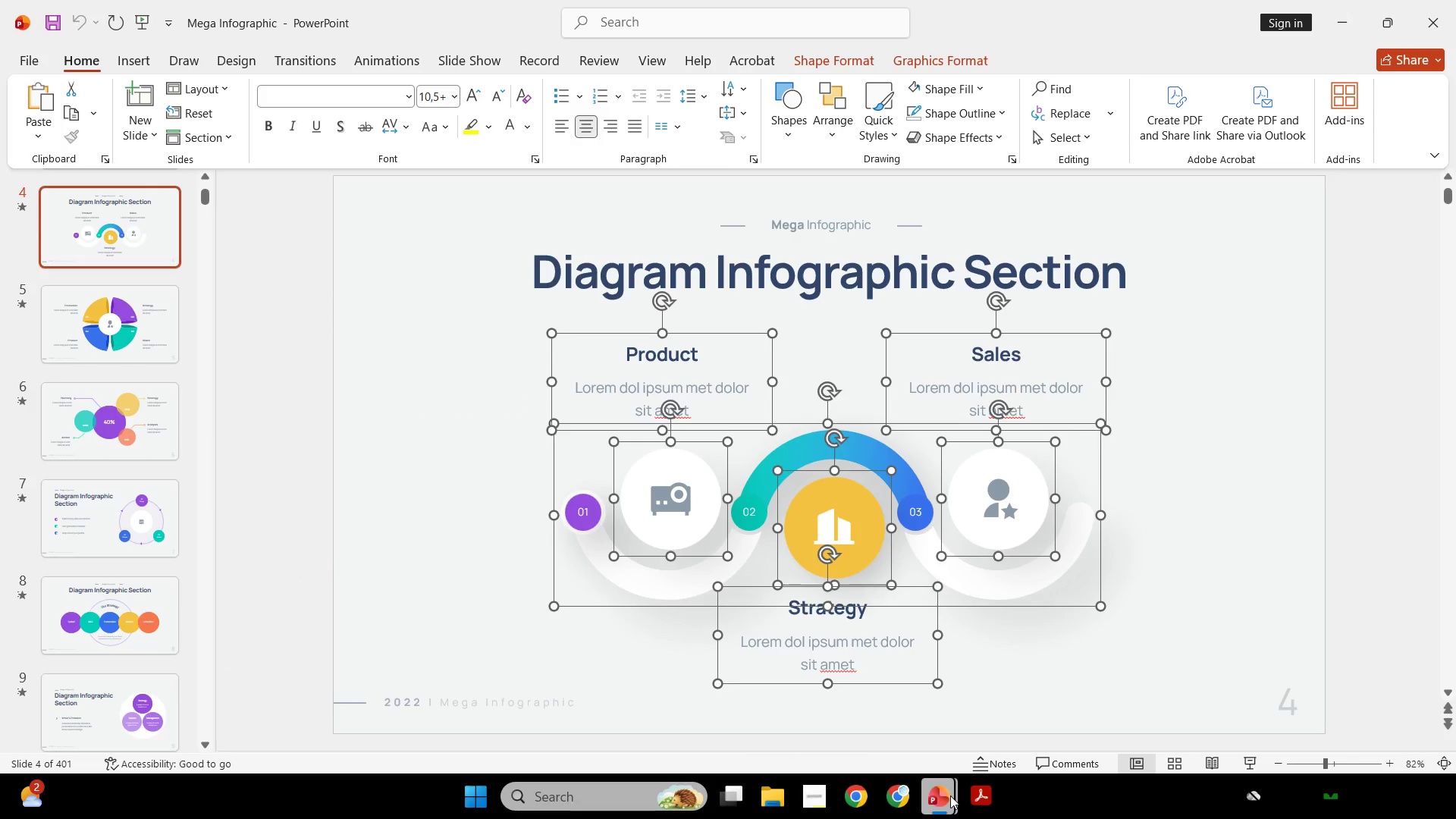 
left_click([950, 795])
 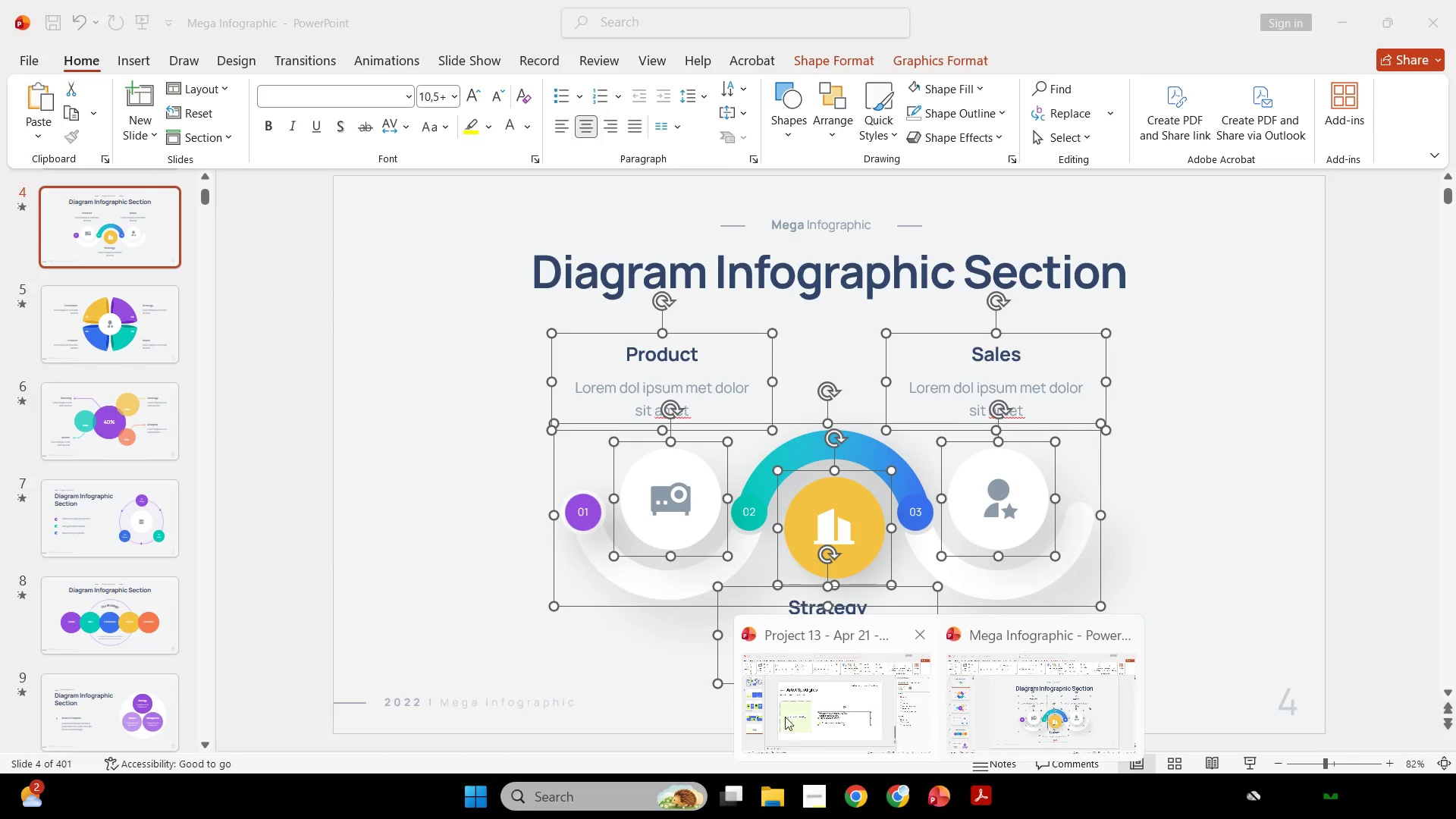 
left_click([811, 704])
 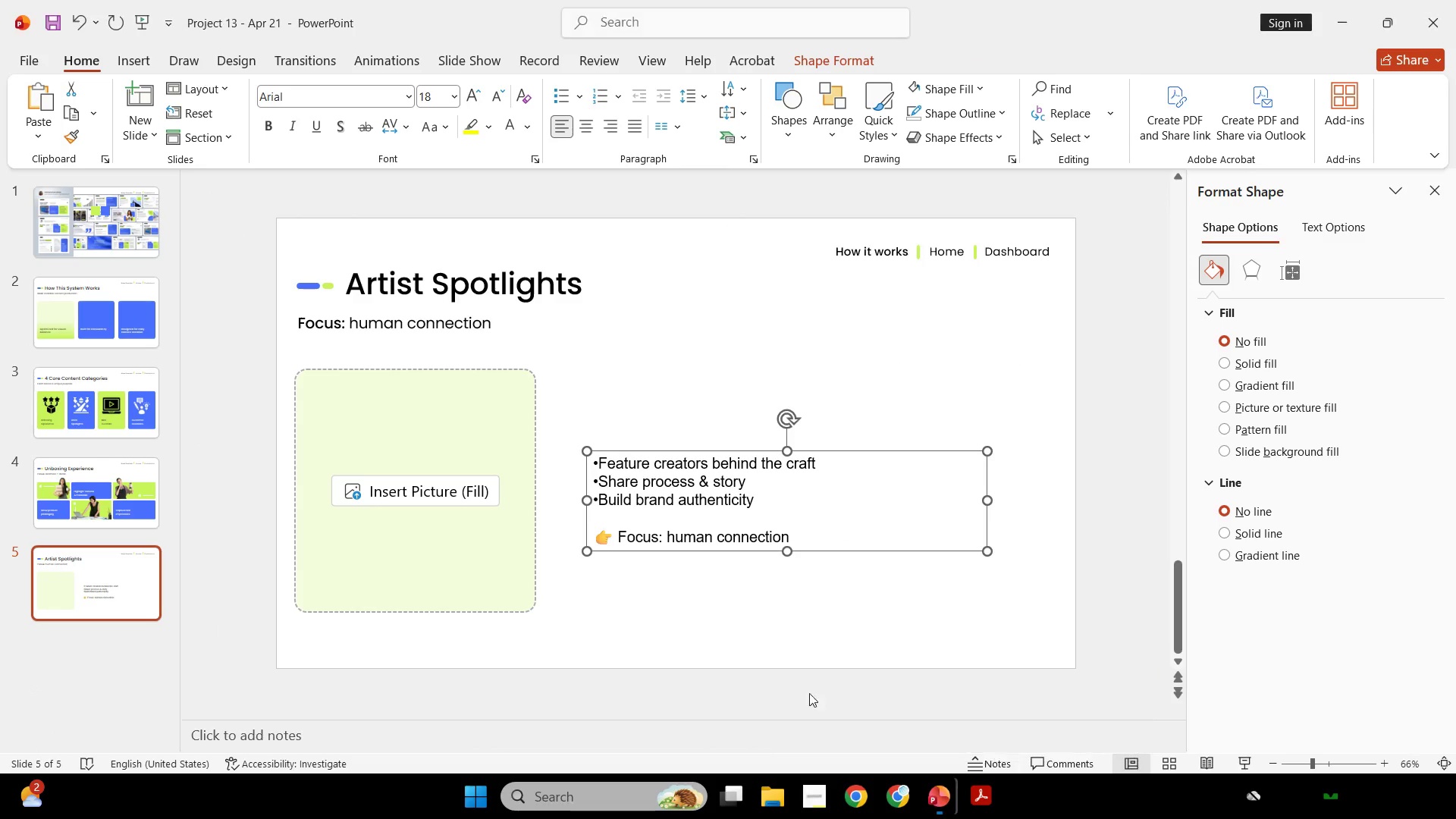 
key(Control+ControlLeft)
 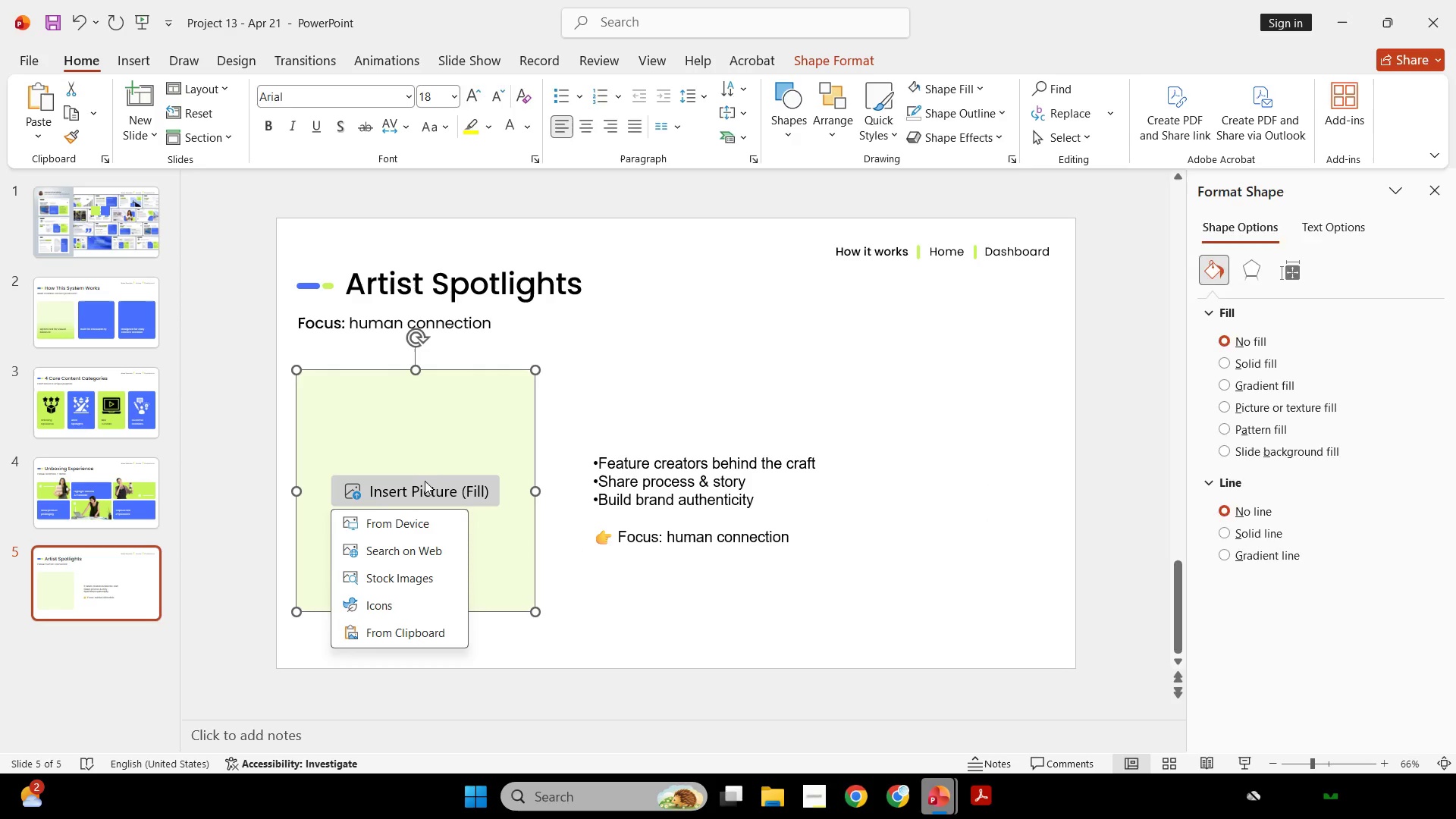 
double_click([454, 439])
 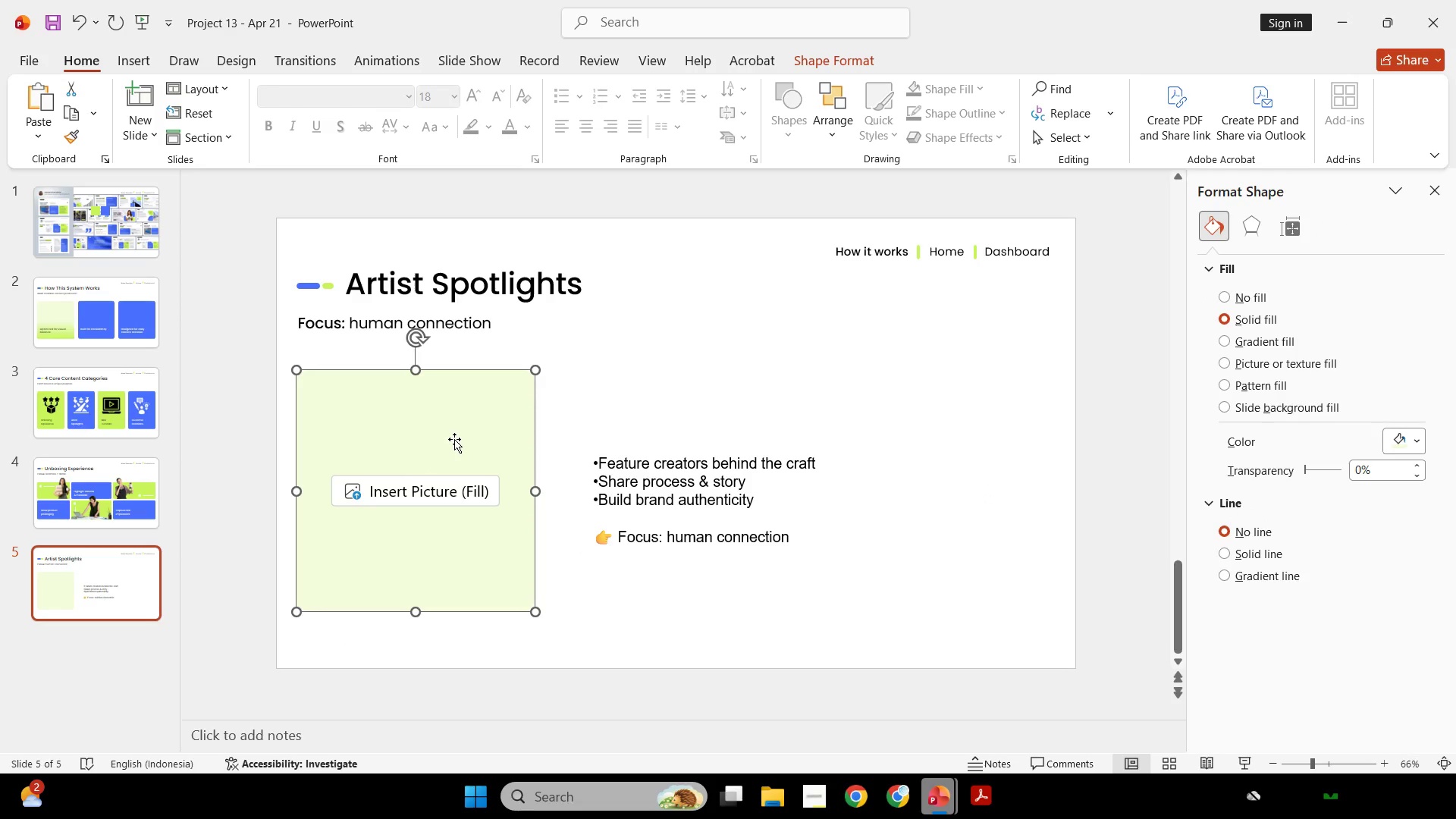 
triple_click([454, 439])
 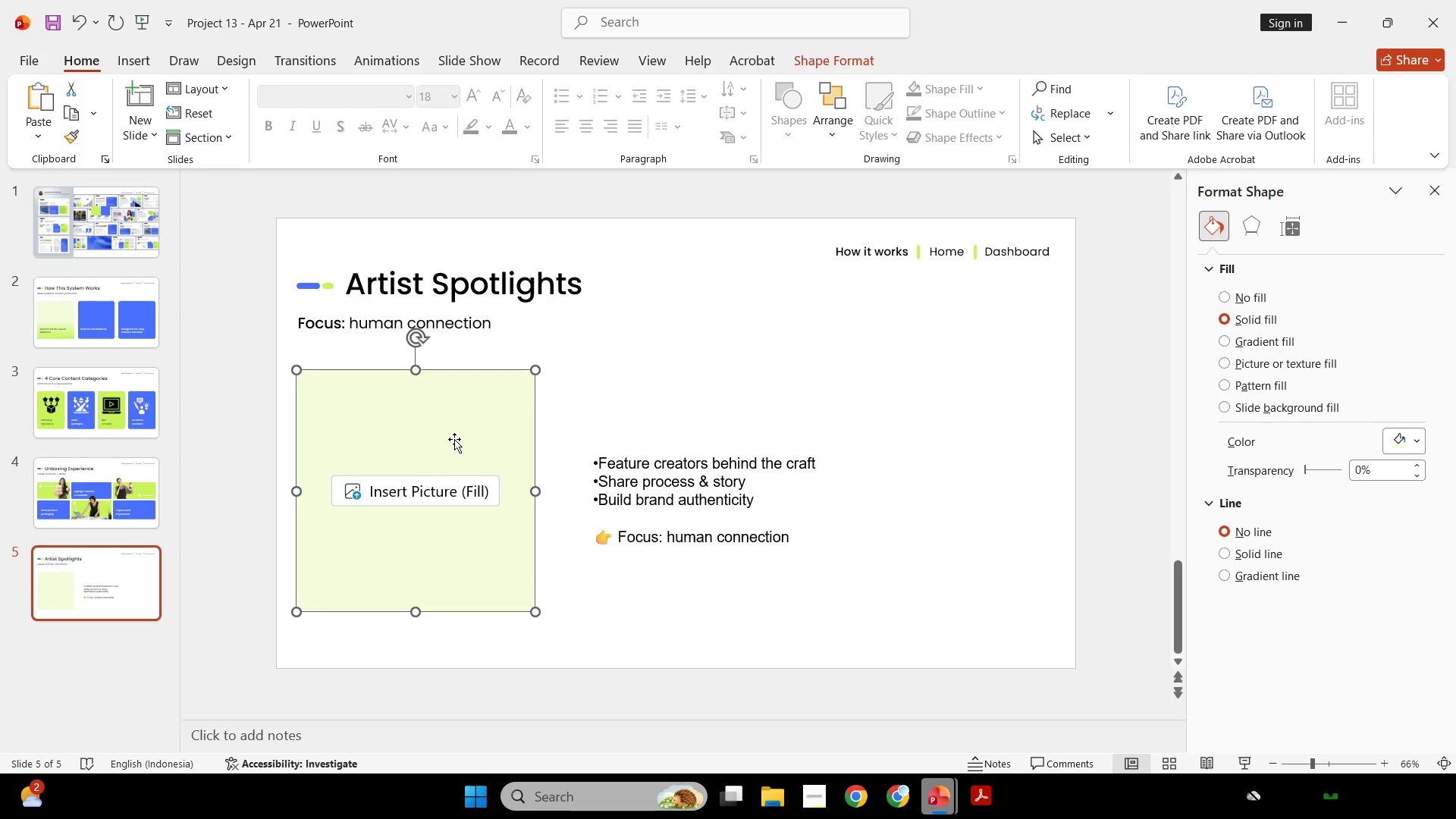 
key(Backspace)
 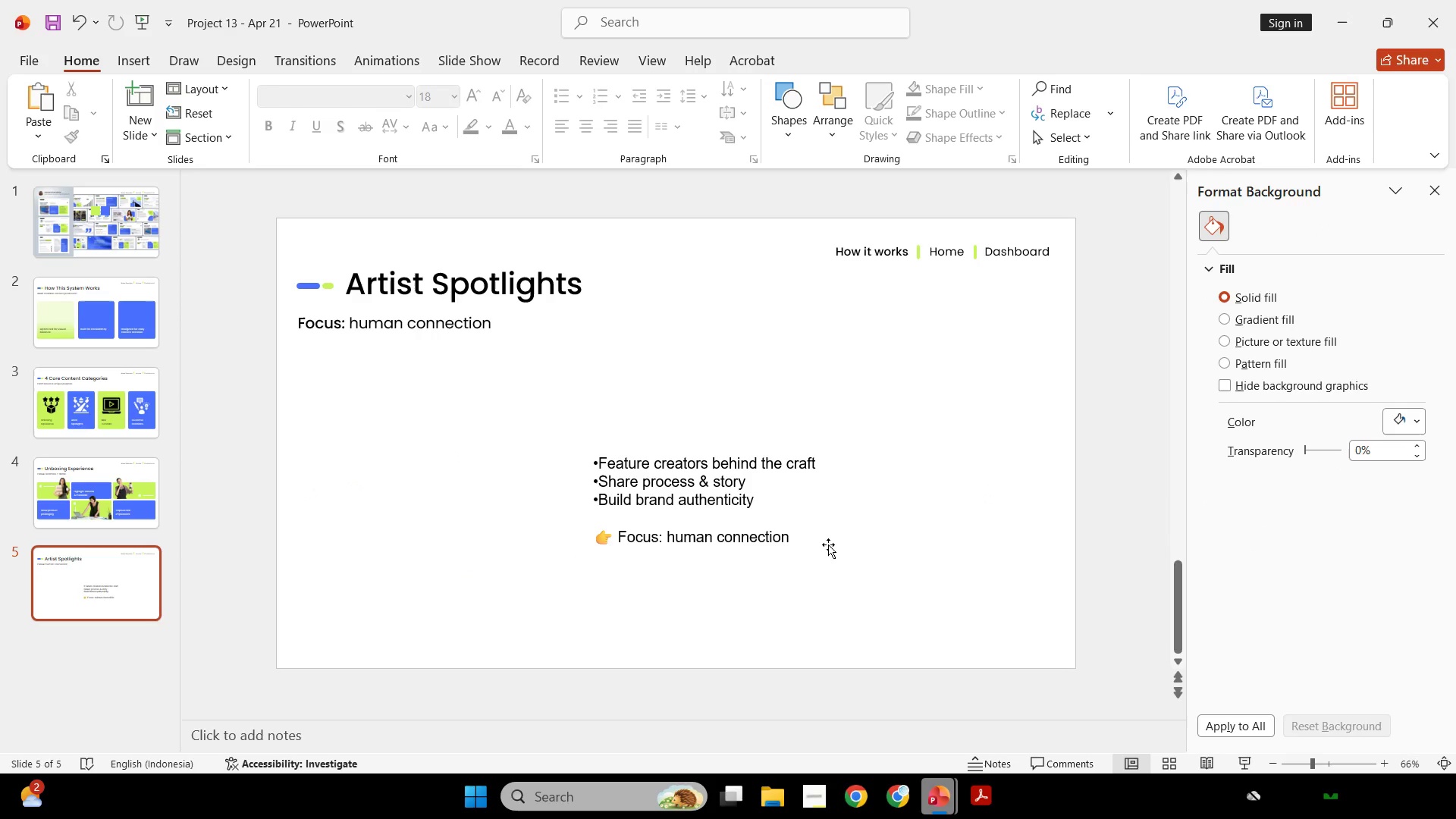 
left_click([836, 548])
 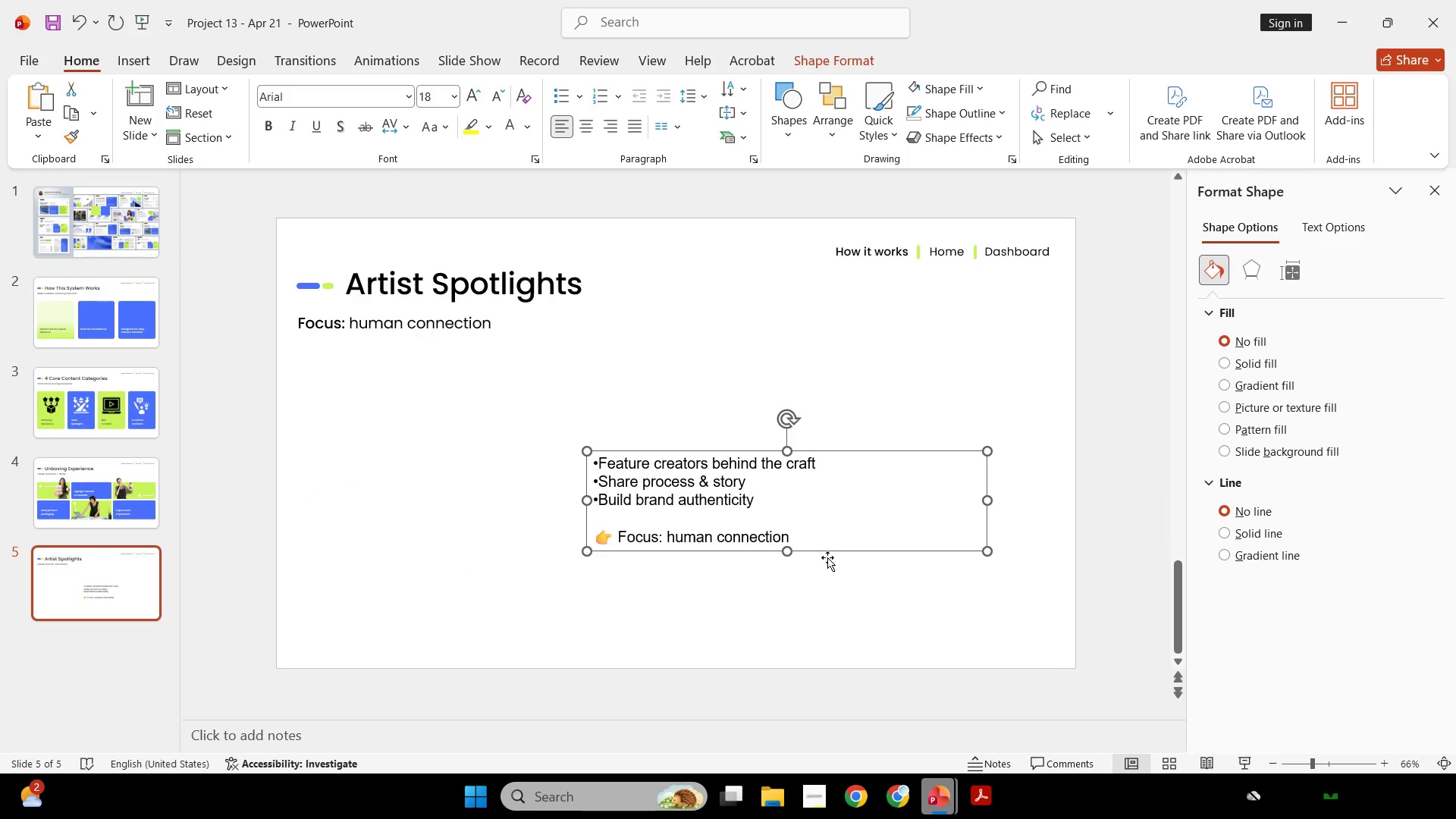 
left_click_drag(start_coordinate=[828, 555], to_coordinate=[890, 202])
 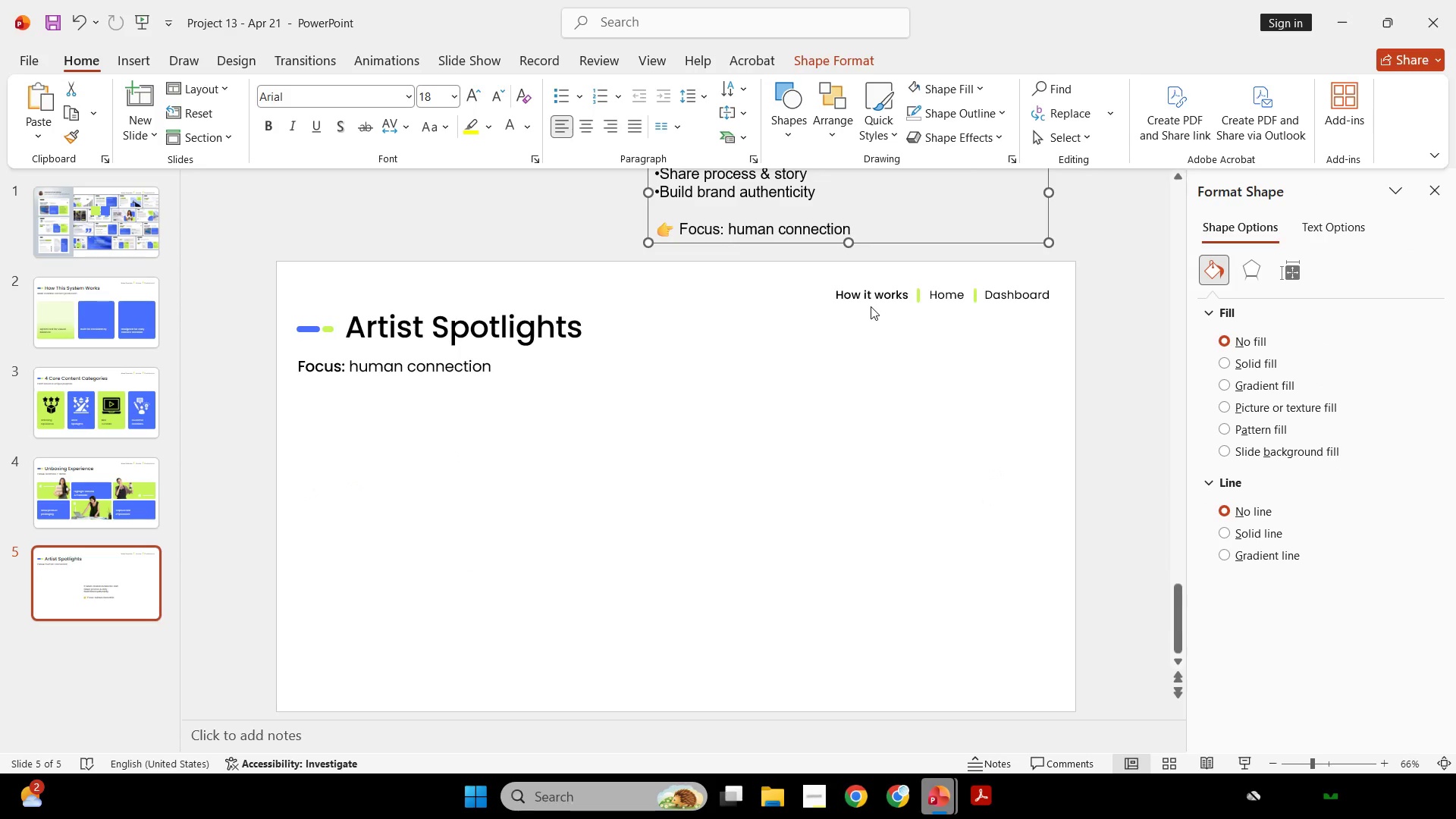 
left_click([871, 306])
 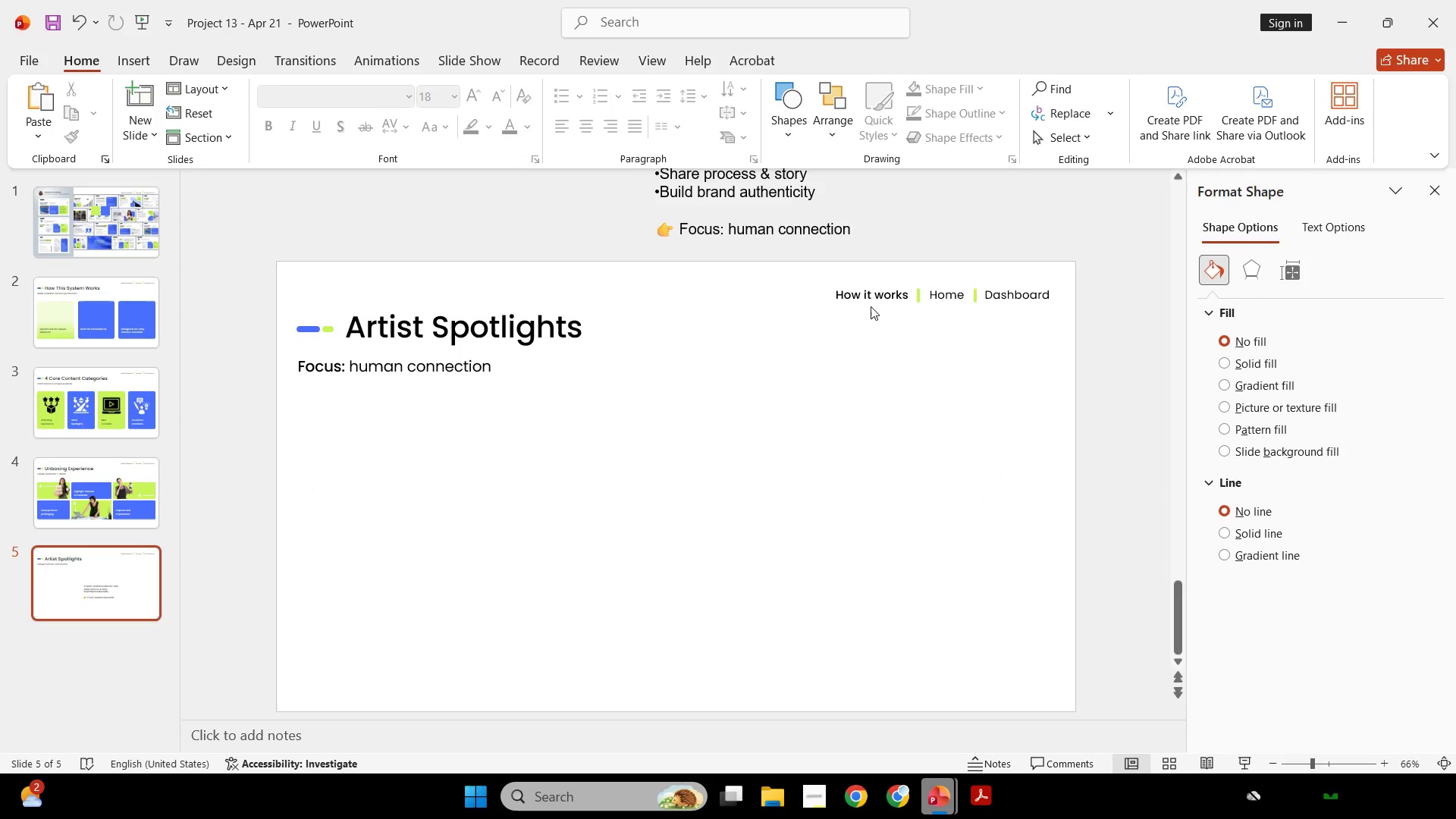 
key(Control+ControlLeft)
 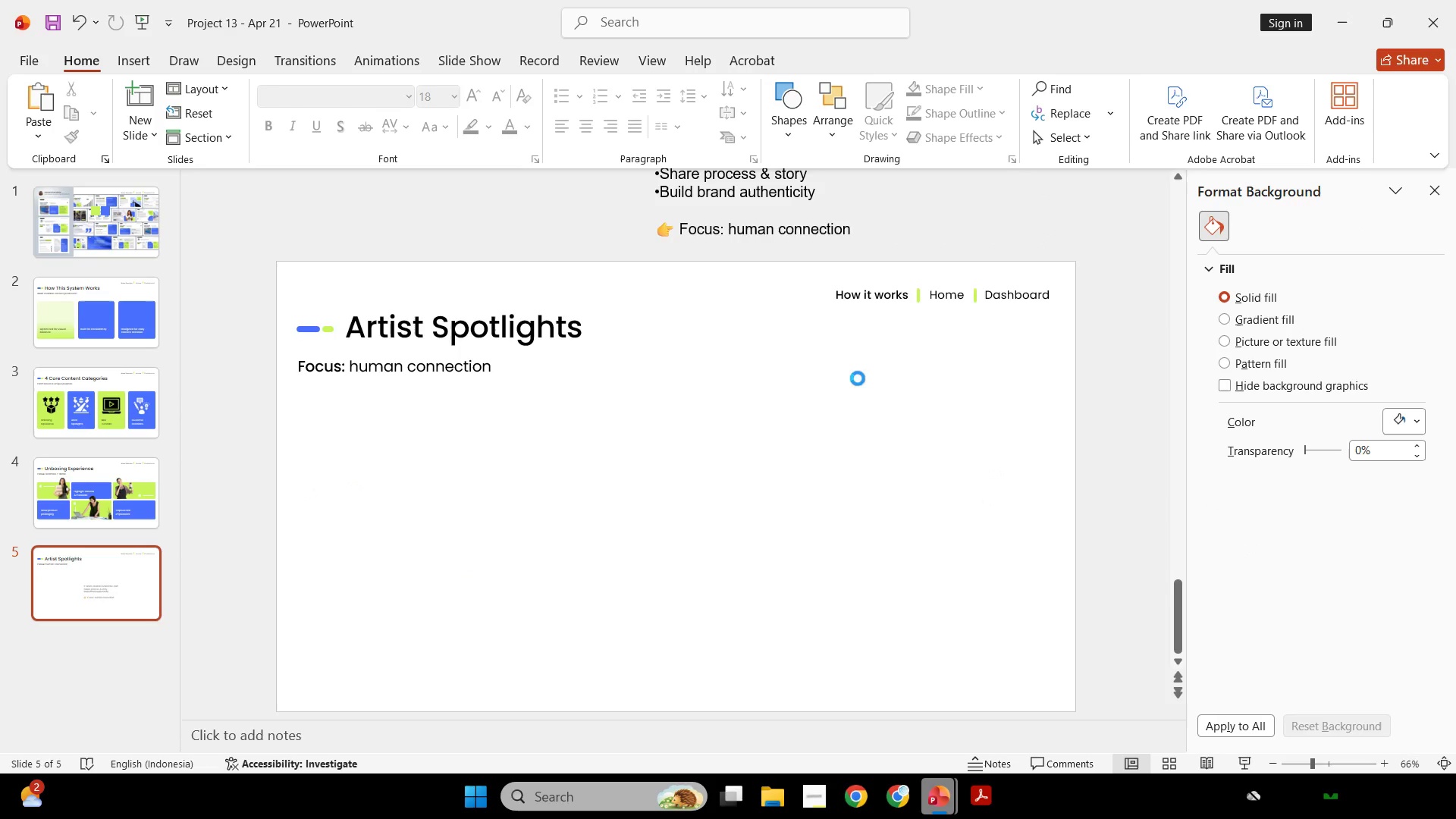 
key(Control+V)
 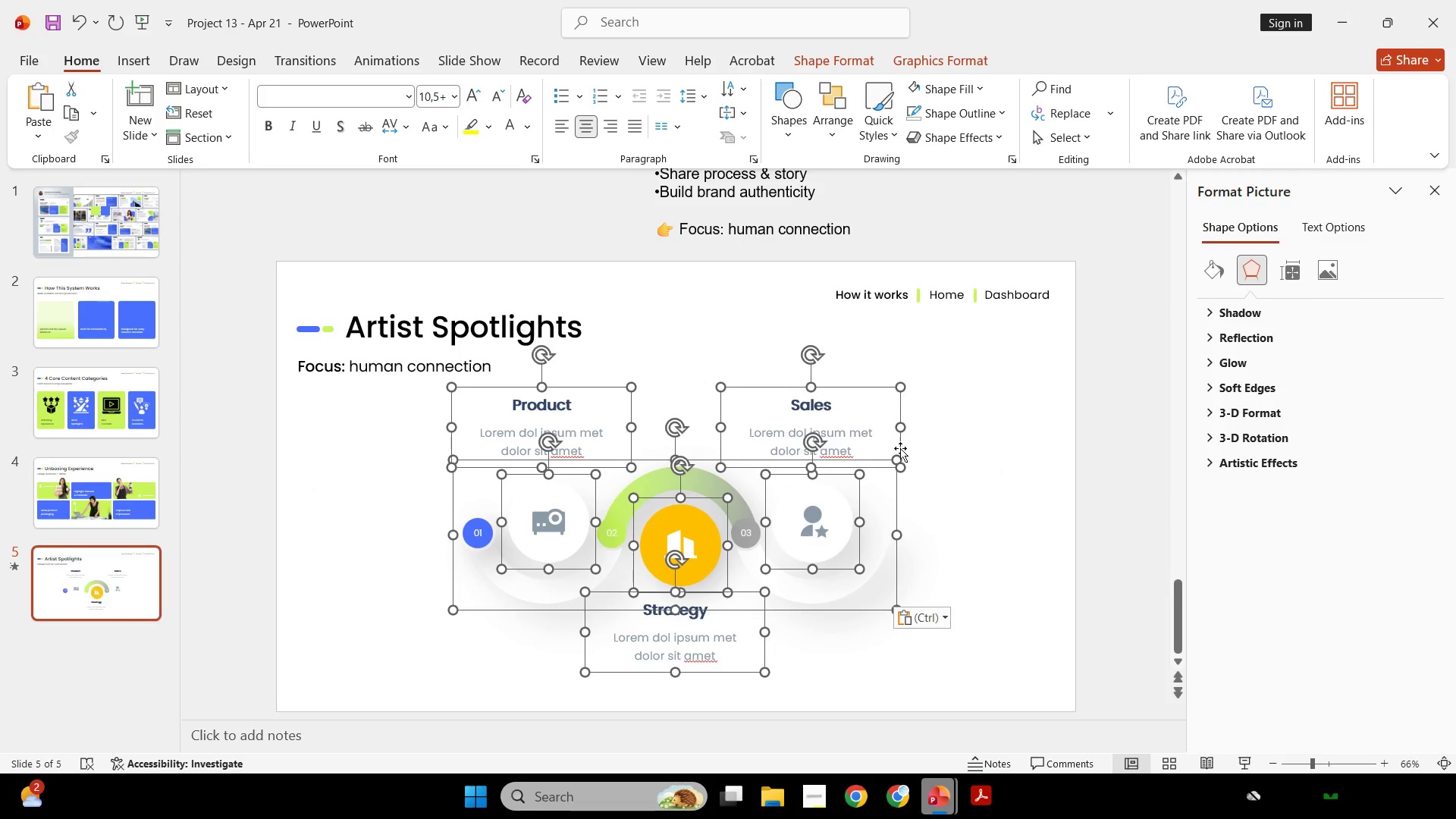 
left_click([987, 457])
 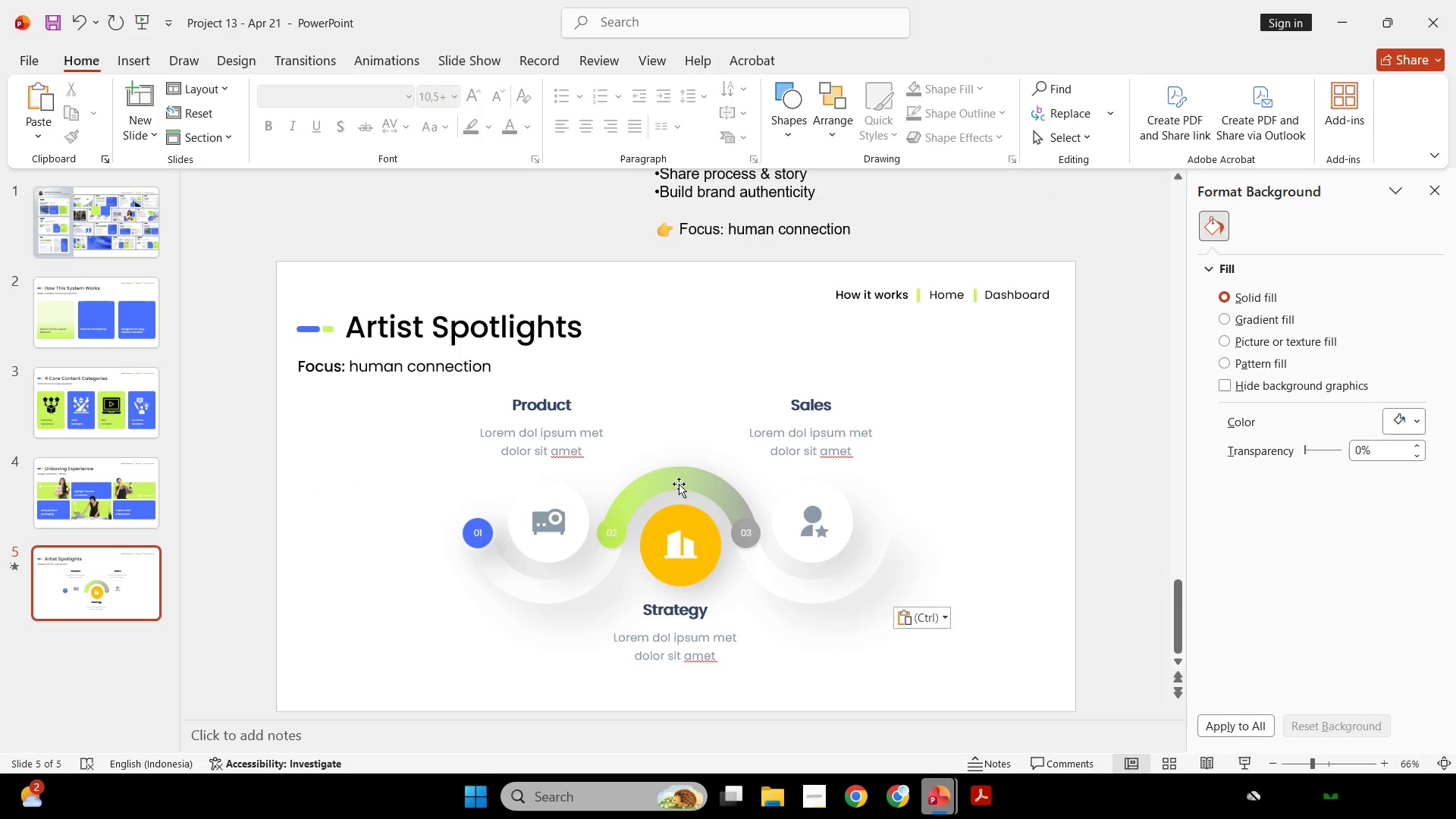 
key(Control+ControlLeft)
 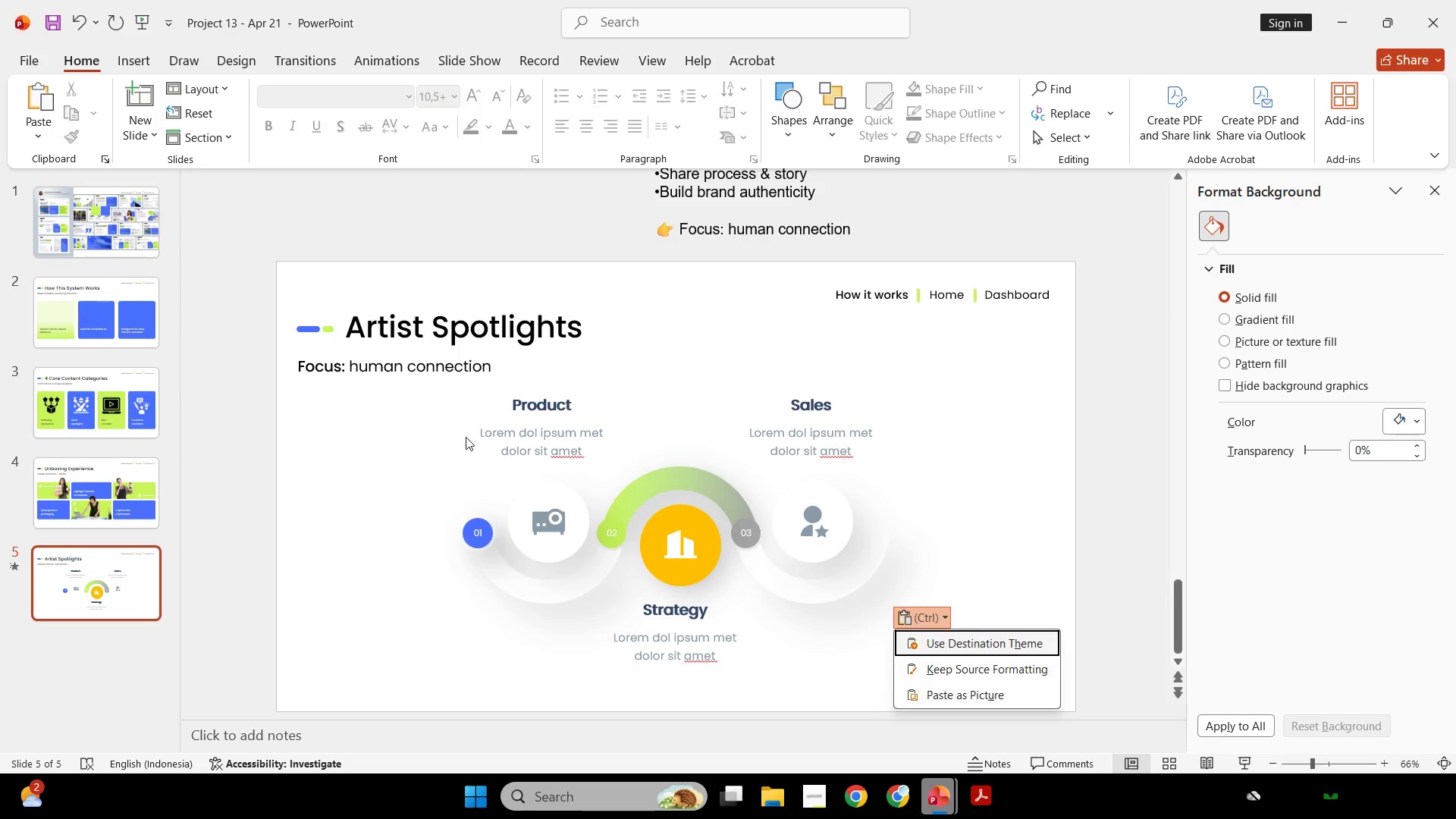 
left_click([485, 430])
 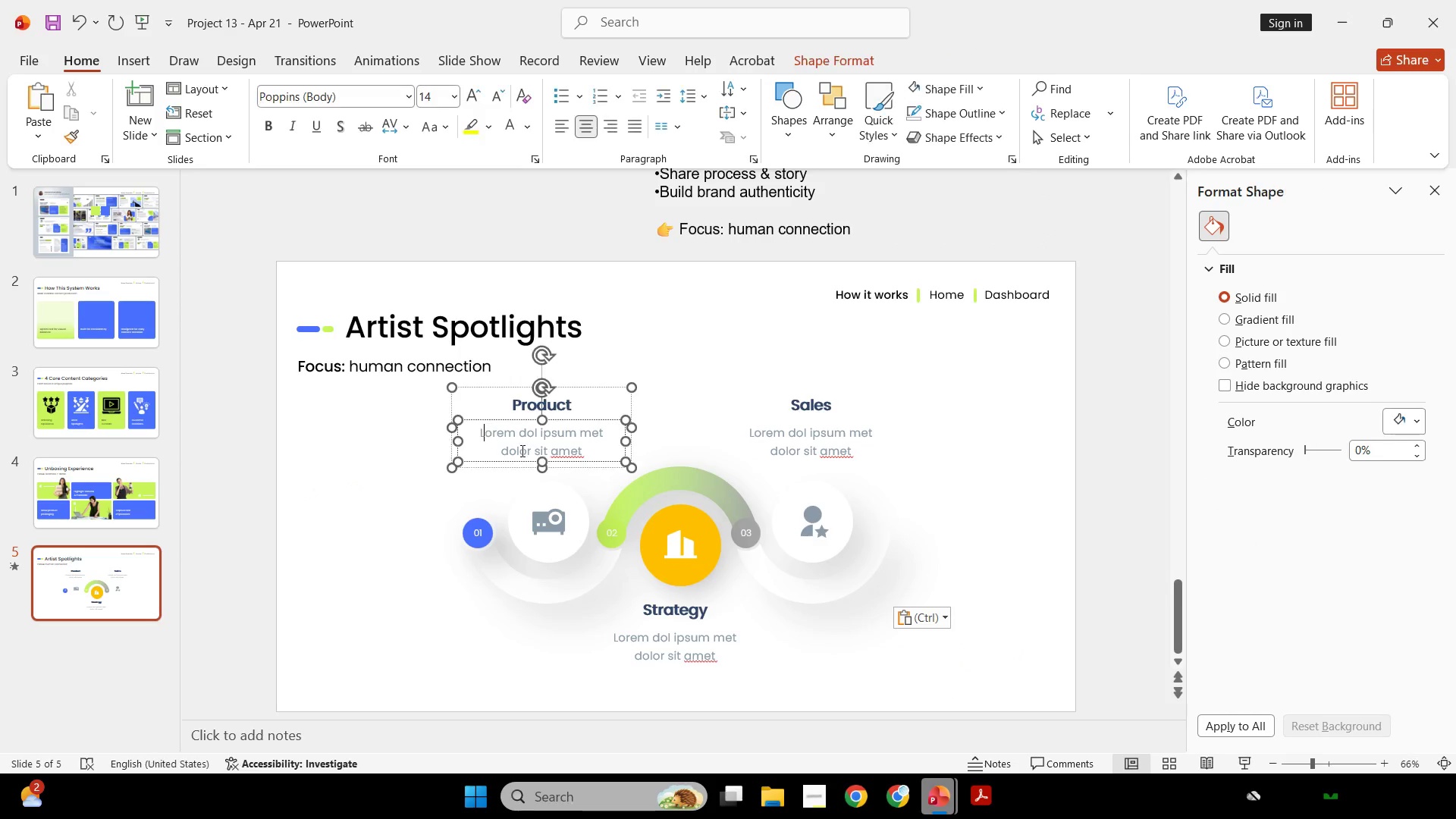 
key(Shift+ShiftLeft)
 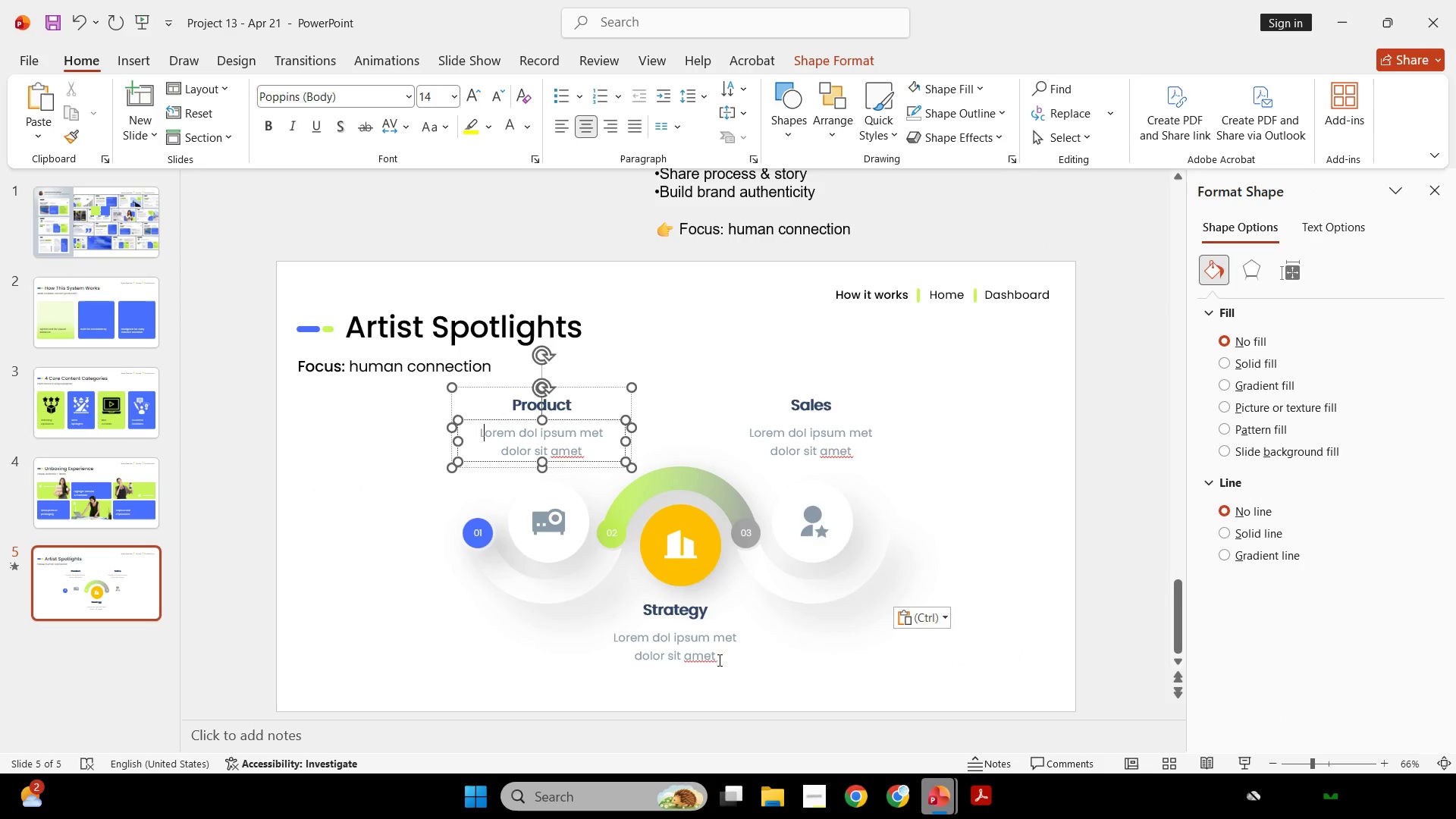 
double_click([799, 451])
 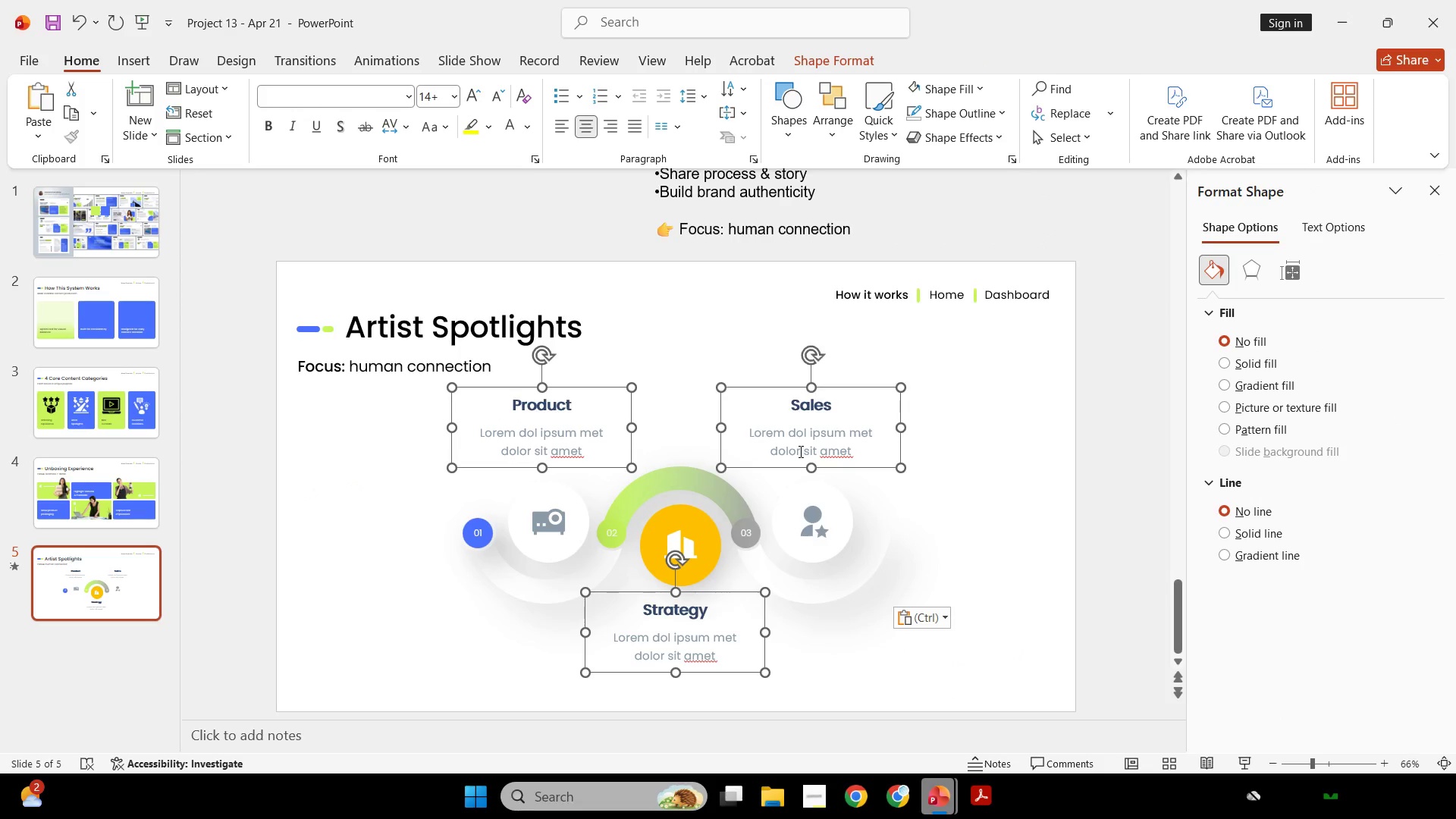 
key(Control+Shift+G)
 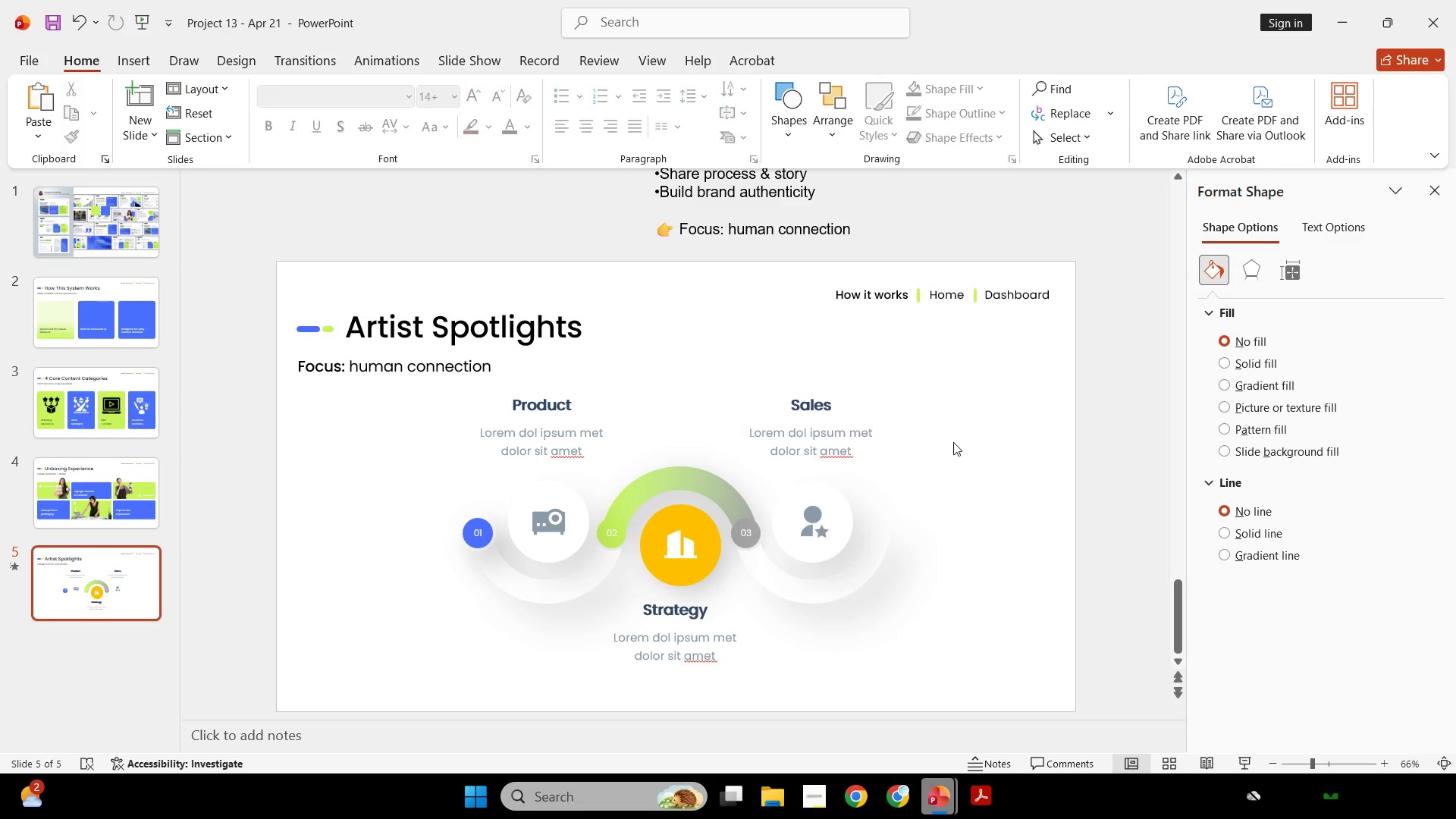 
double_click([524, 438])
 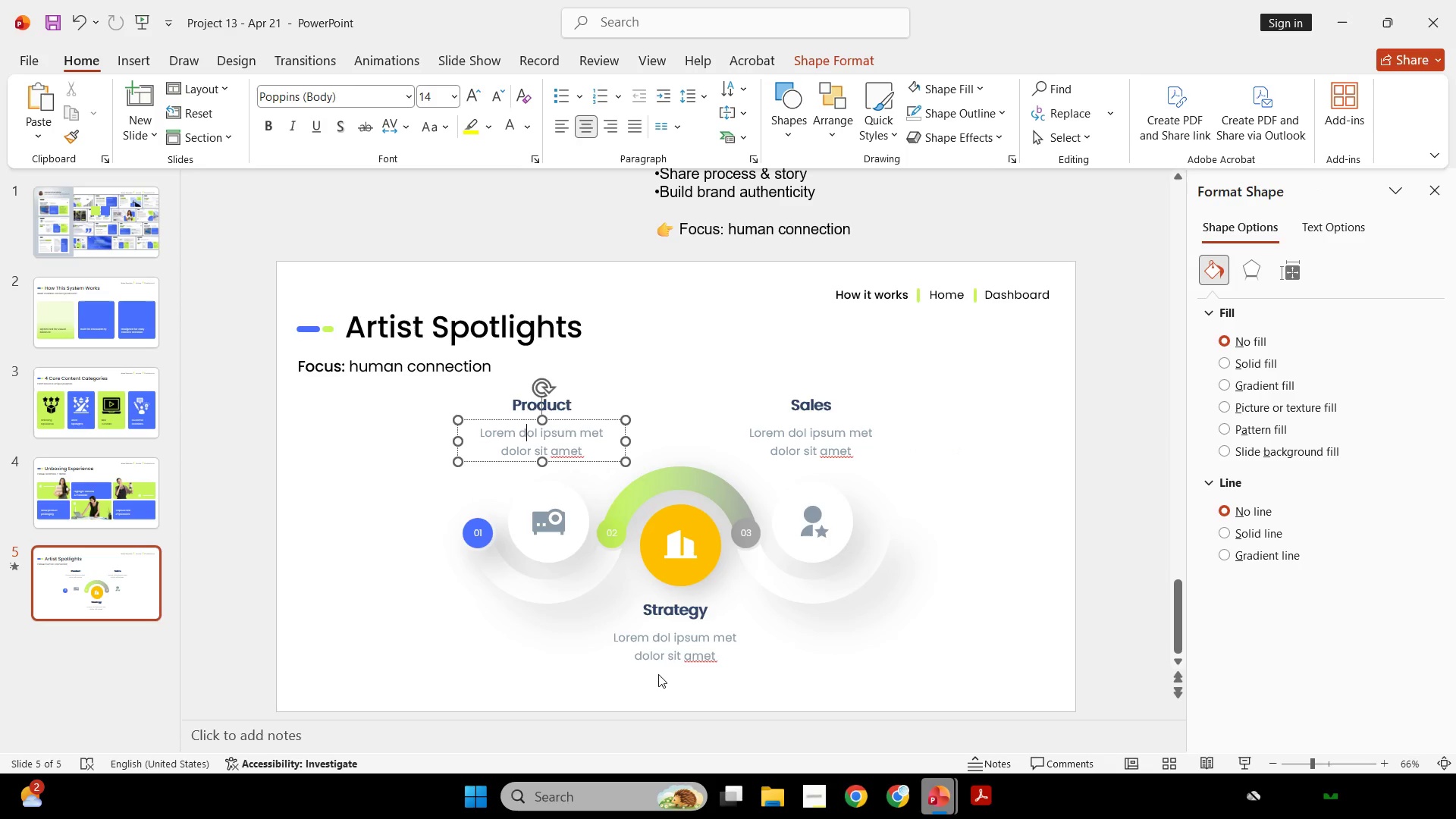 
left_click([659, 674])
 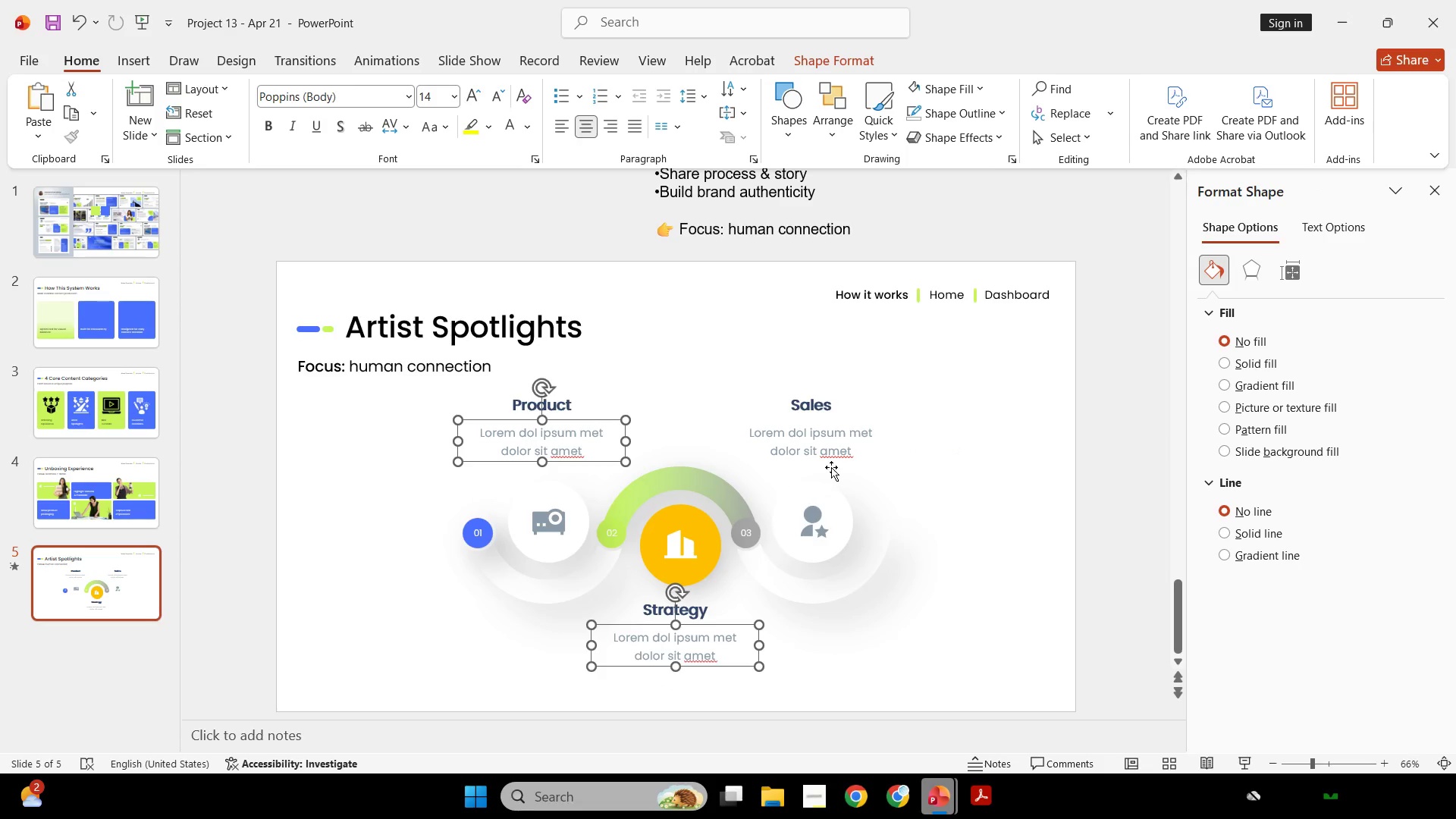 
double_click([843, 444])
 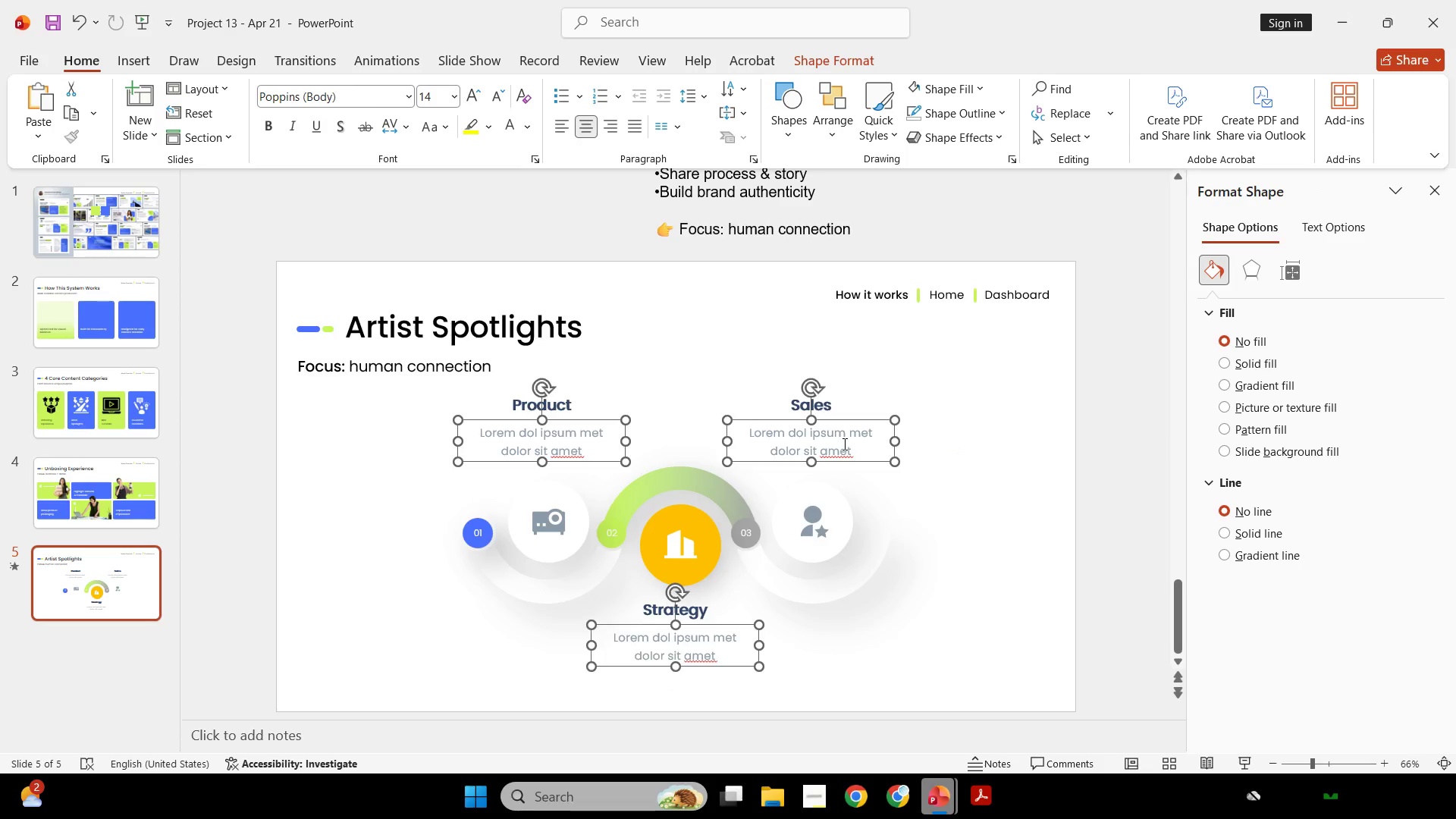 
key(Backspace)
 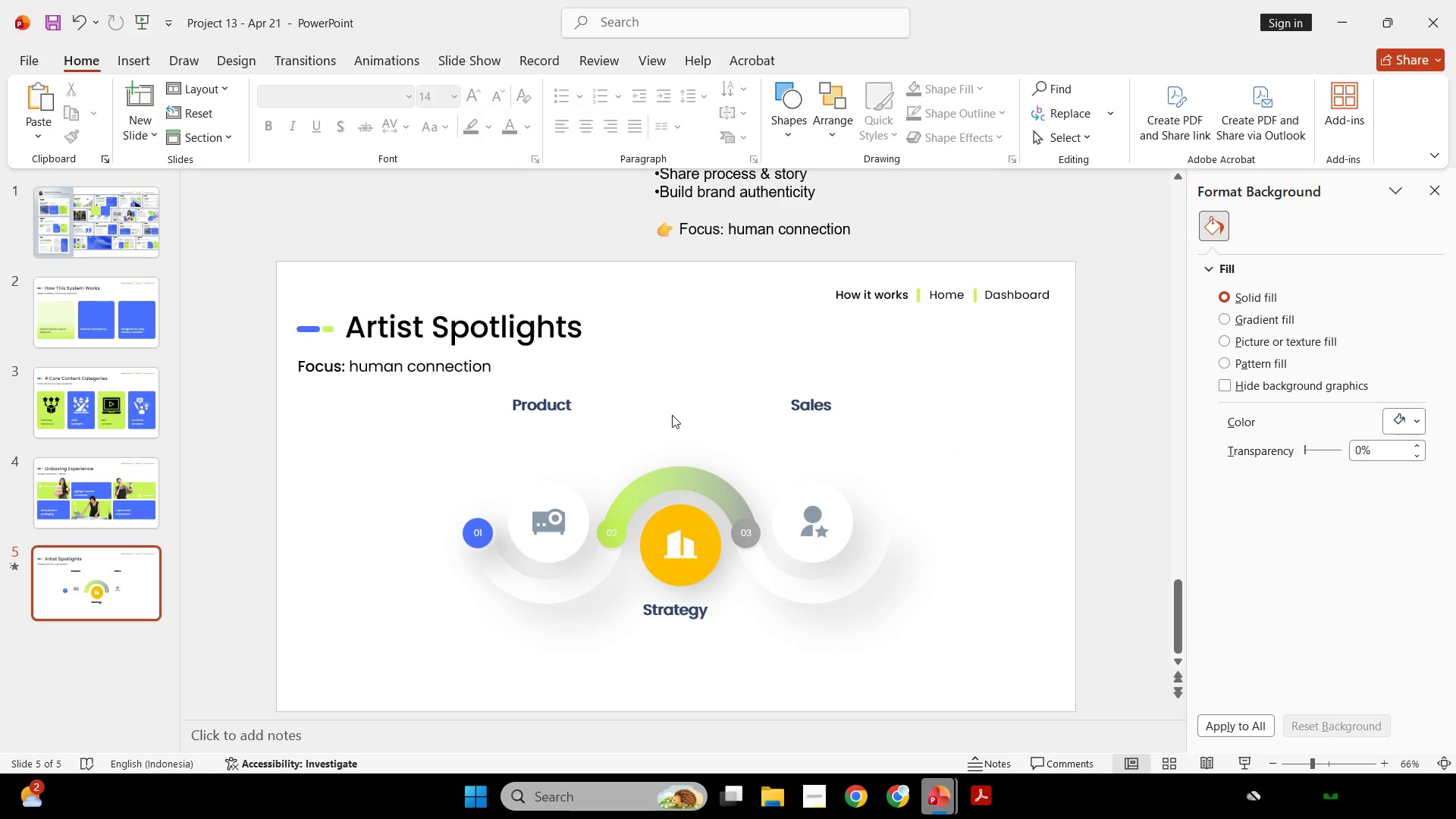 
left_click([575, 413])
 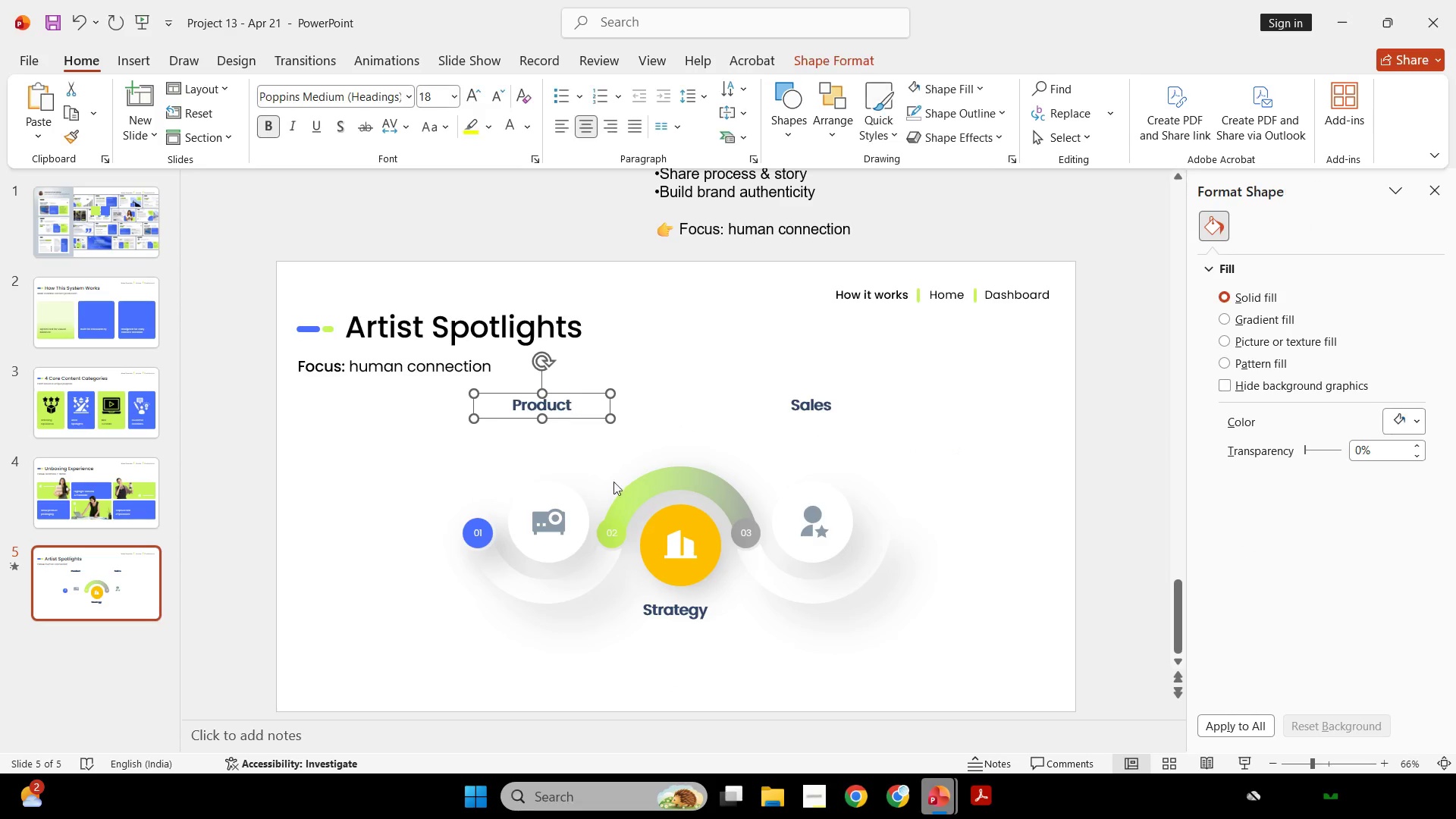 
hold_key(key=ShiftLeft, duration=2.05)
left_click_drag(start_coordinate=[805, 413], to_coordinate=[808, 453])
 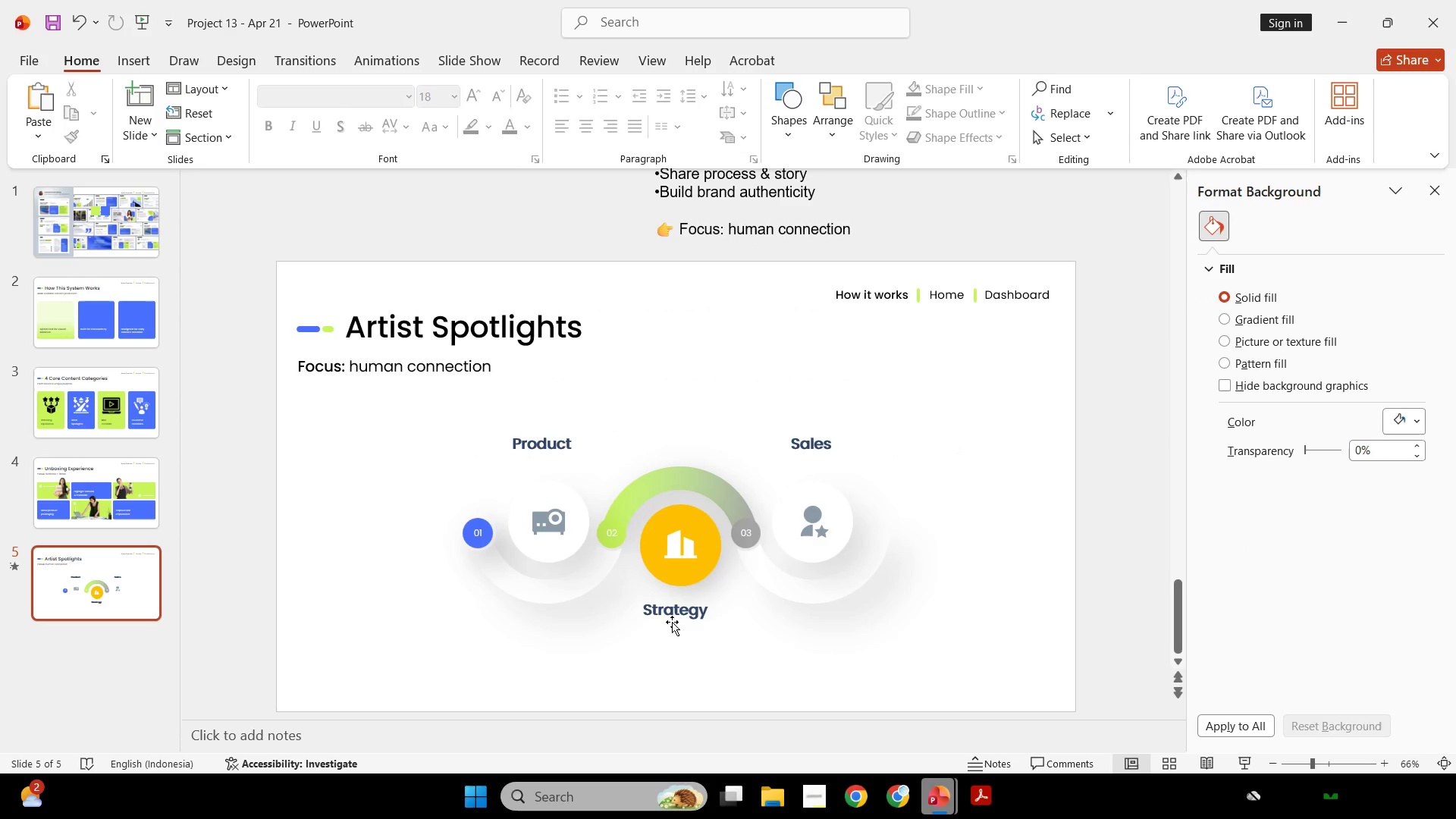 
hold_key(key=ShiftLeft, duration=2.25)
left_click_drag(start_coordinate=[695, 627], to_coordinate=[698, 644])
 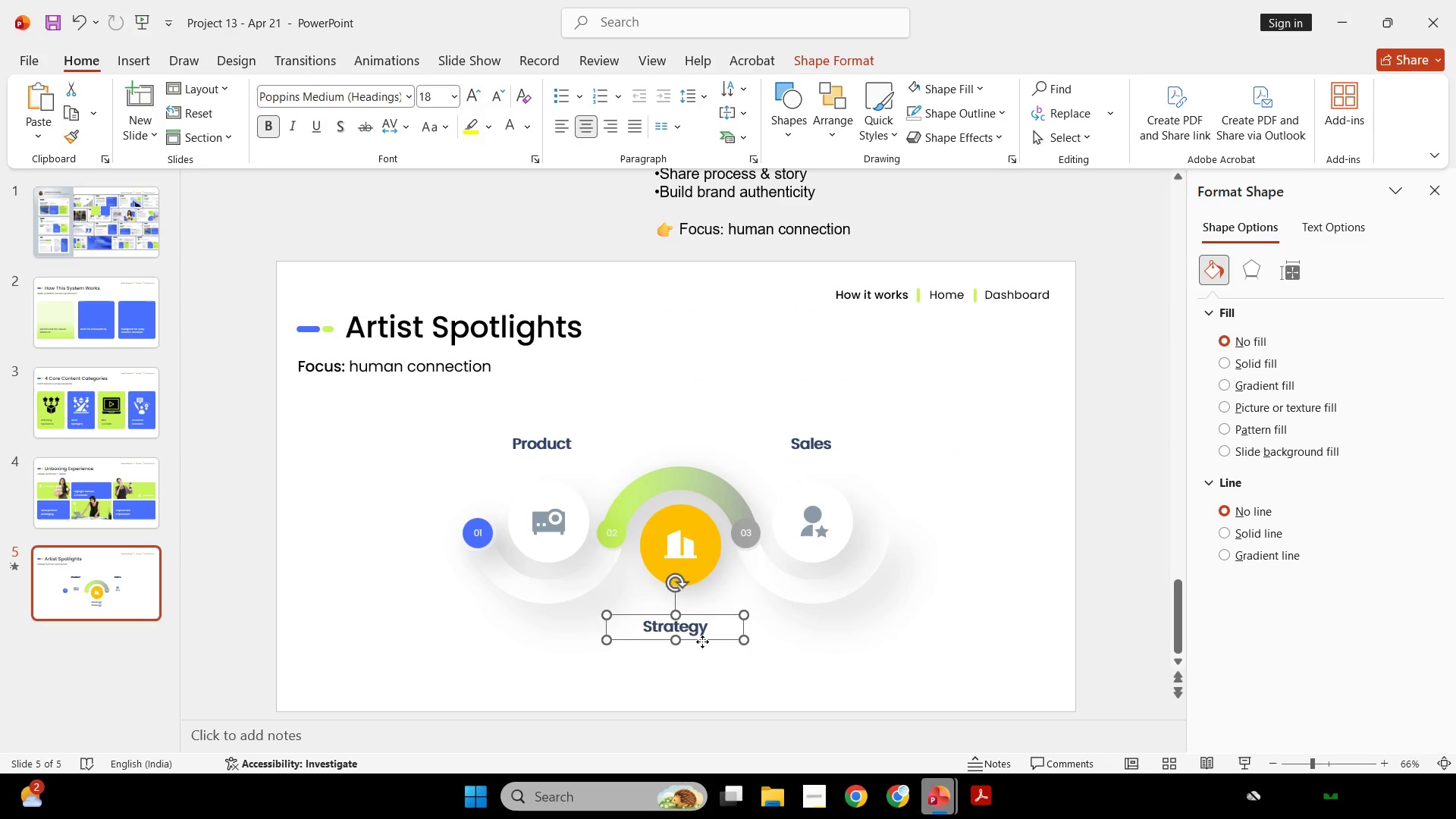 
left_click_drag(start_coordinate=[700, 642], to_coordinate=[709, 642])
 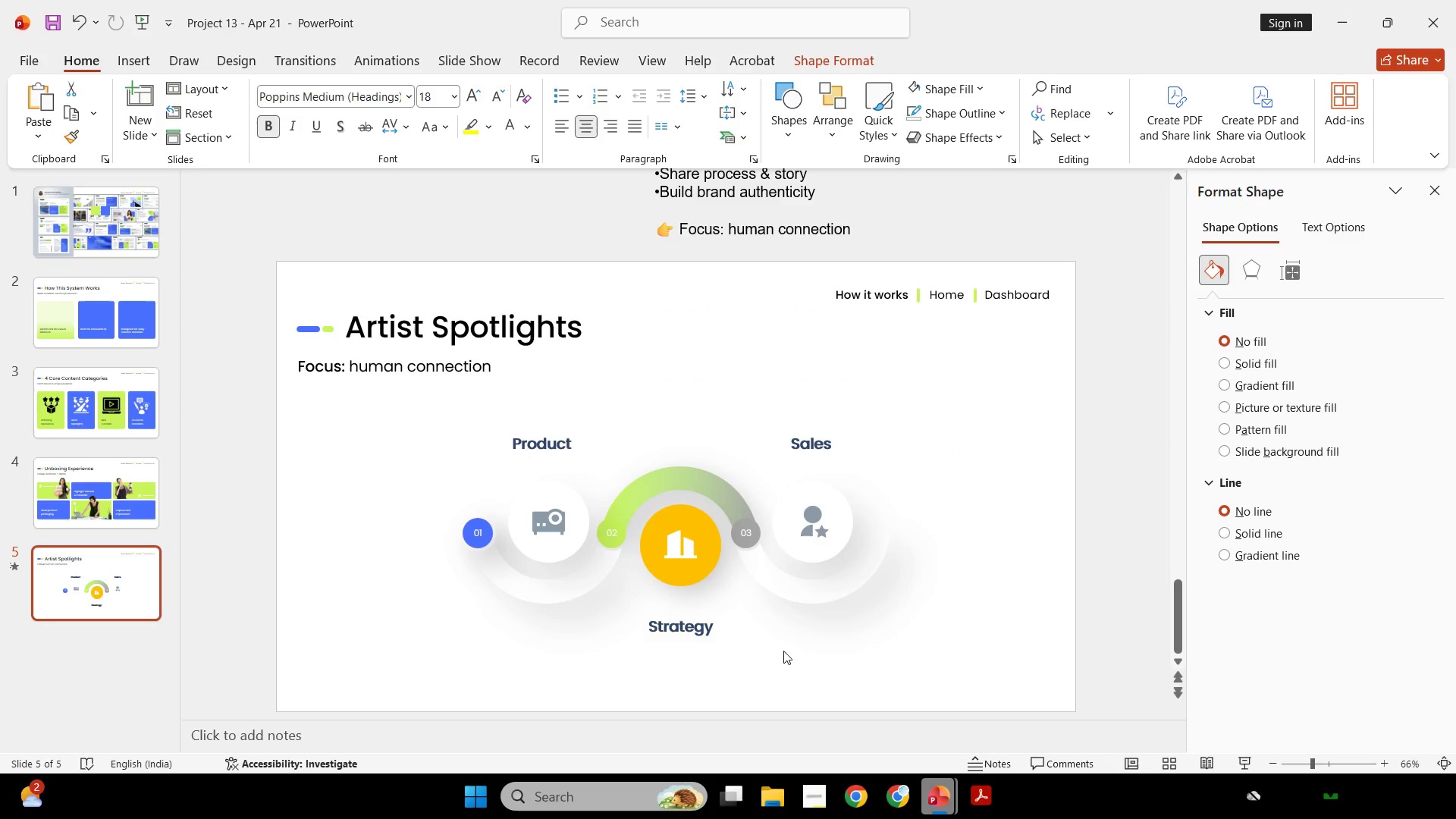 
left_click([783, 651])
 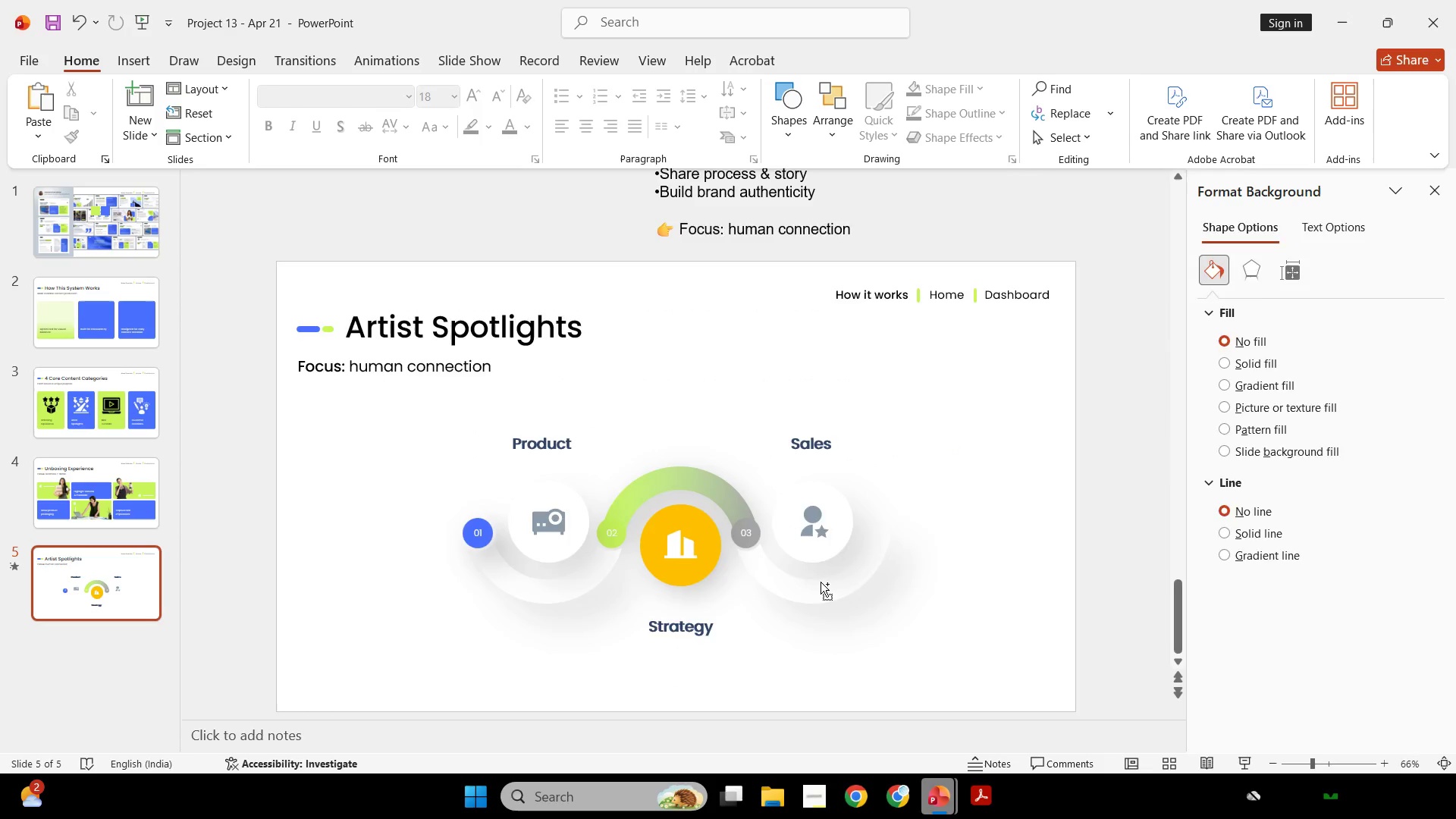 
key(Control+ControlLeft)
 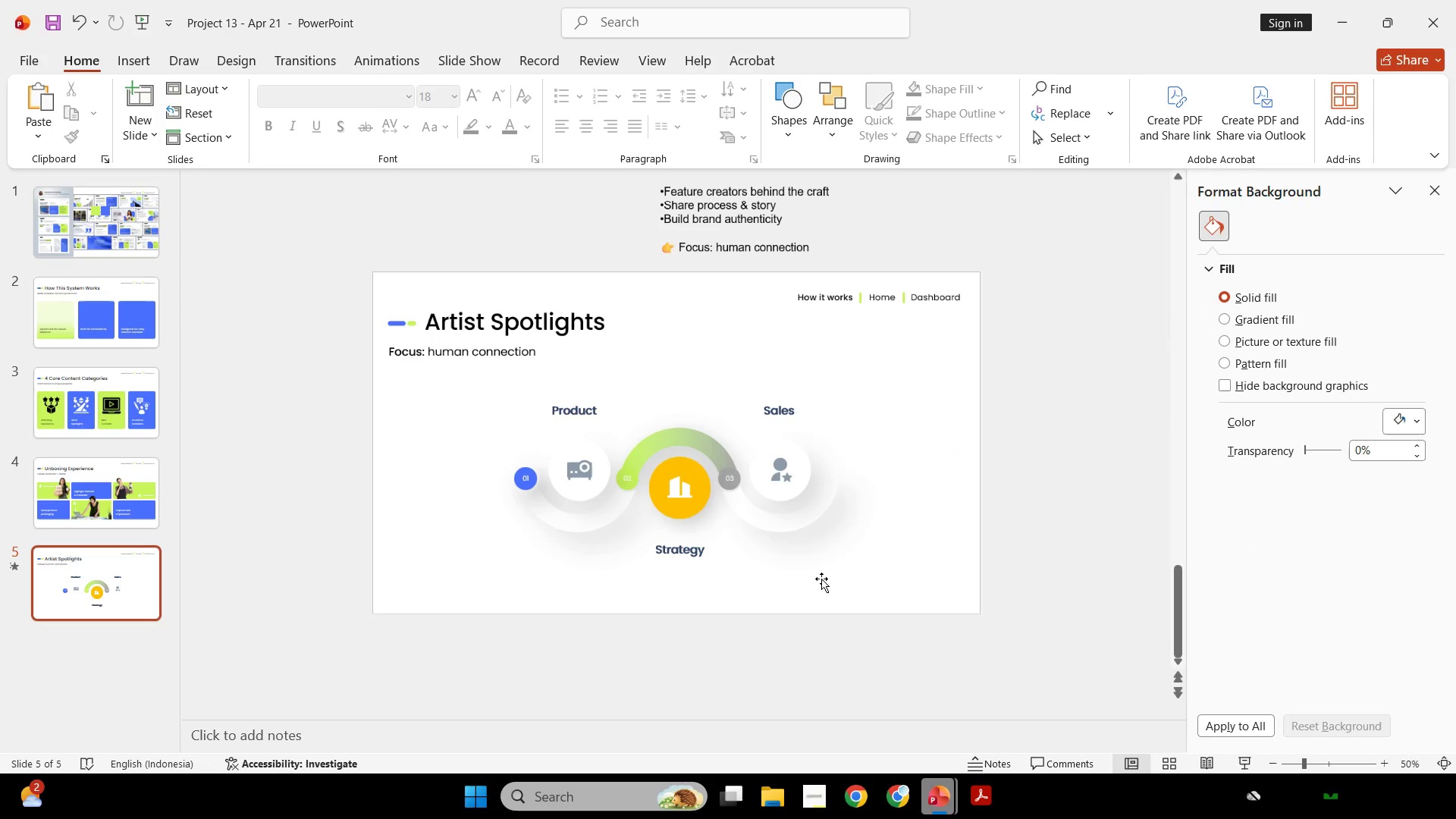 
scroll: coordinate [821, 579], scroll_direction: down, amount: 1.0
 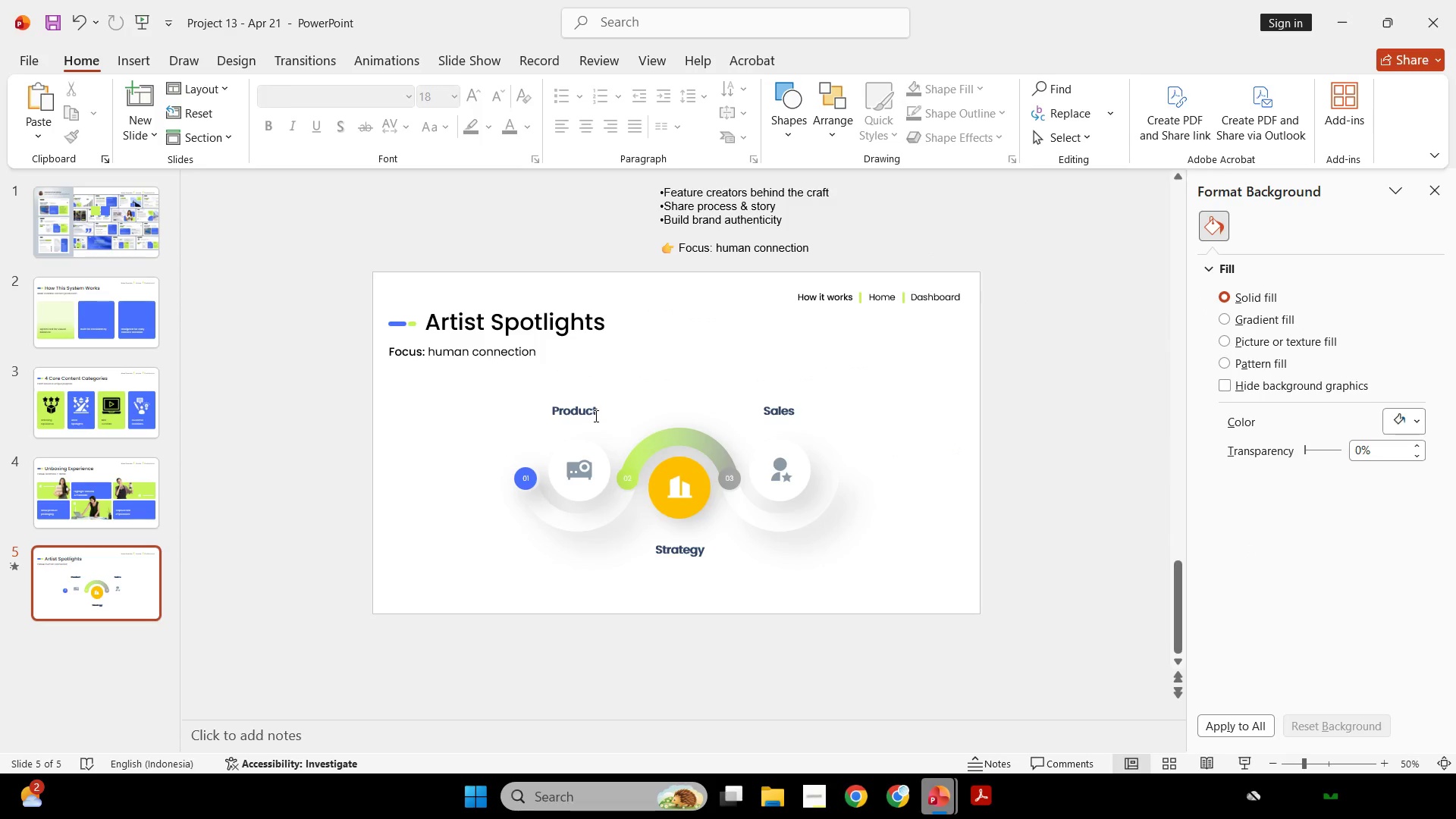 
left_click([595, 416])
 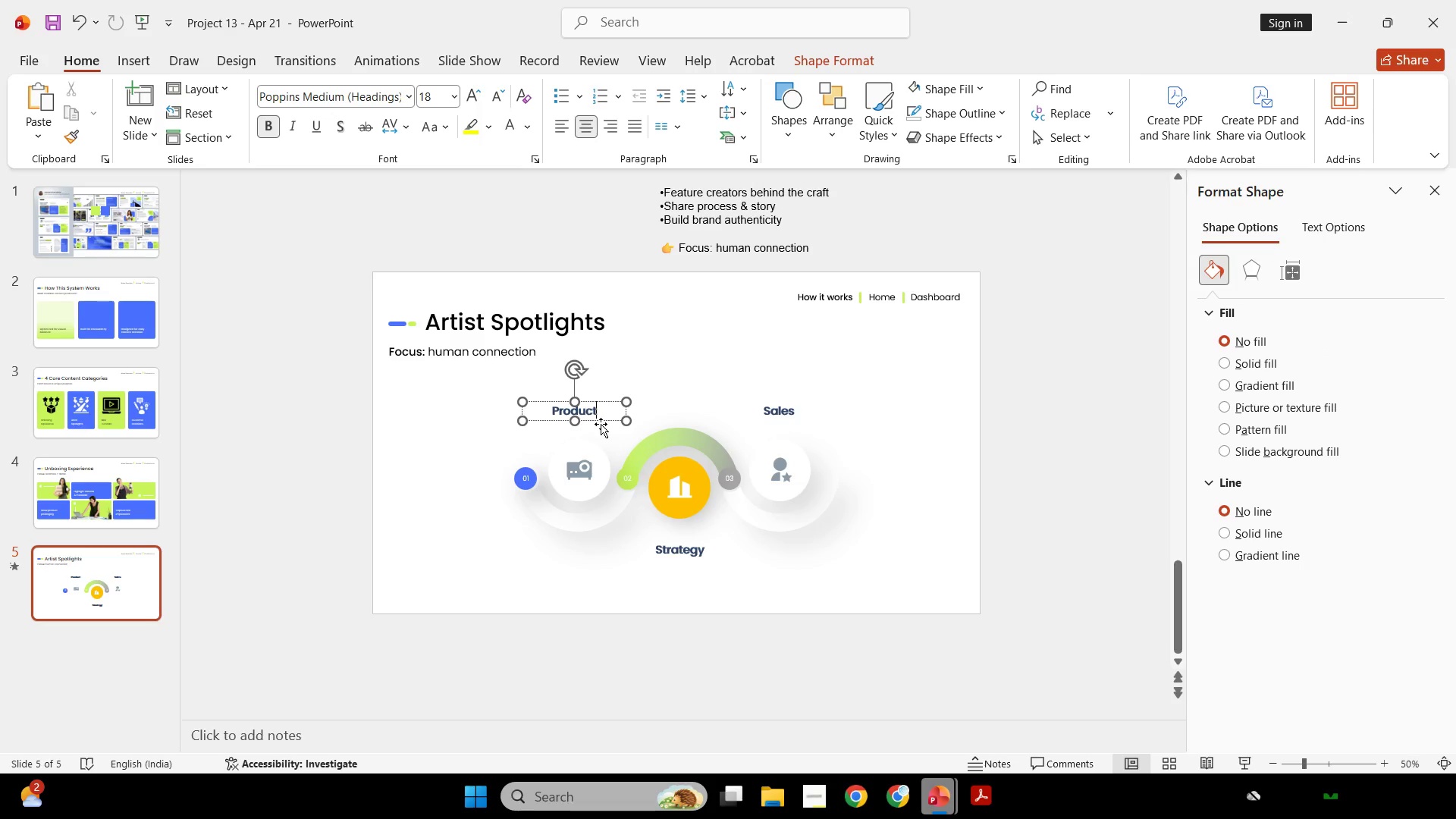 
key(Shift+ShiftLeft)
 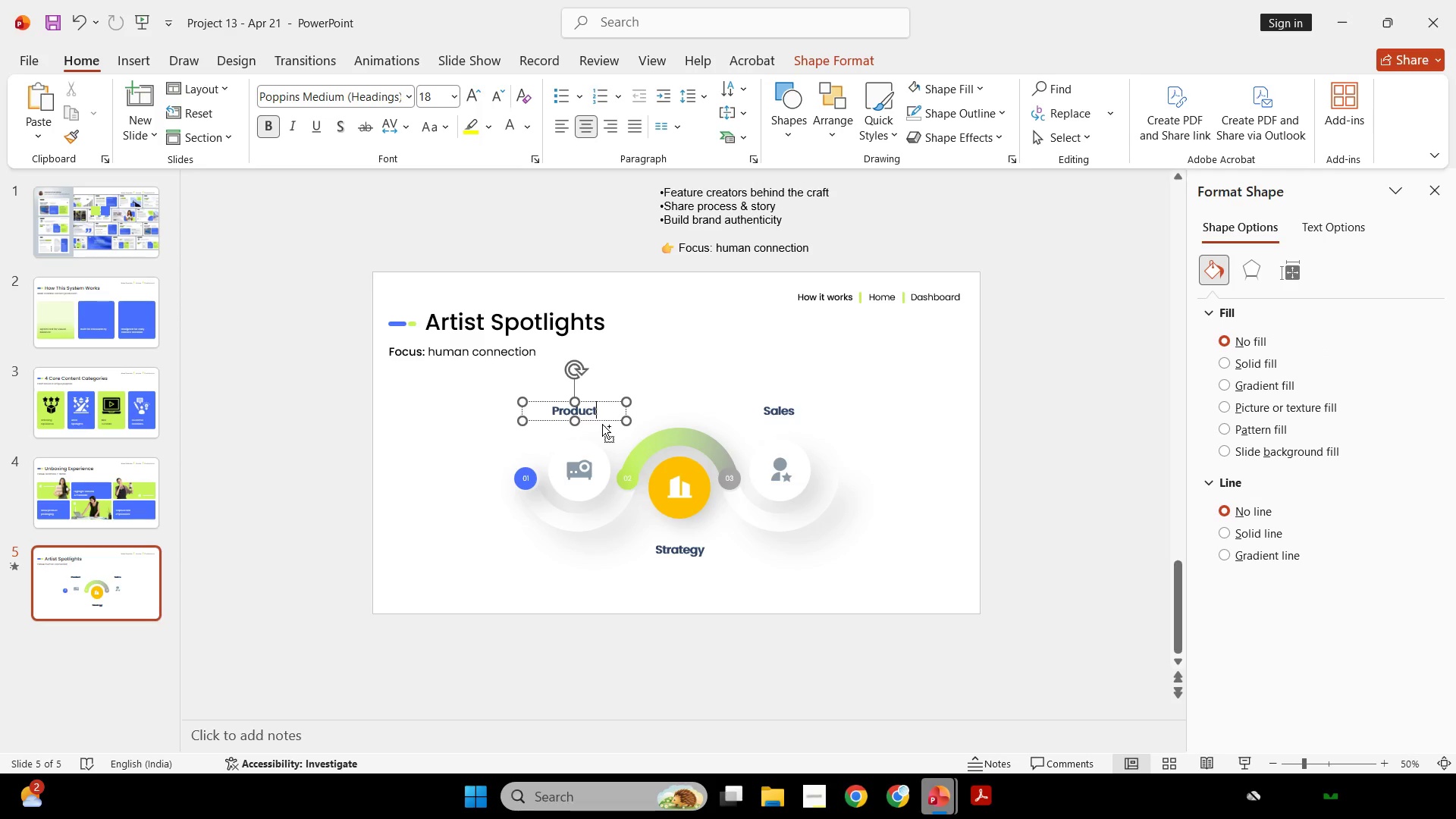 
key(Control+ControlLeft)
 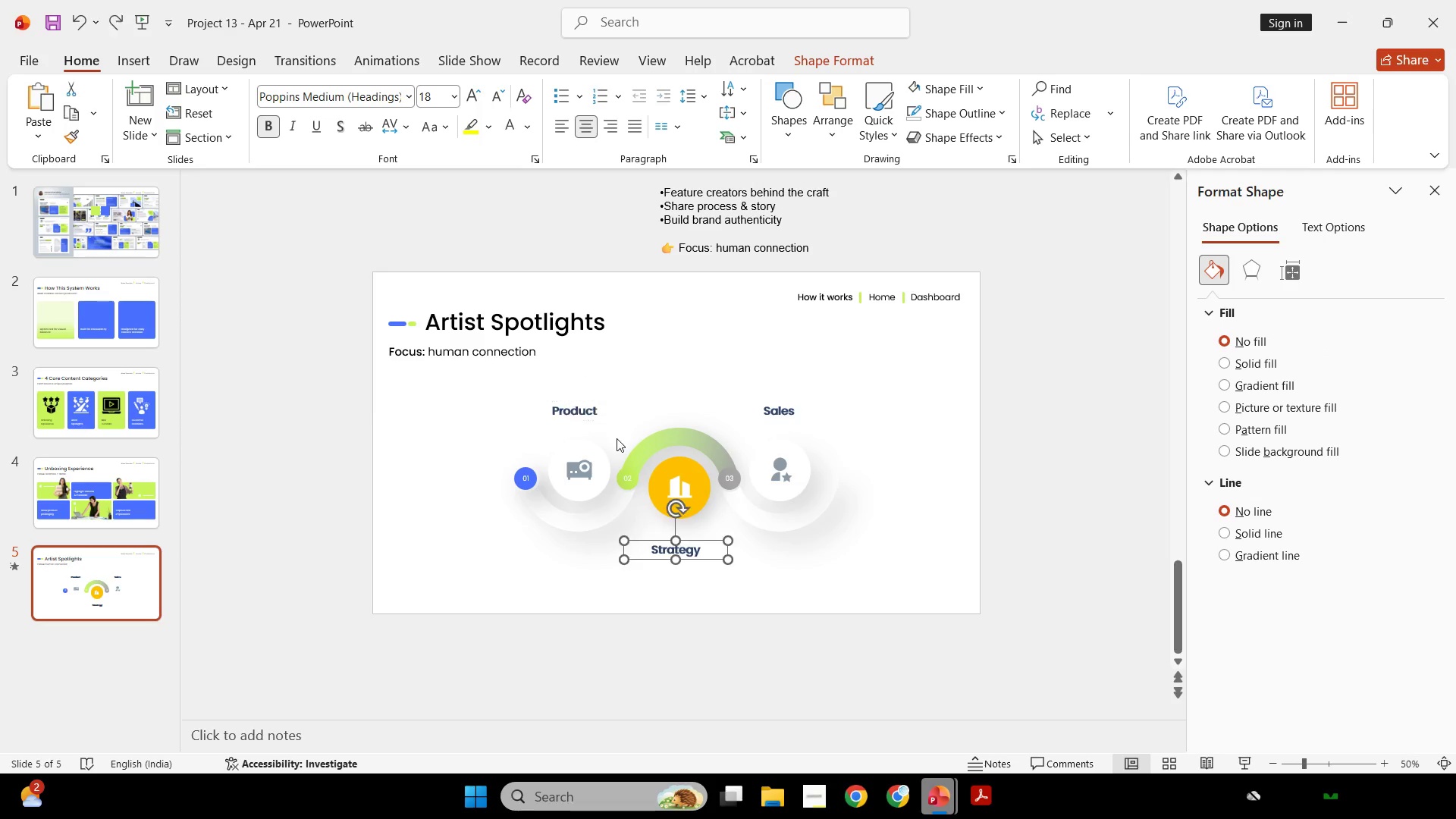 
key(Control+Z)
 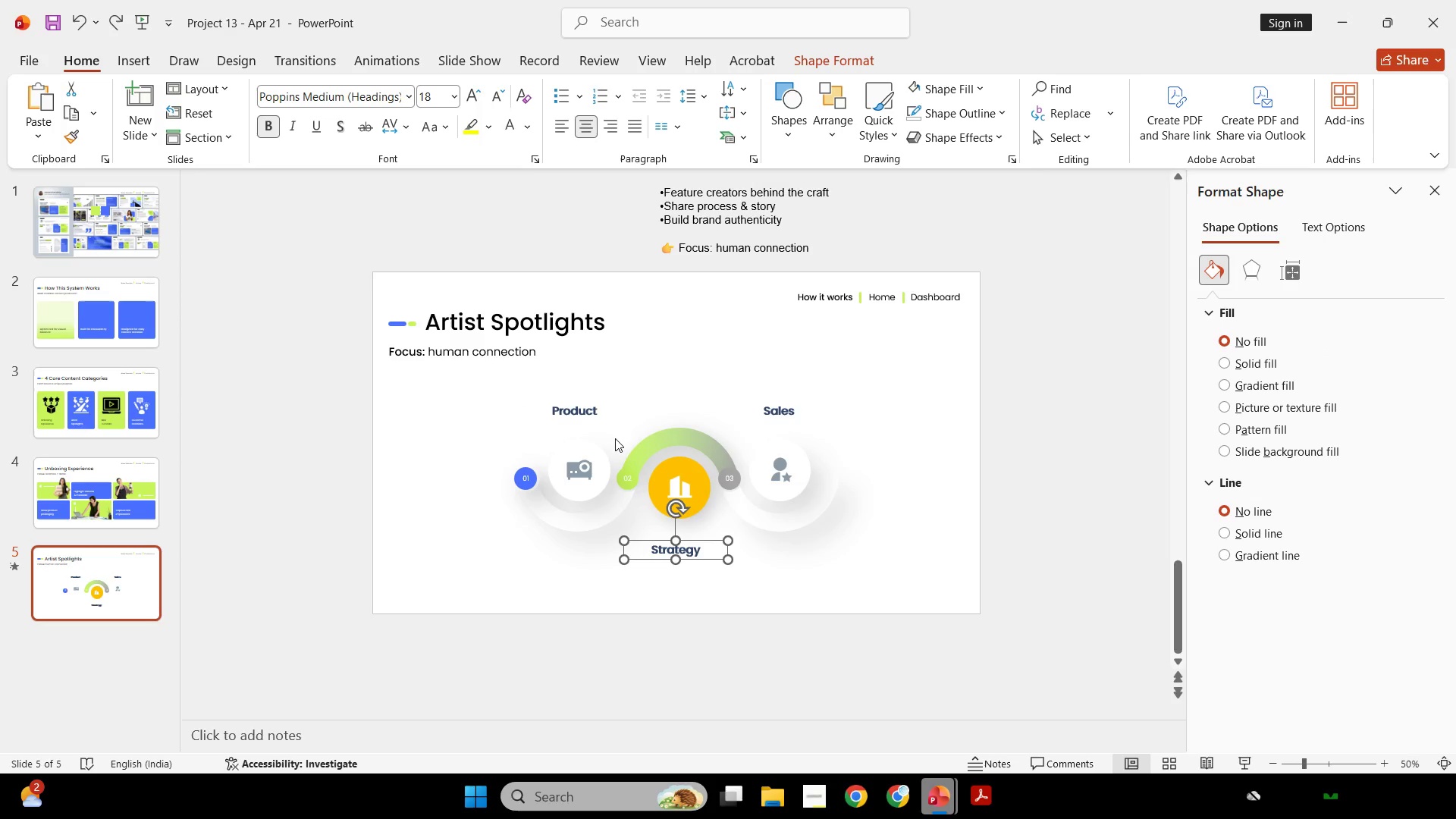 
hold_key(key=ShiftLeft, duration=3.38)
left_click([590, 405])
 